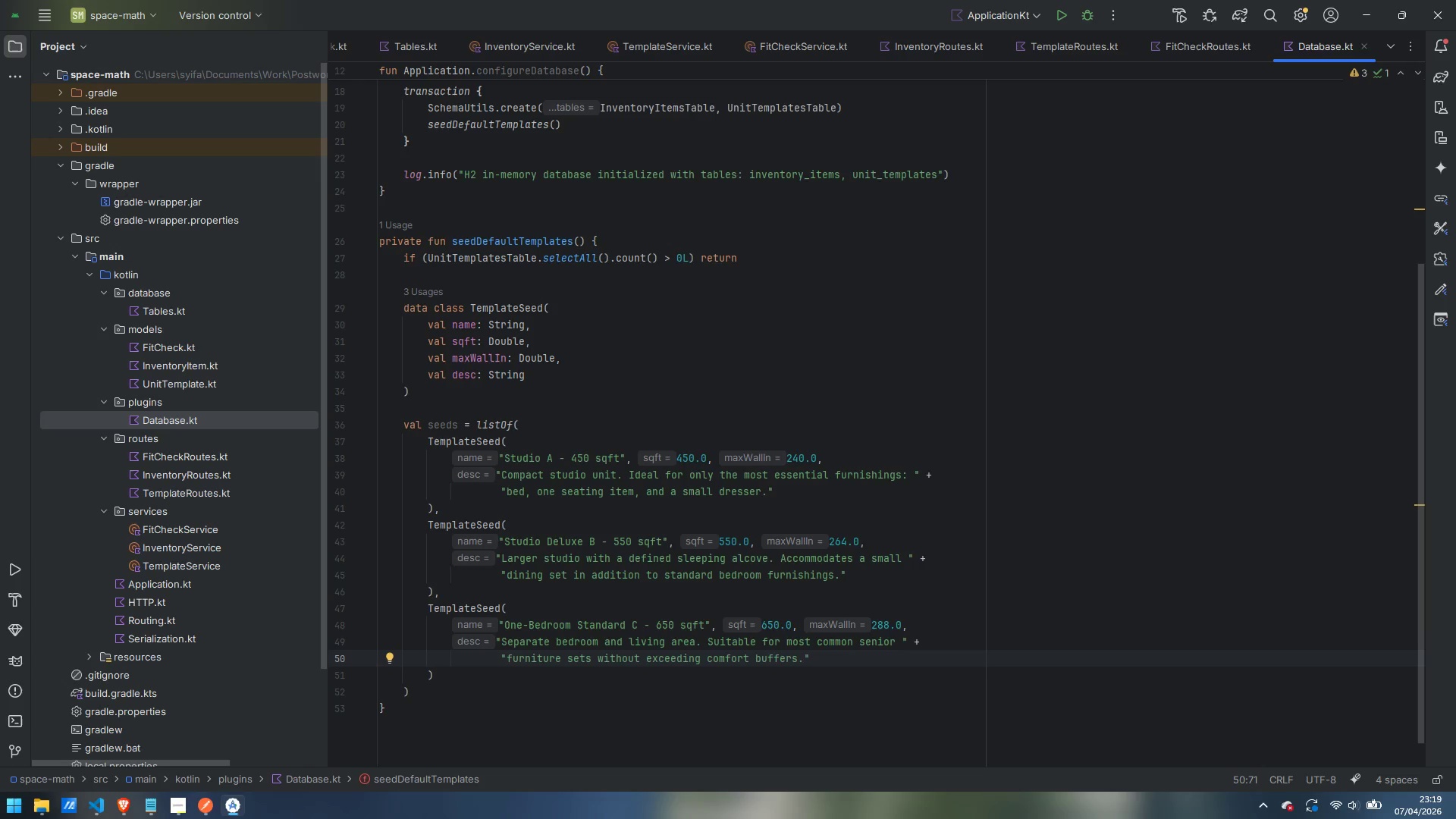 
key(ArrowDown)
 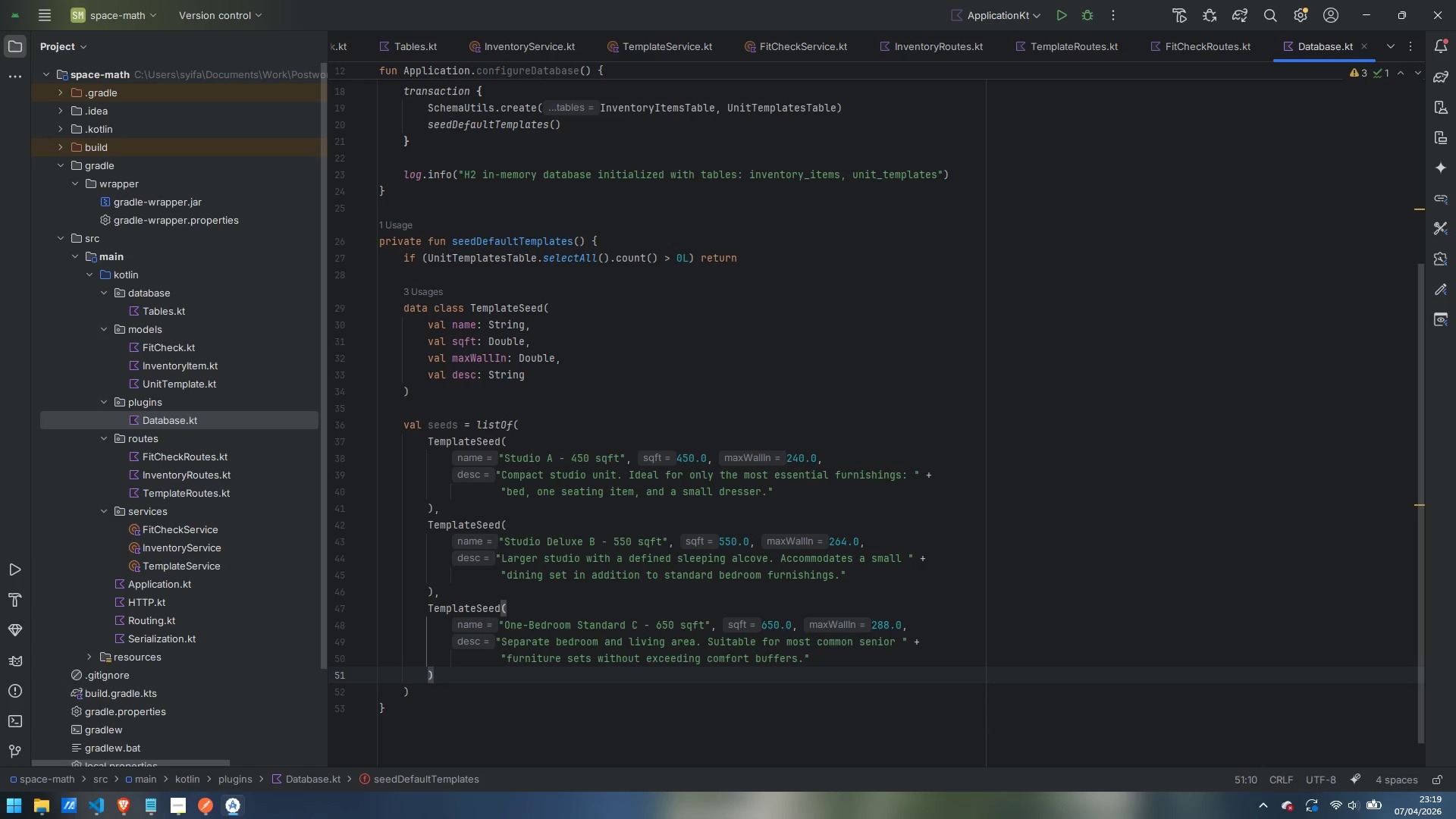 
key(Comma)
 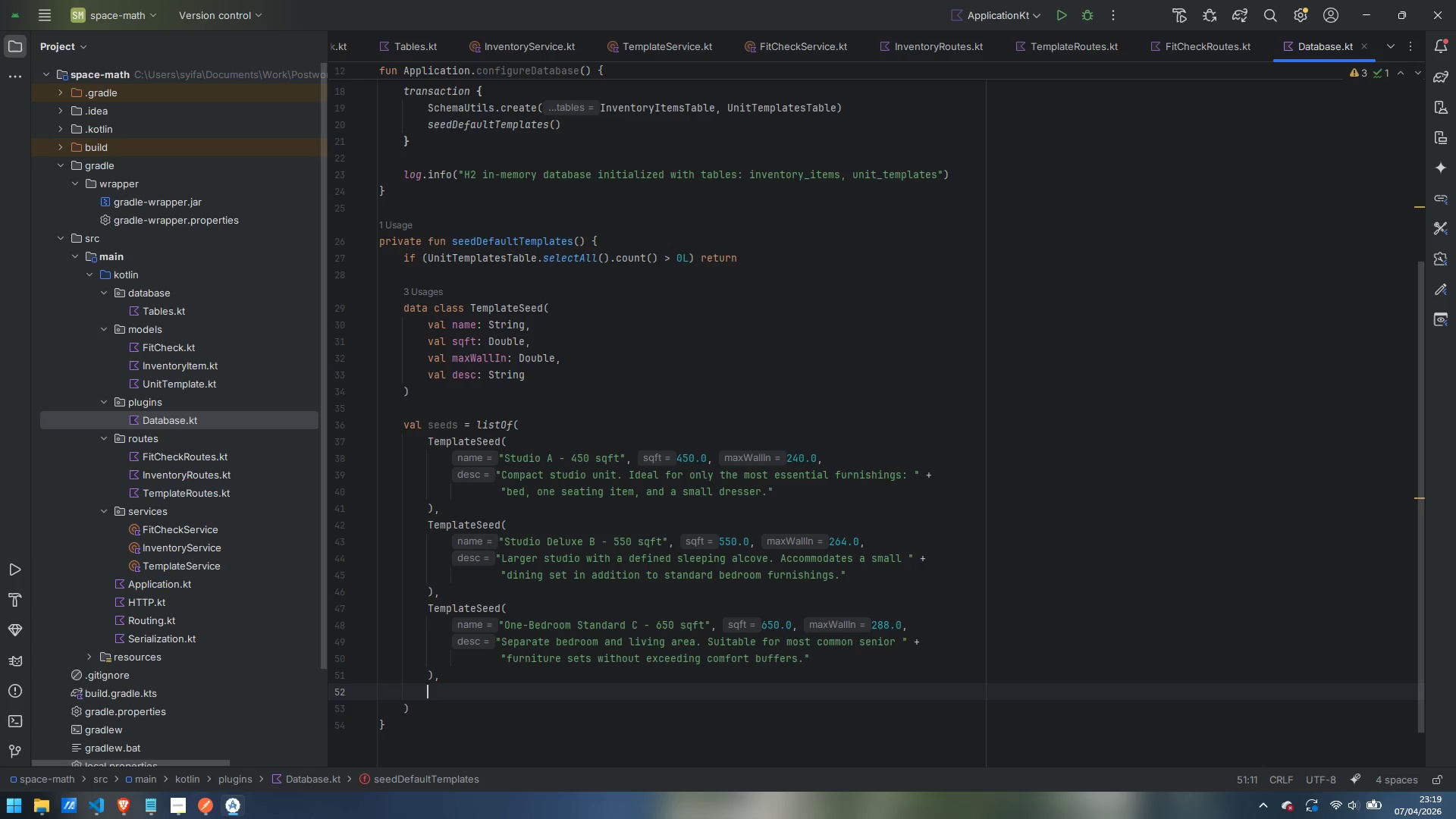 
key(Enter)
 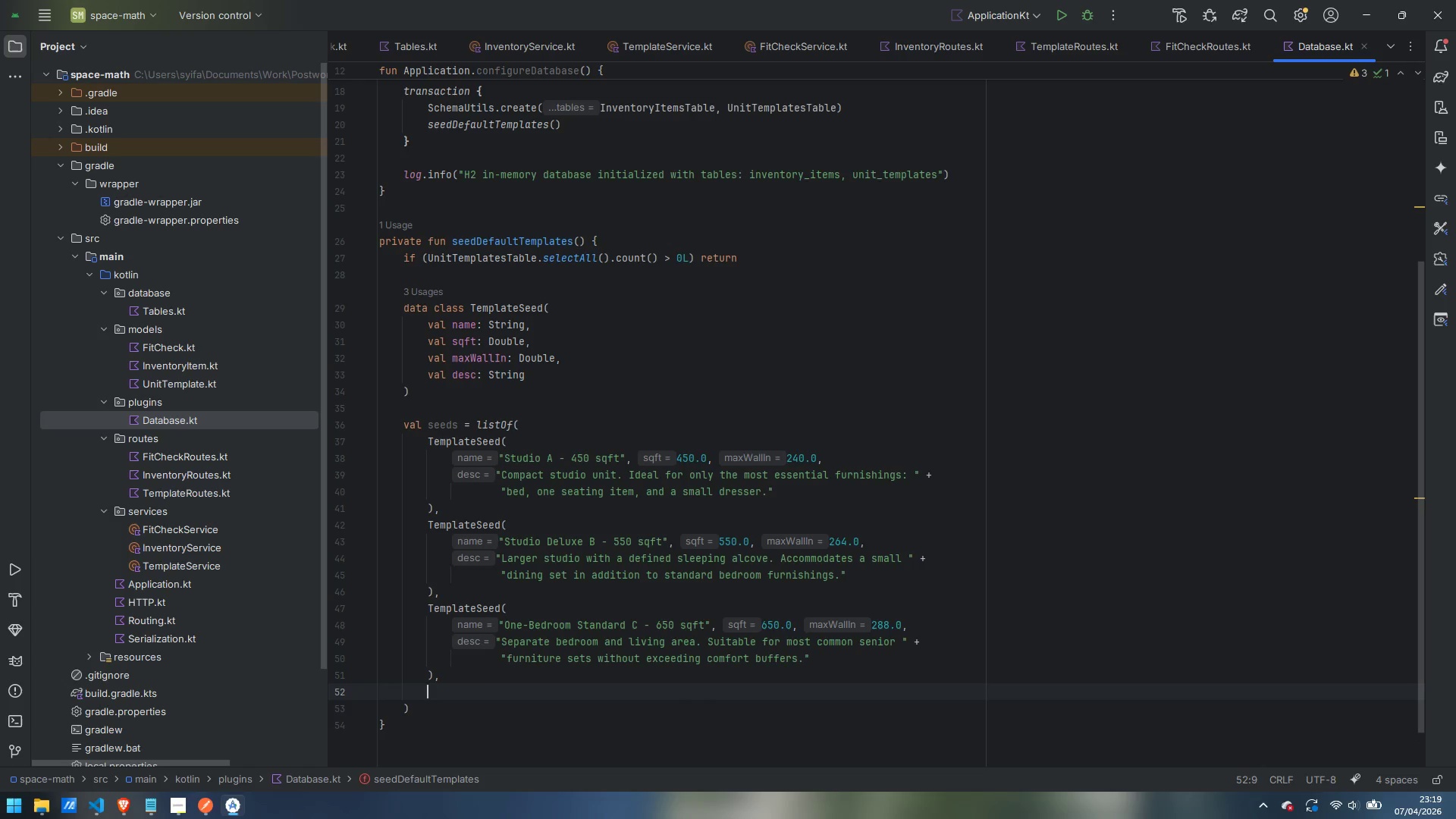 
type(TemplateSe)
 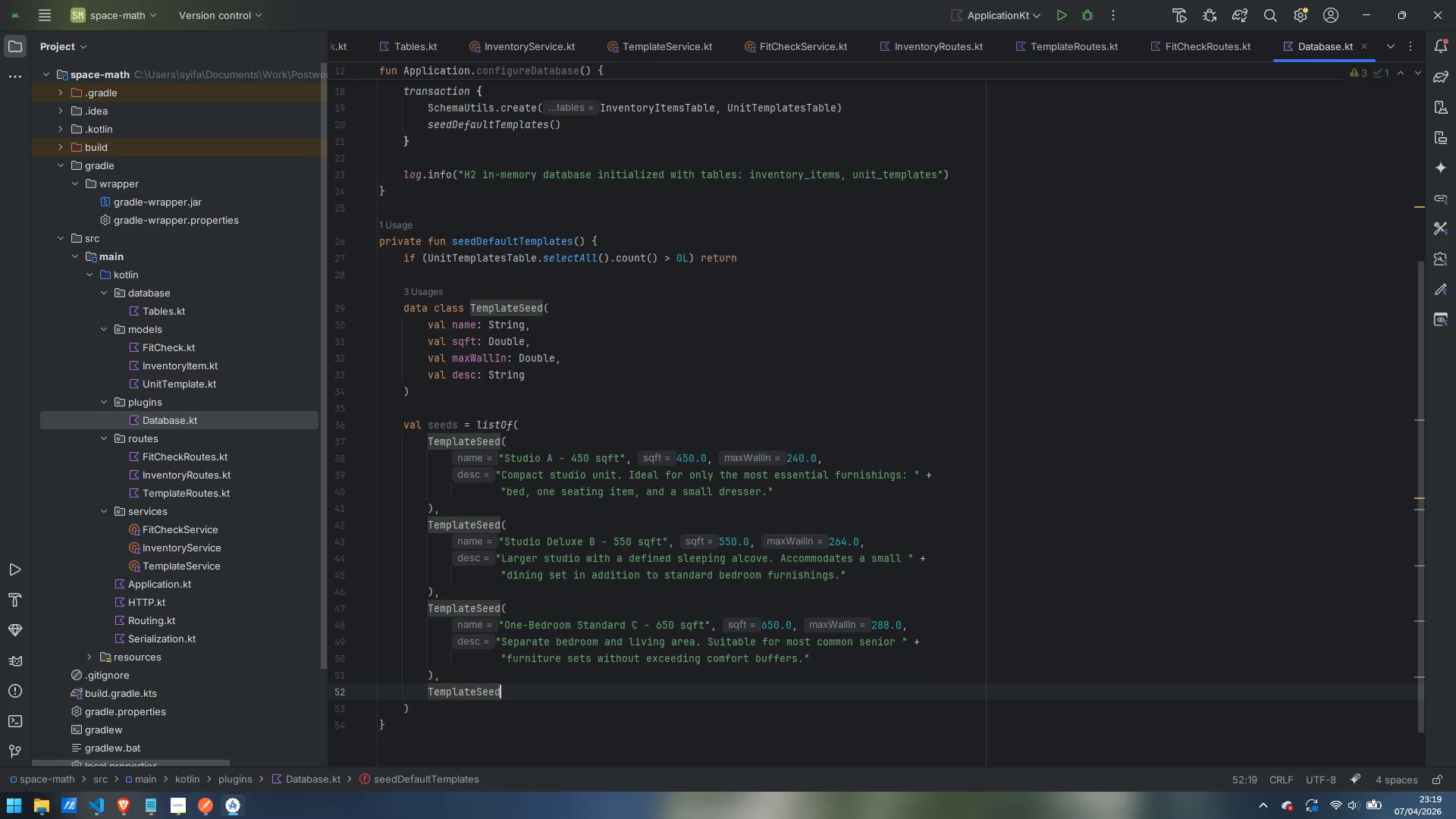 
 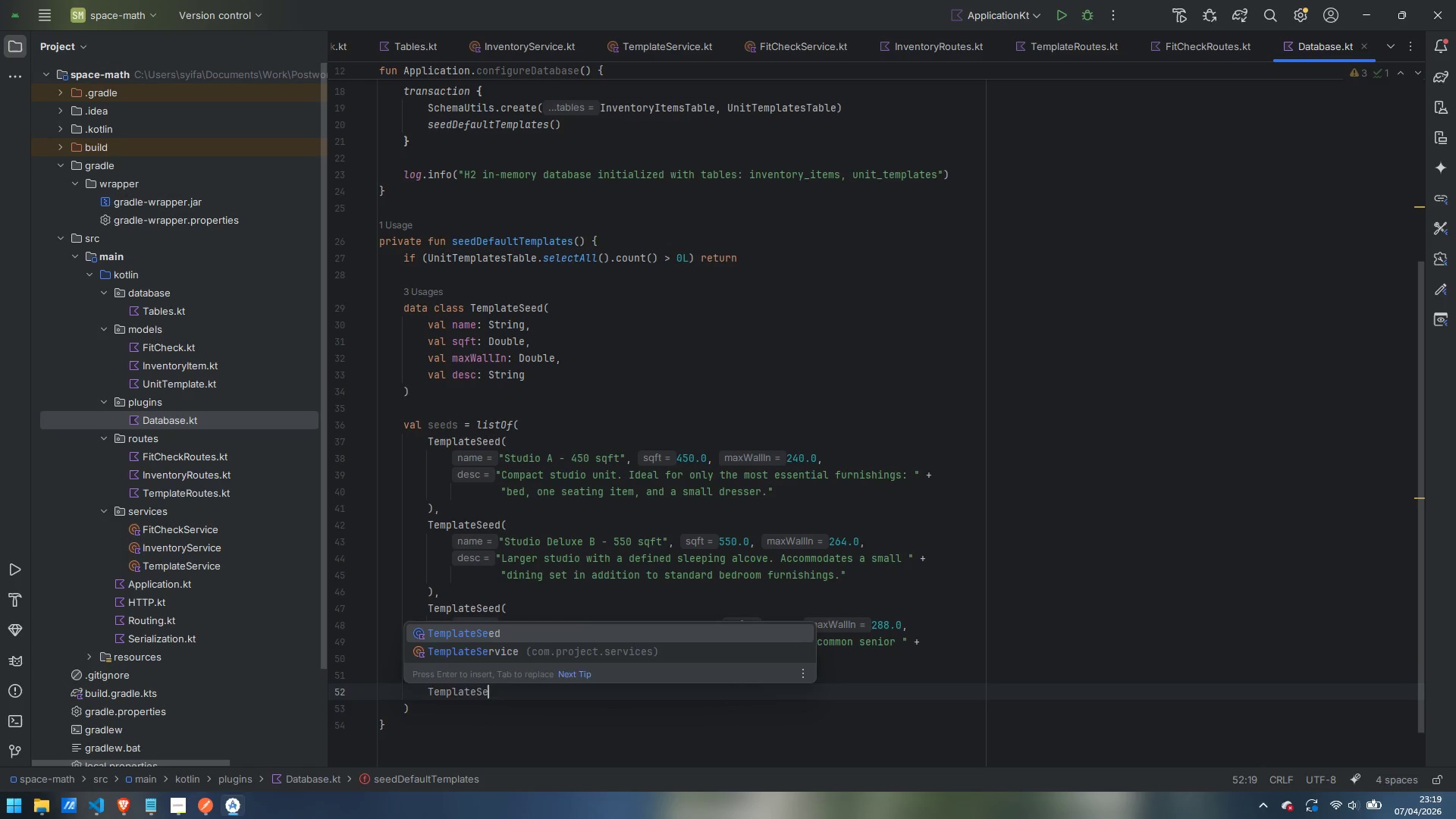 
key(Enter)
 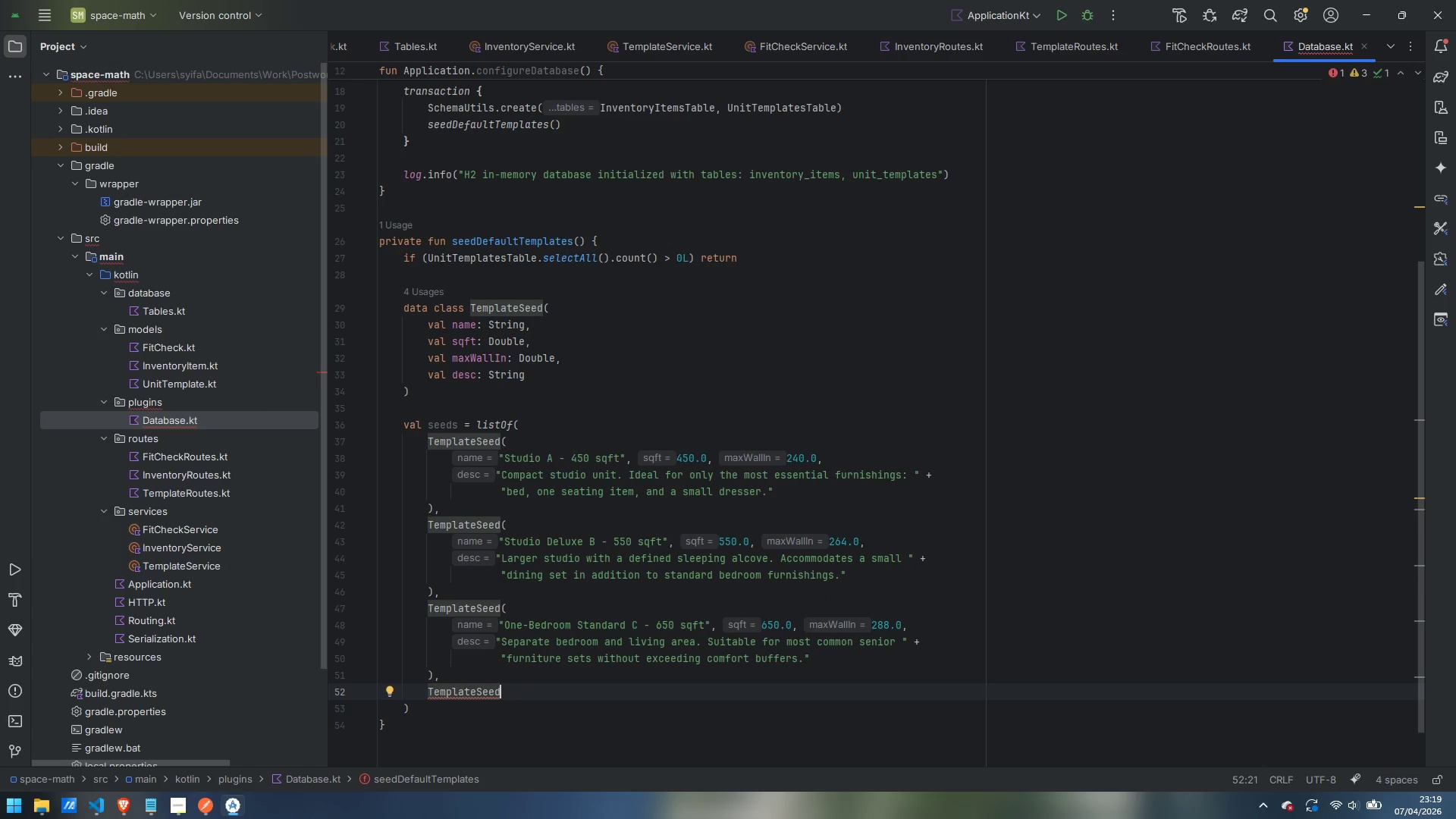 
key(Shift+9)
 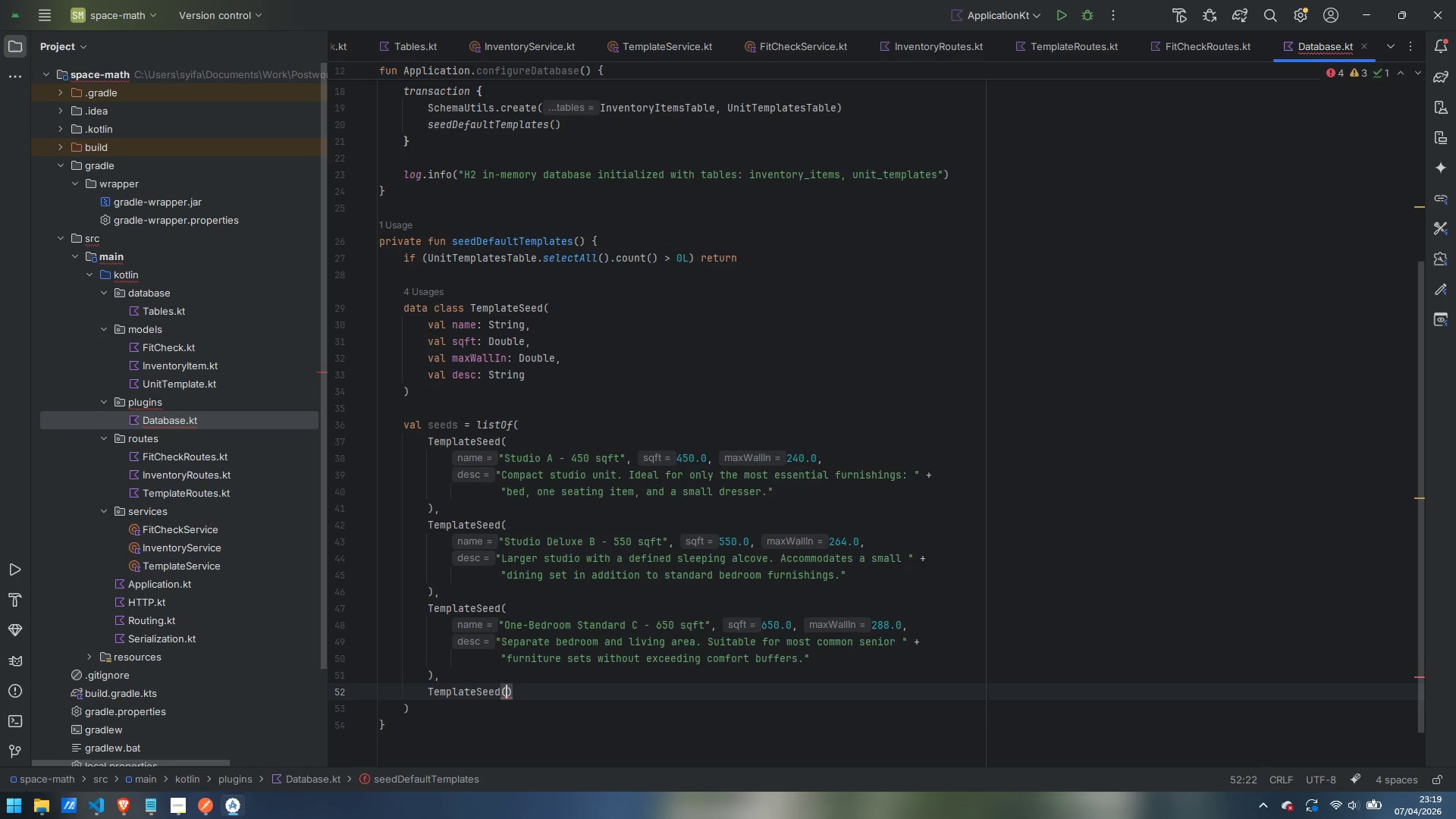 
key(Enter)
 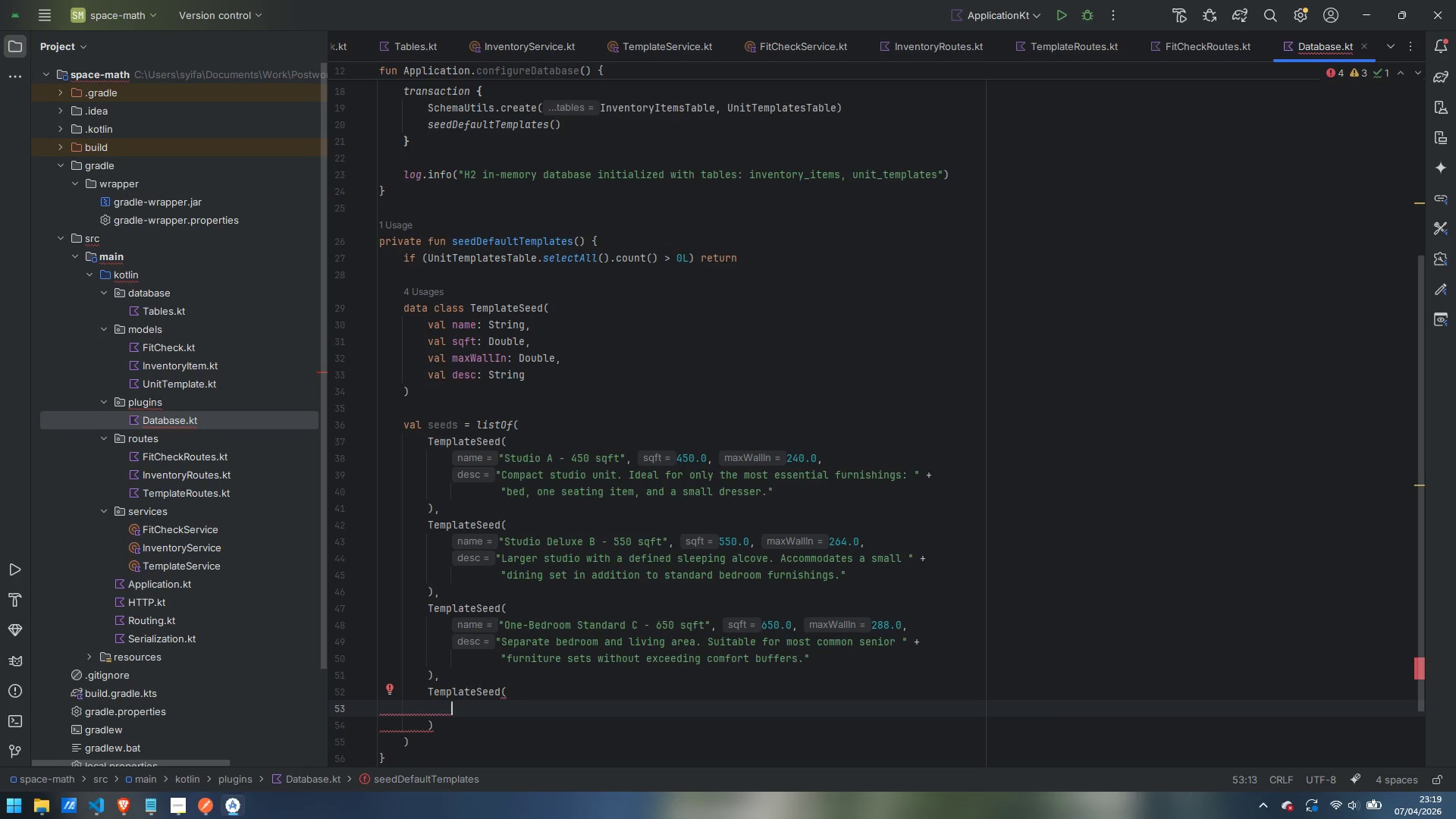 
wait(5.27)
 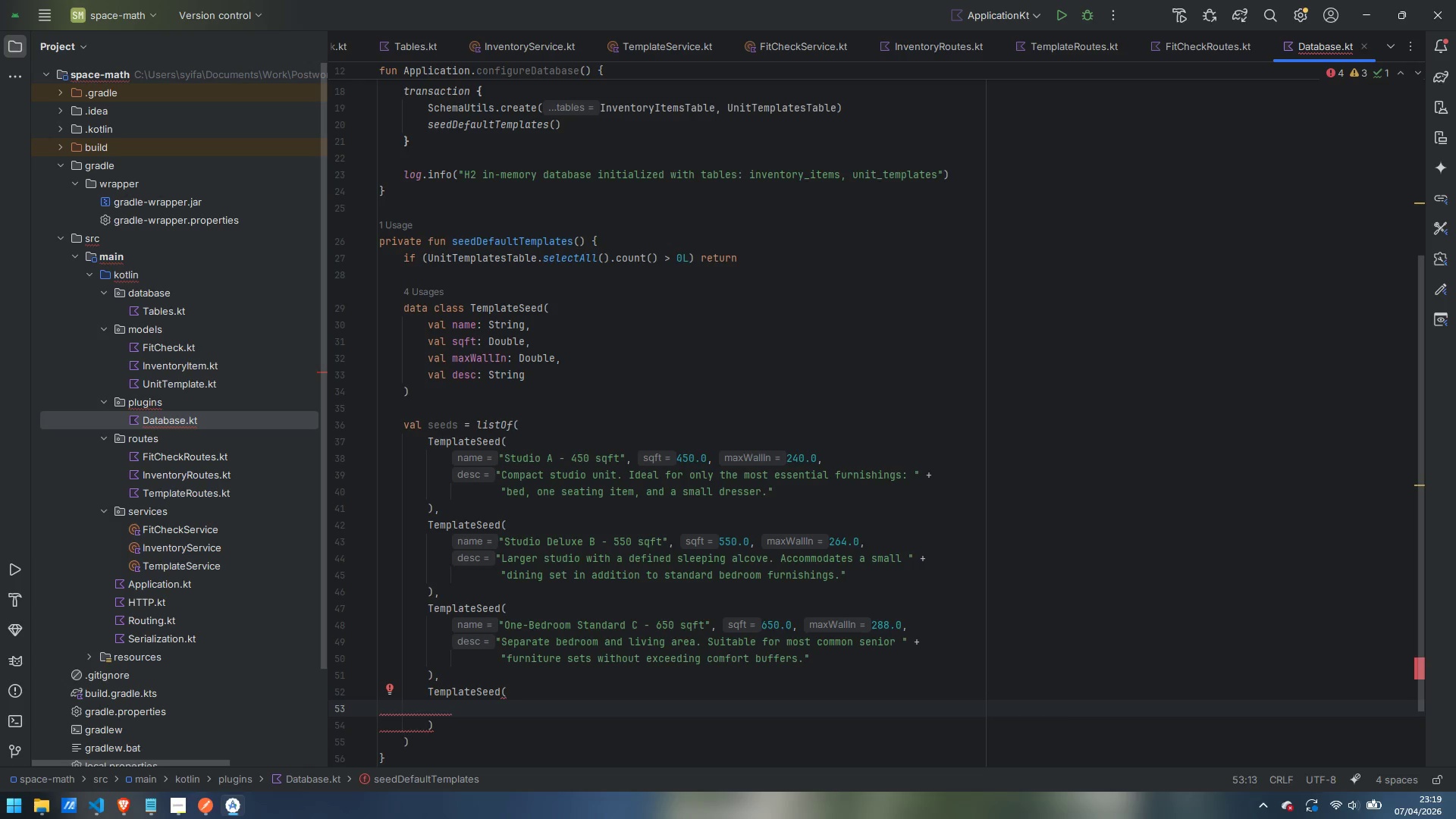 
type("One )
key(Backspace)
type(-Bedroom Standart)
key(Backspace)
type(d D - 750 sqft)
 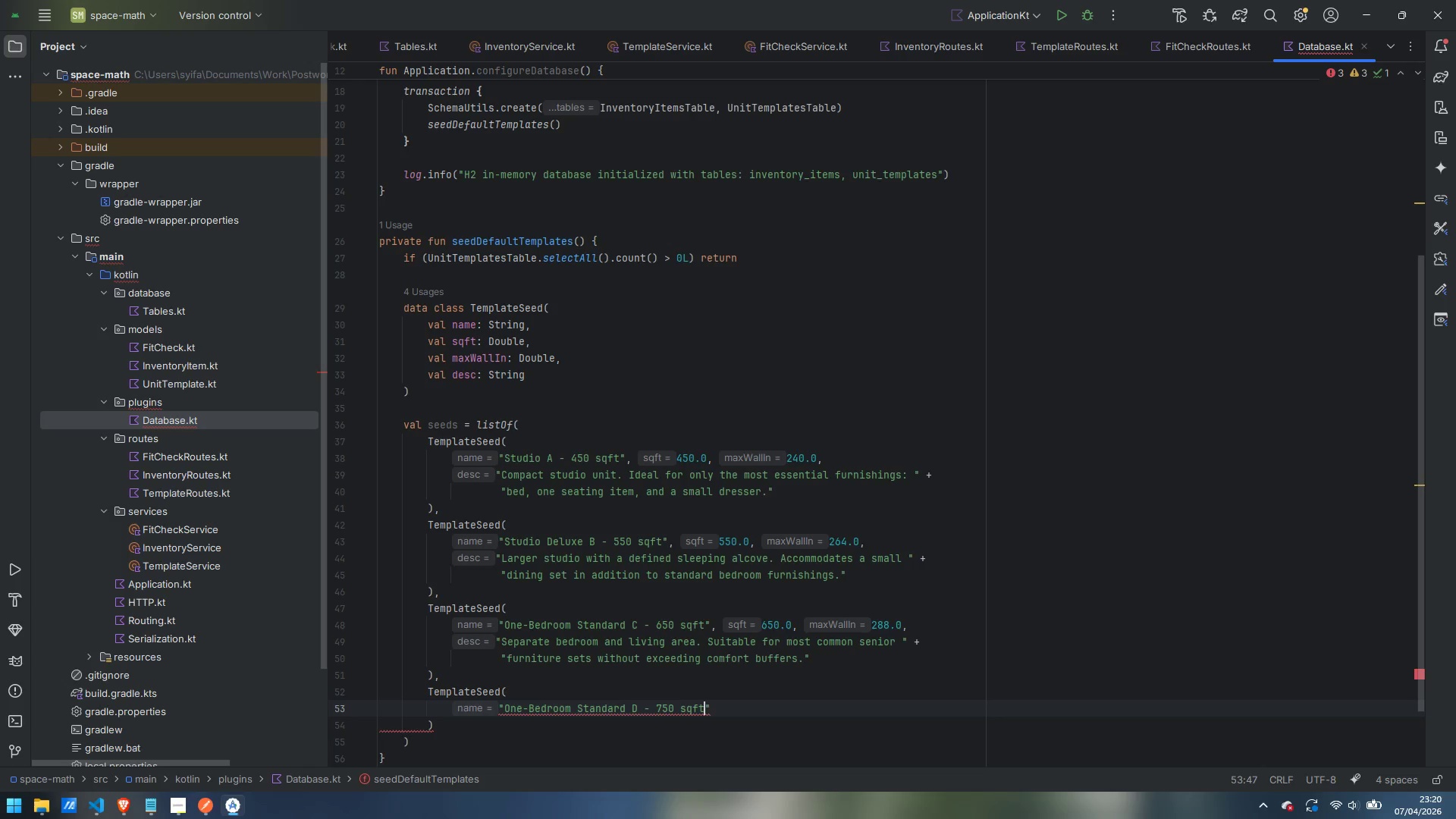 
key(ArrowRight)
 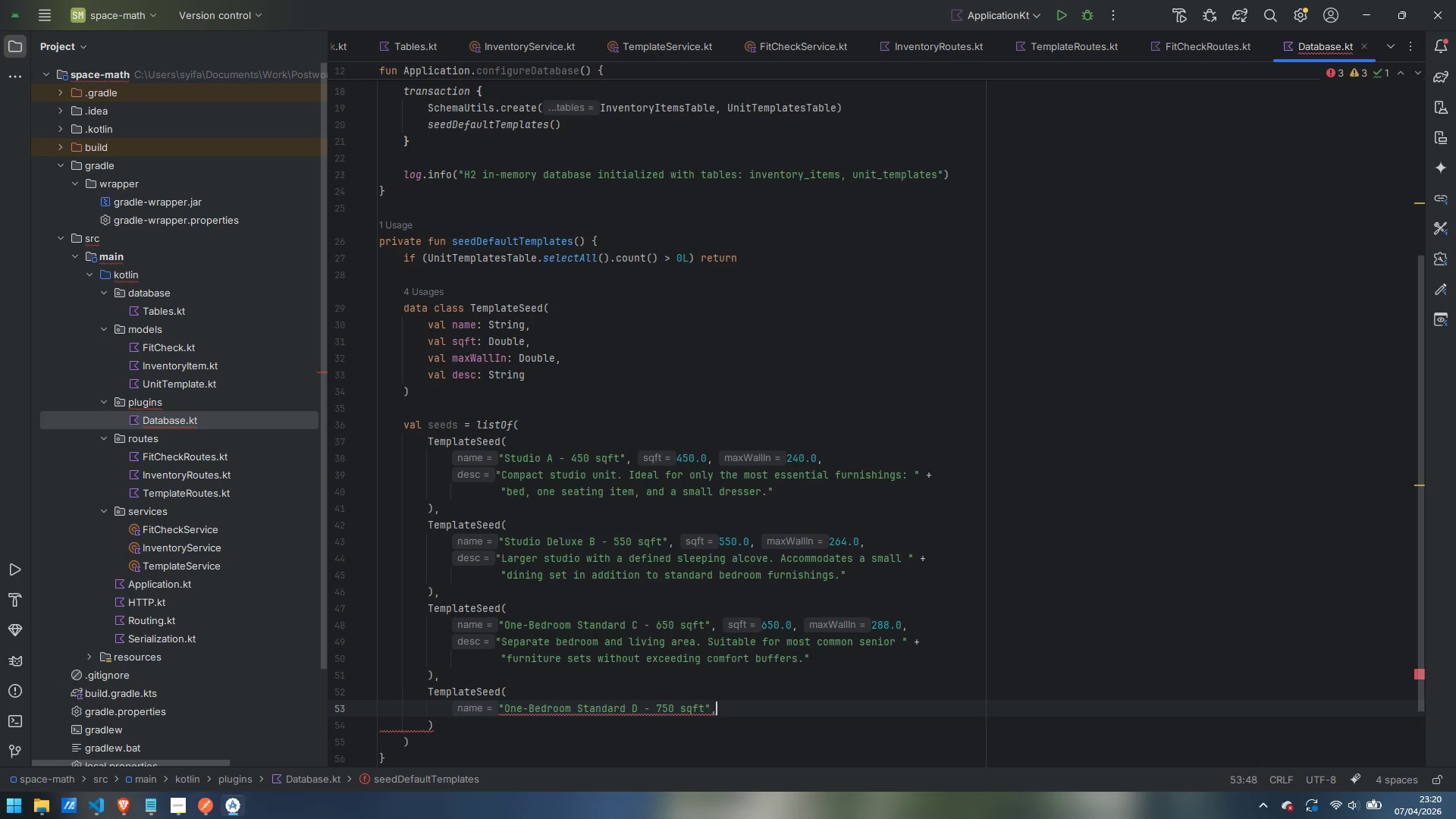 
type(, 750.0, 312.0,)
 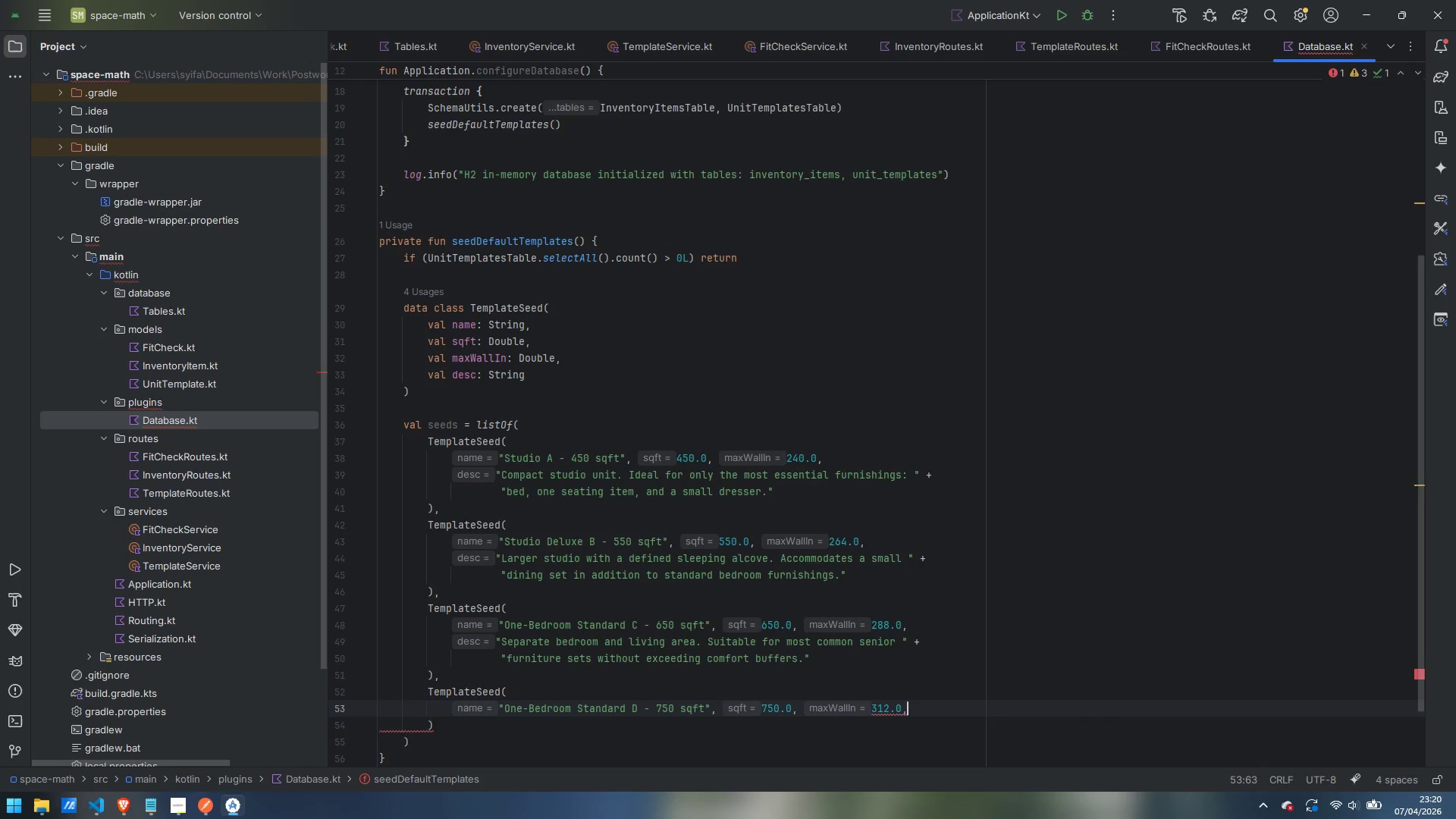 
key(Enter)
 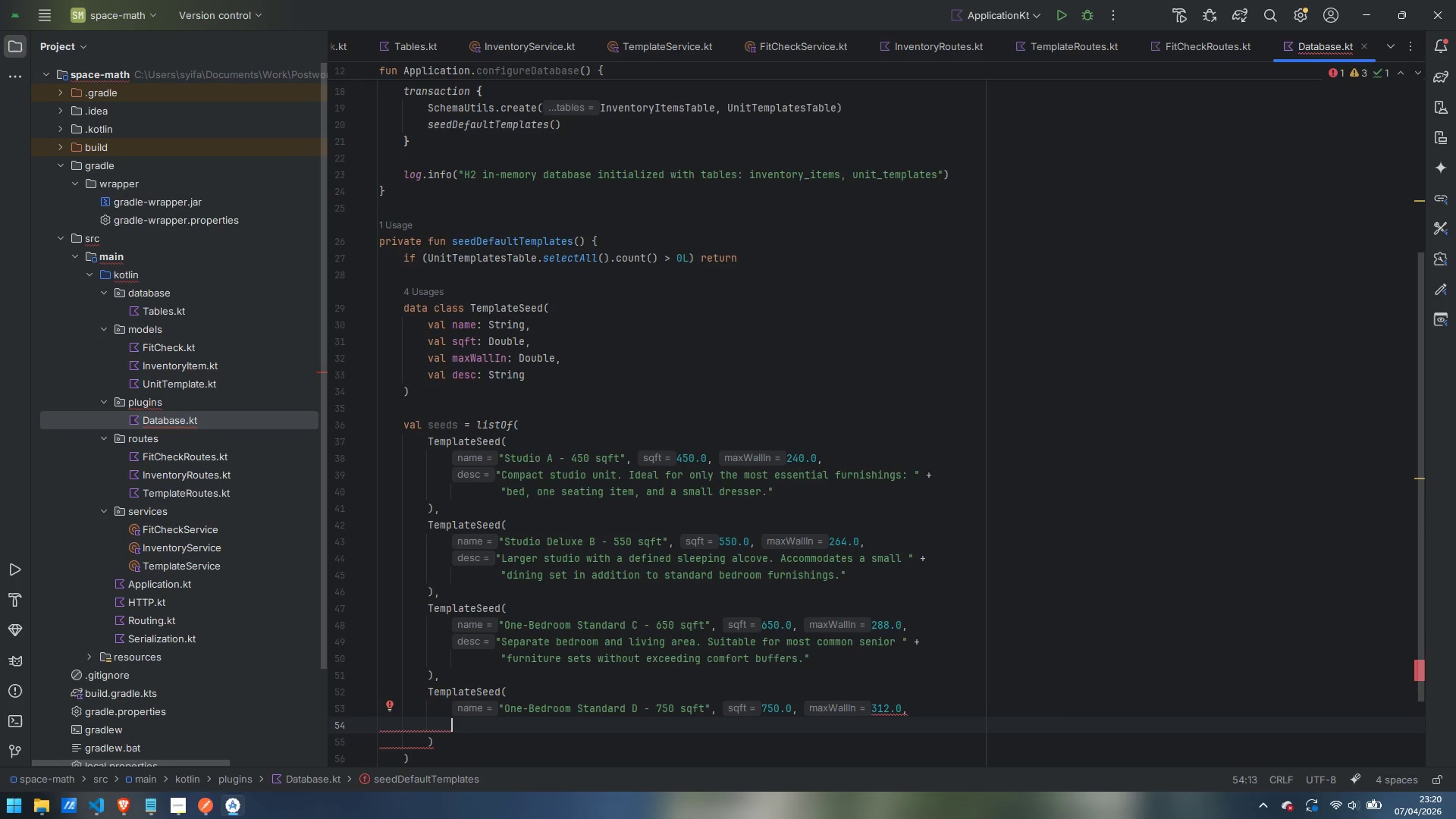 
wait(8.8)
 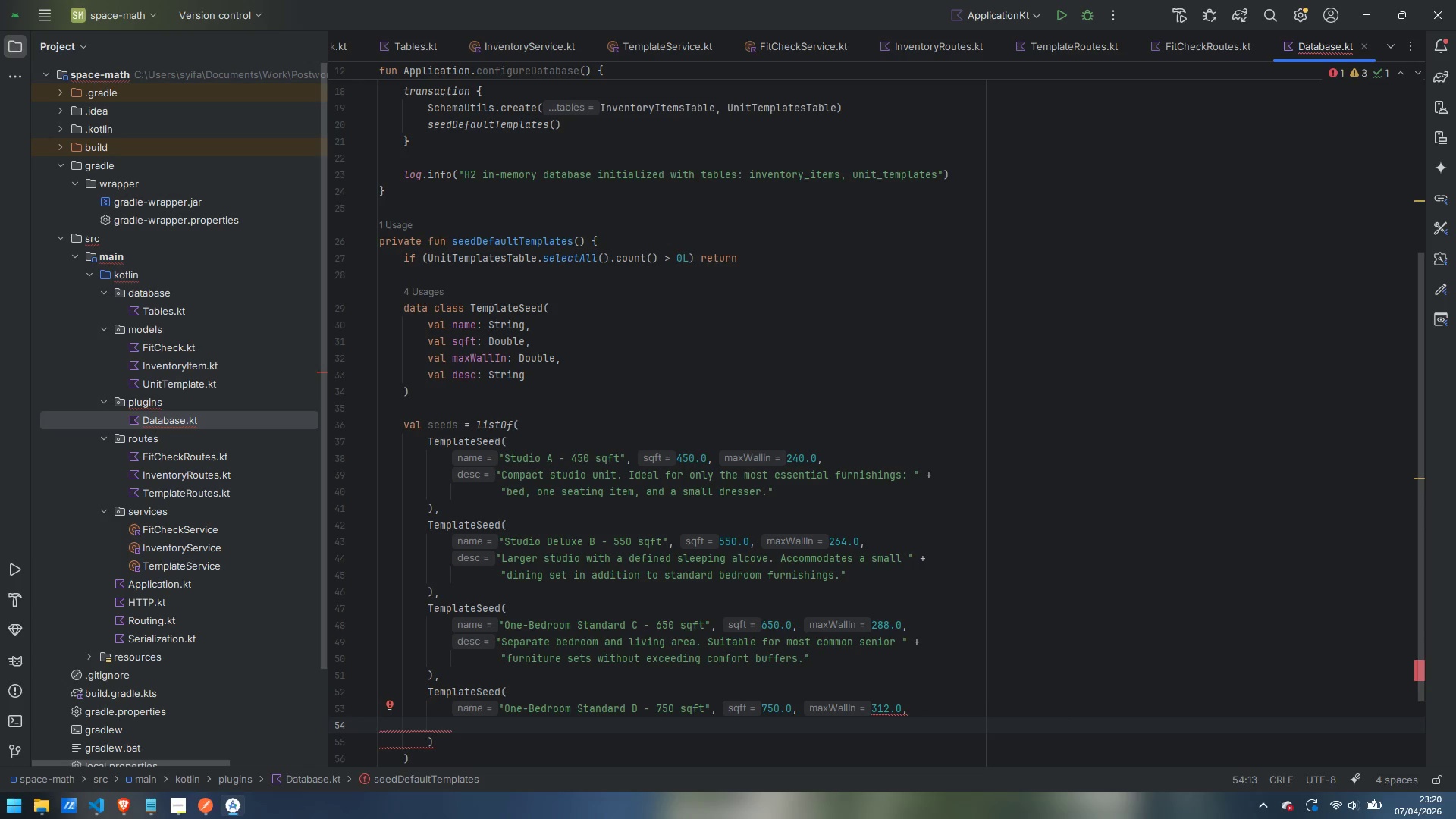 
type("Speci)
 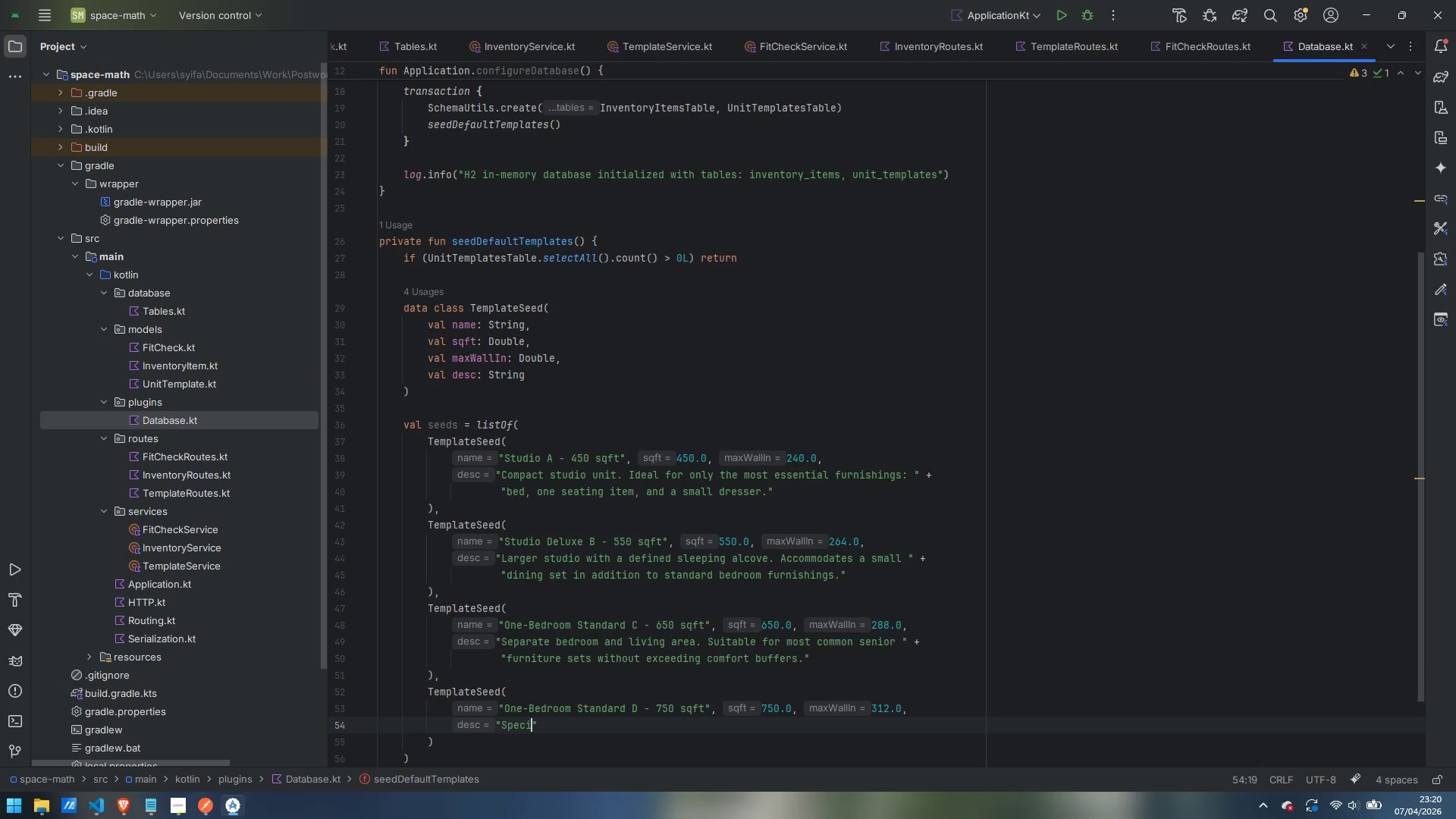 
key(Control+ControlLeft)
 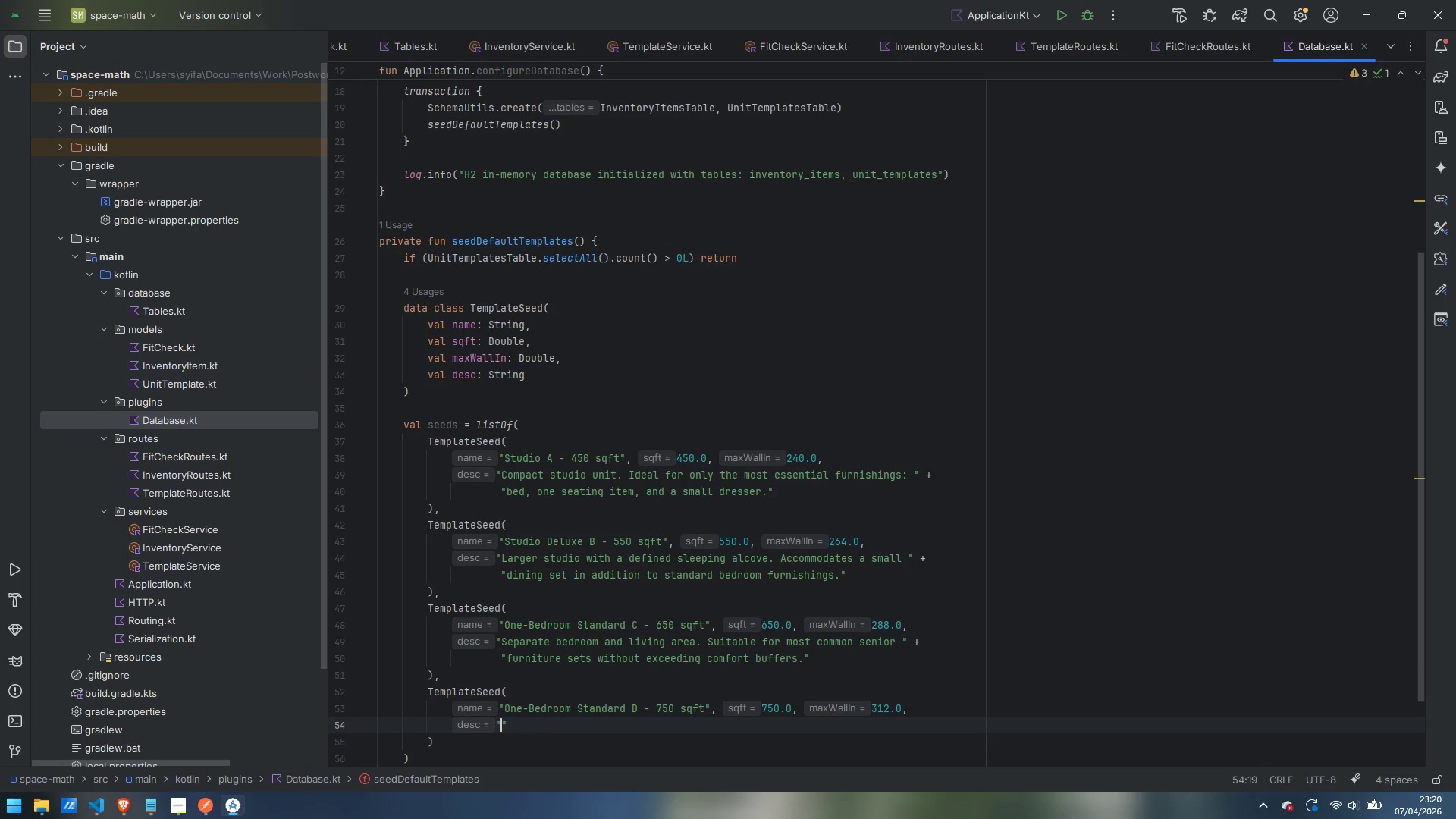 
key(Control+Backspace)
 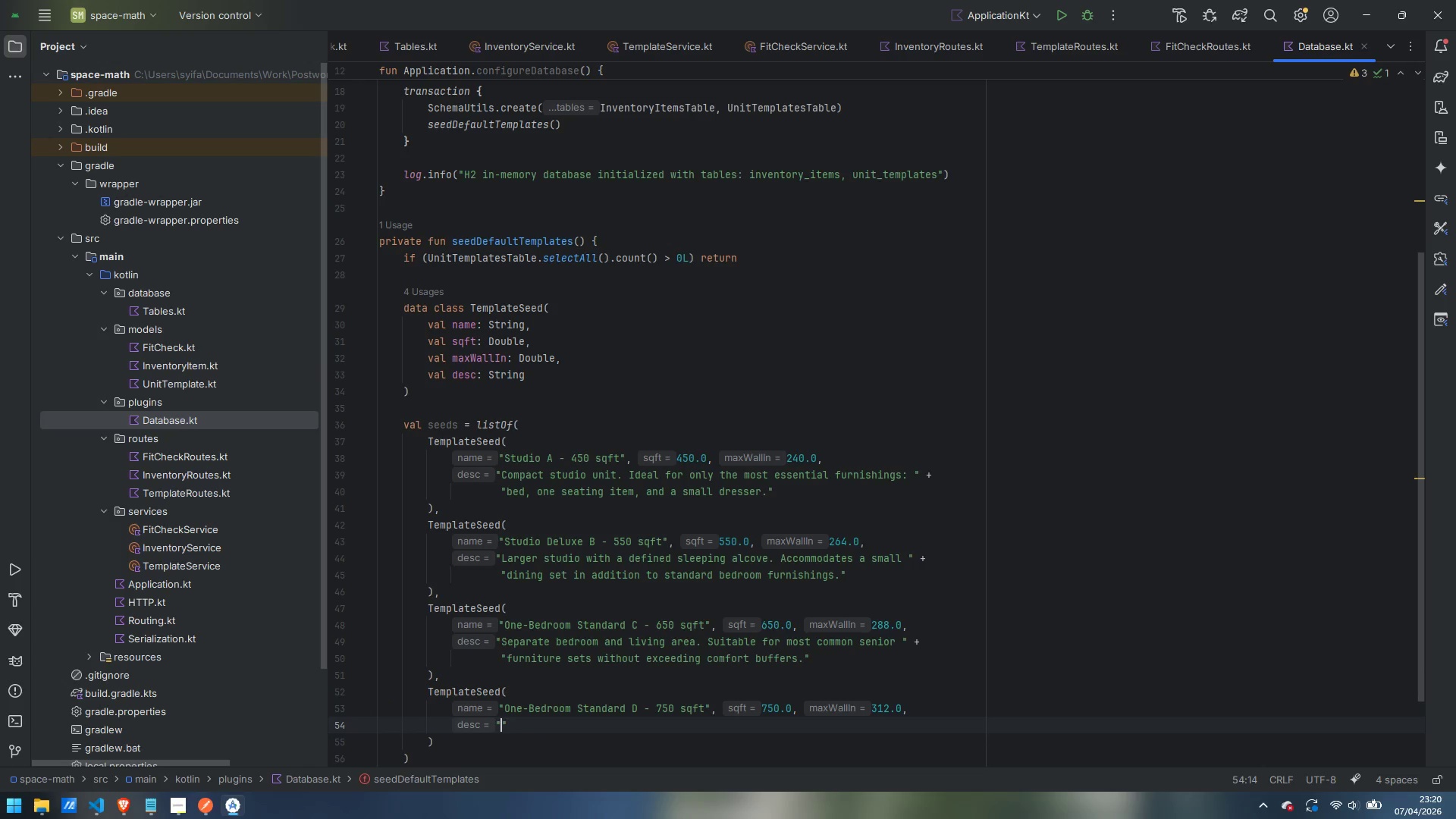 
type(Spacious one-bedroom with a dedicated dining alconv)
key(Backspace)
key(Backspace)
type(ve and generous )
 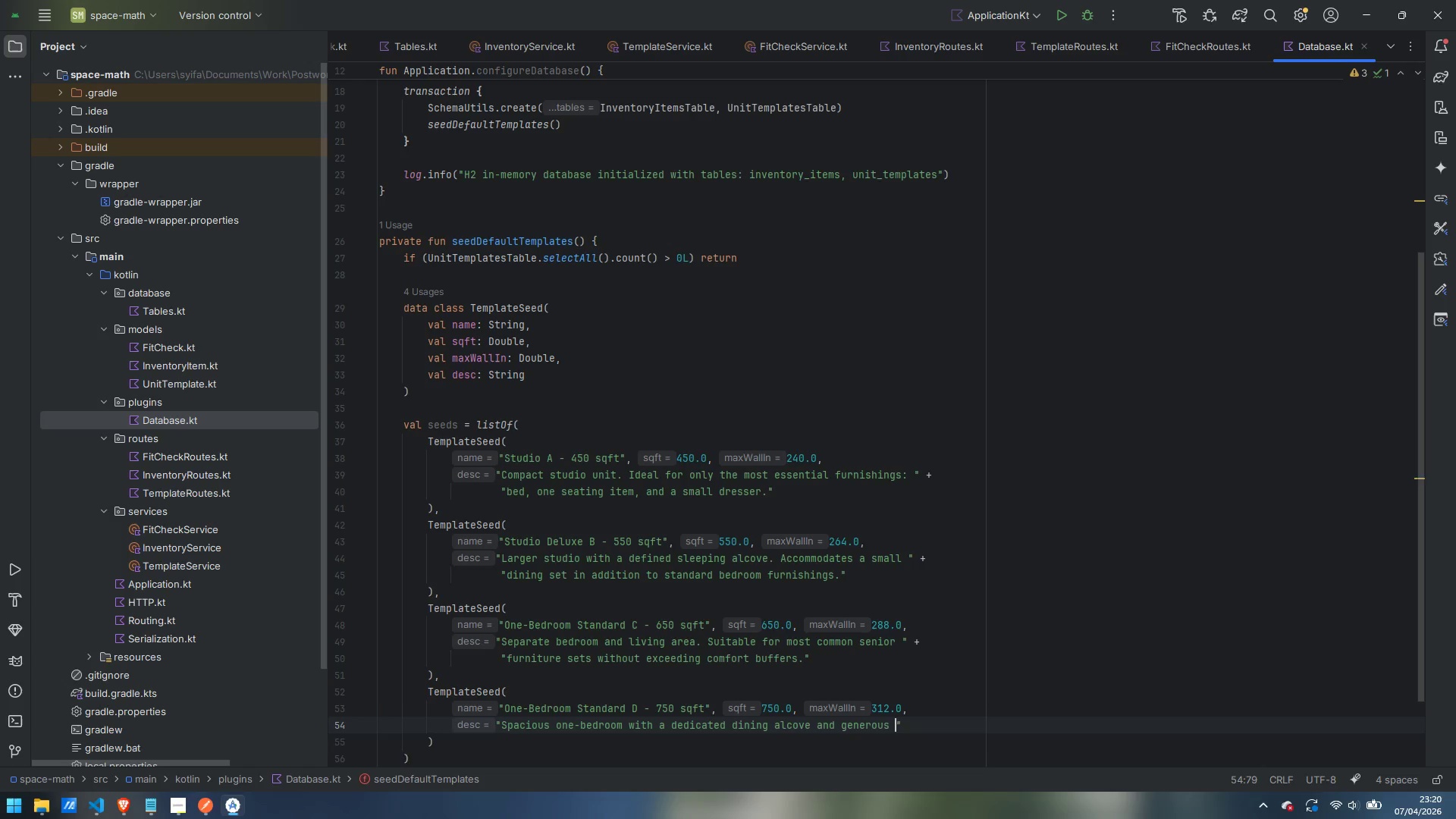 
key(Enter)
 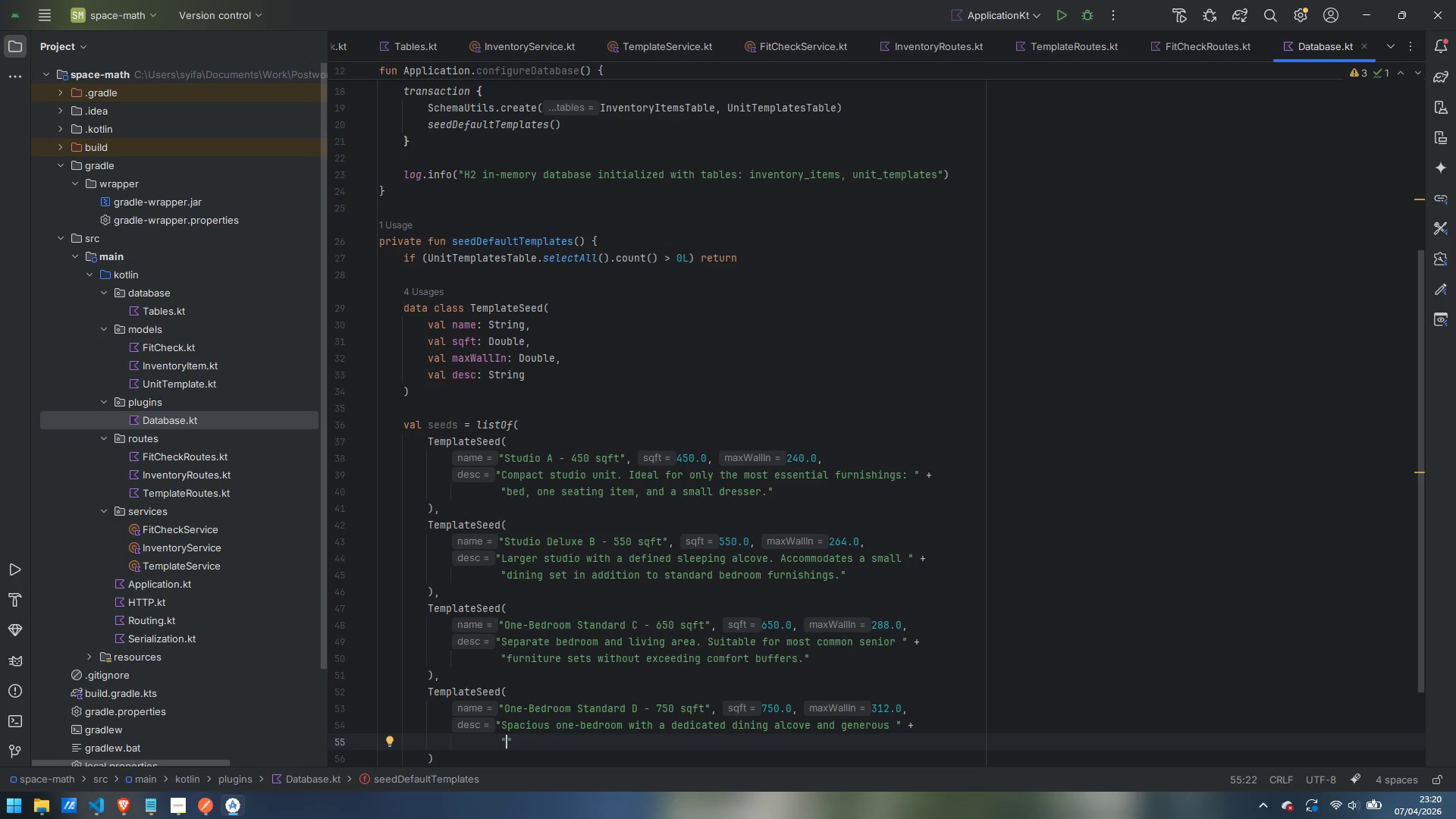 
type(clost )
key(Backspace)
key(Backspace)
type(et space. Ideal for families move)
key(Backspace)
type(ing a full bedroom set.)
 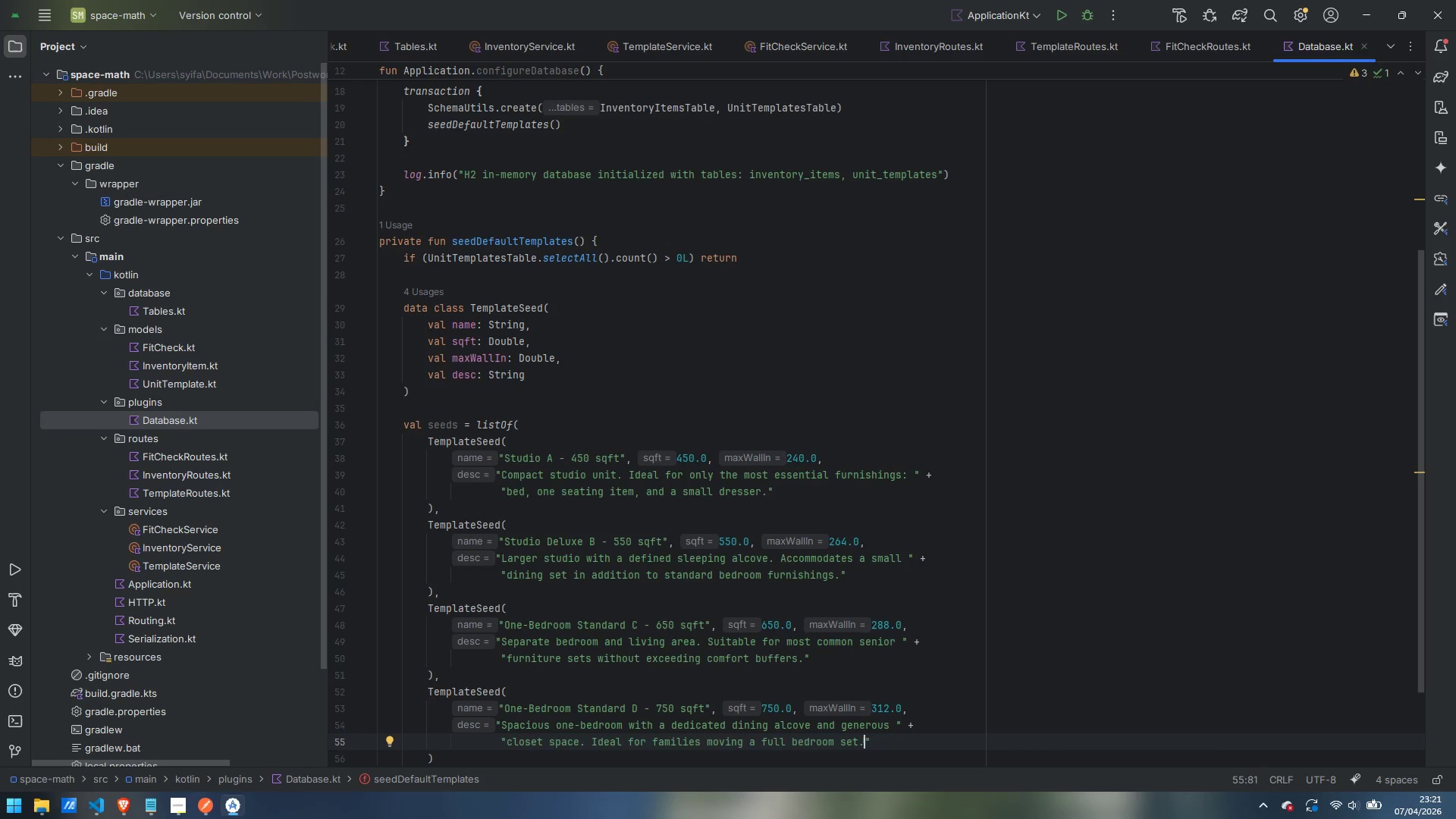 
scroll: coordinate [724, 362], scroll_direction: down, amount: 11.0
 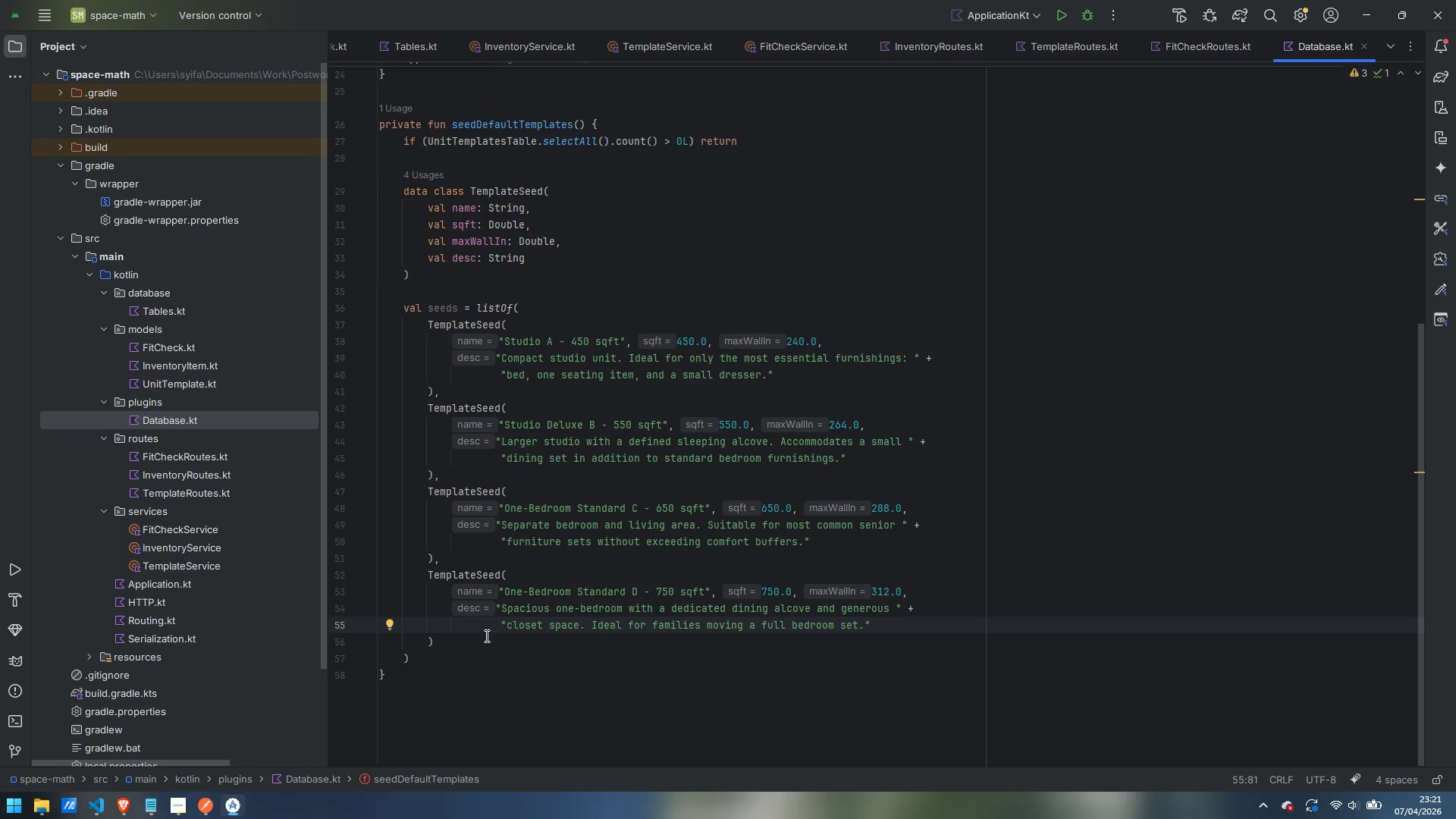 
left_click([485, 635])
 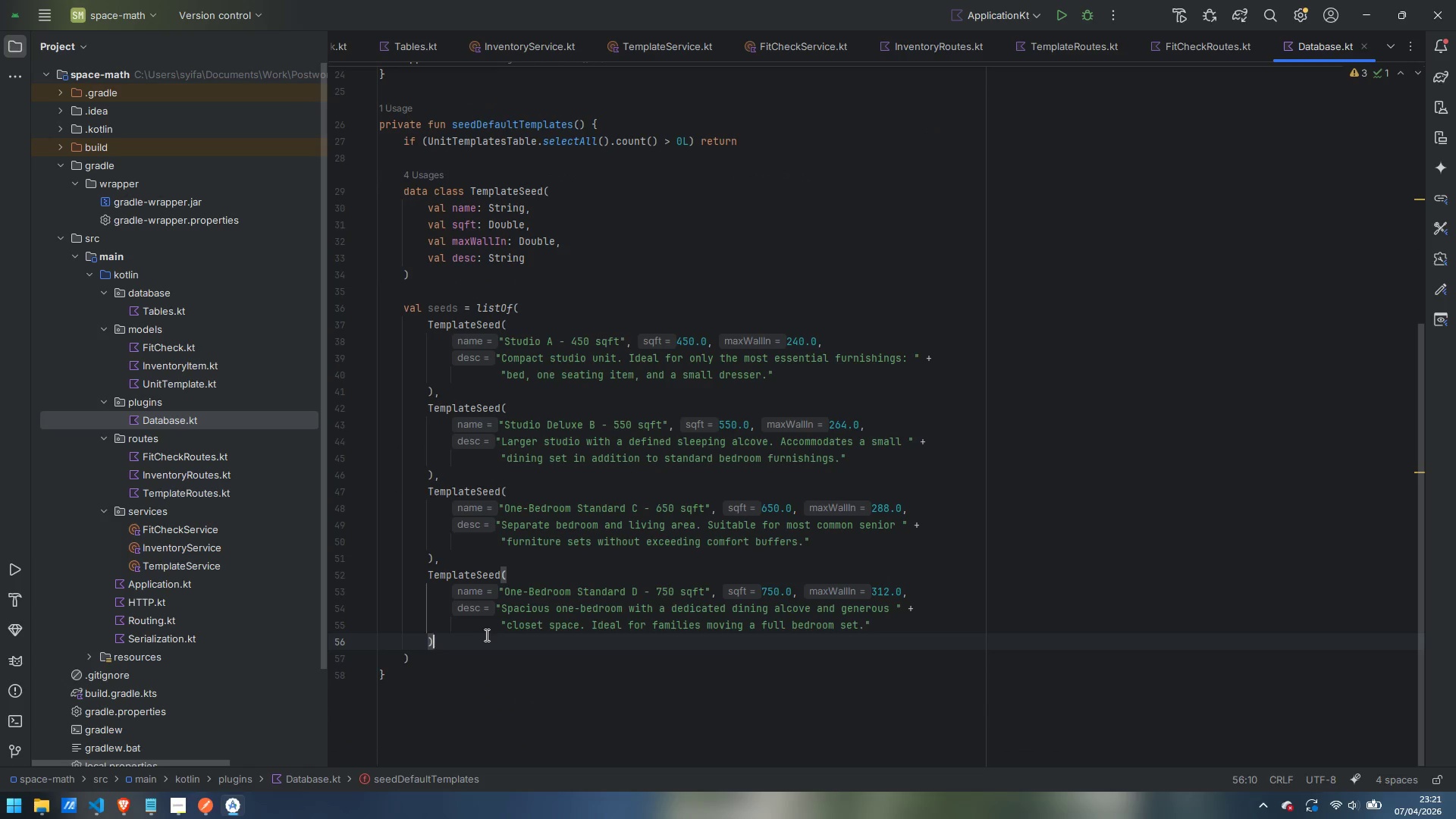 
key(Comma)
 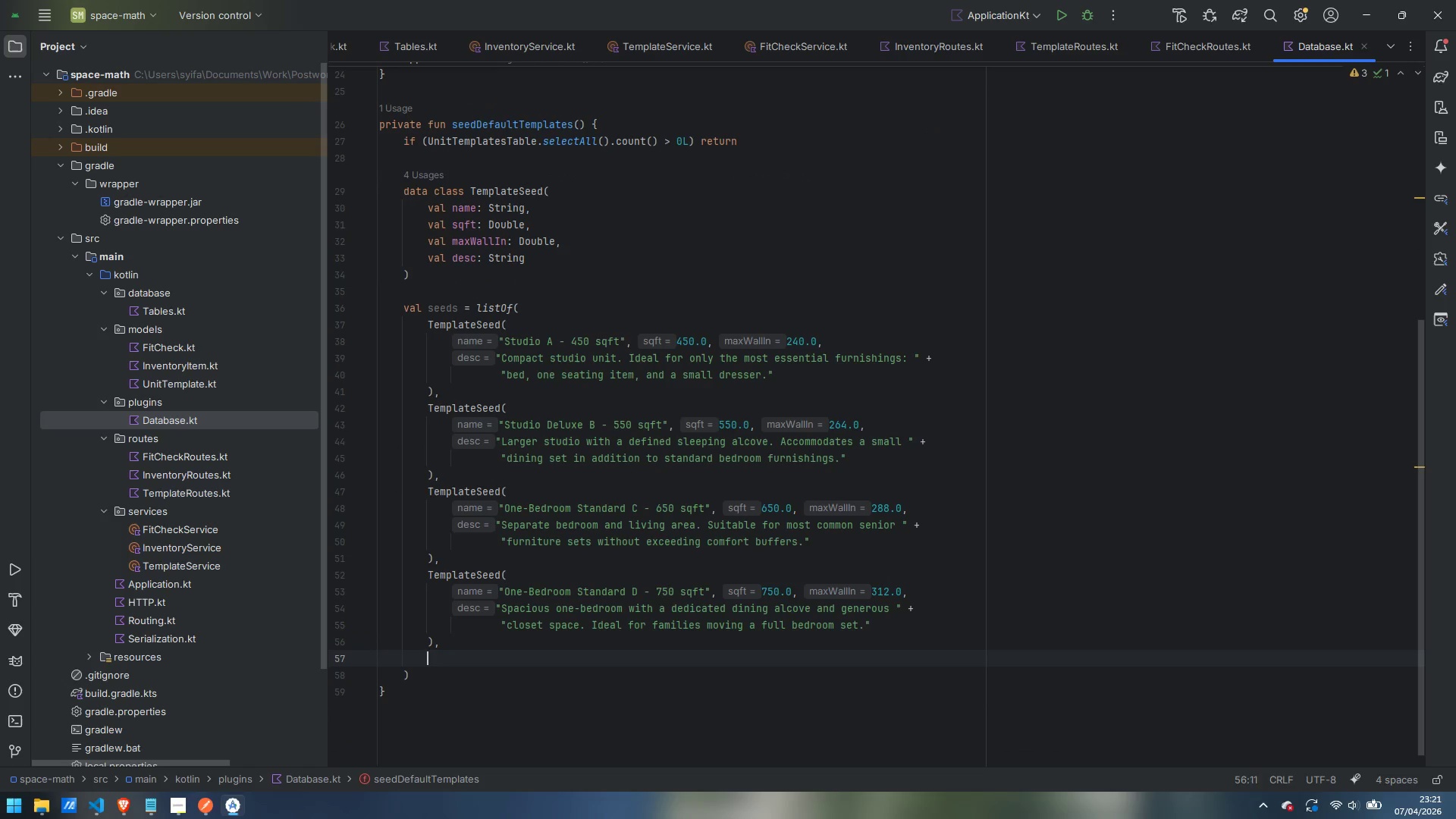 
key(Enter)
 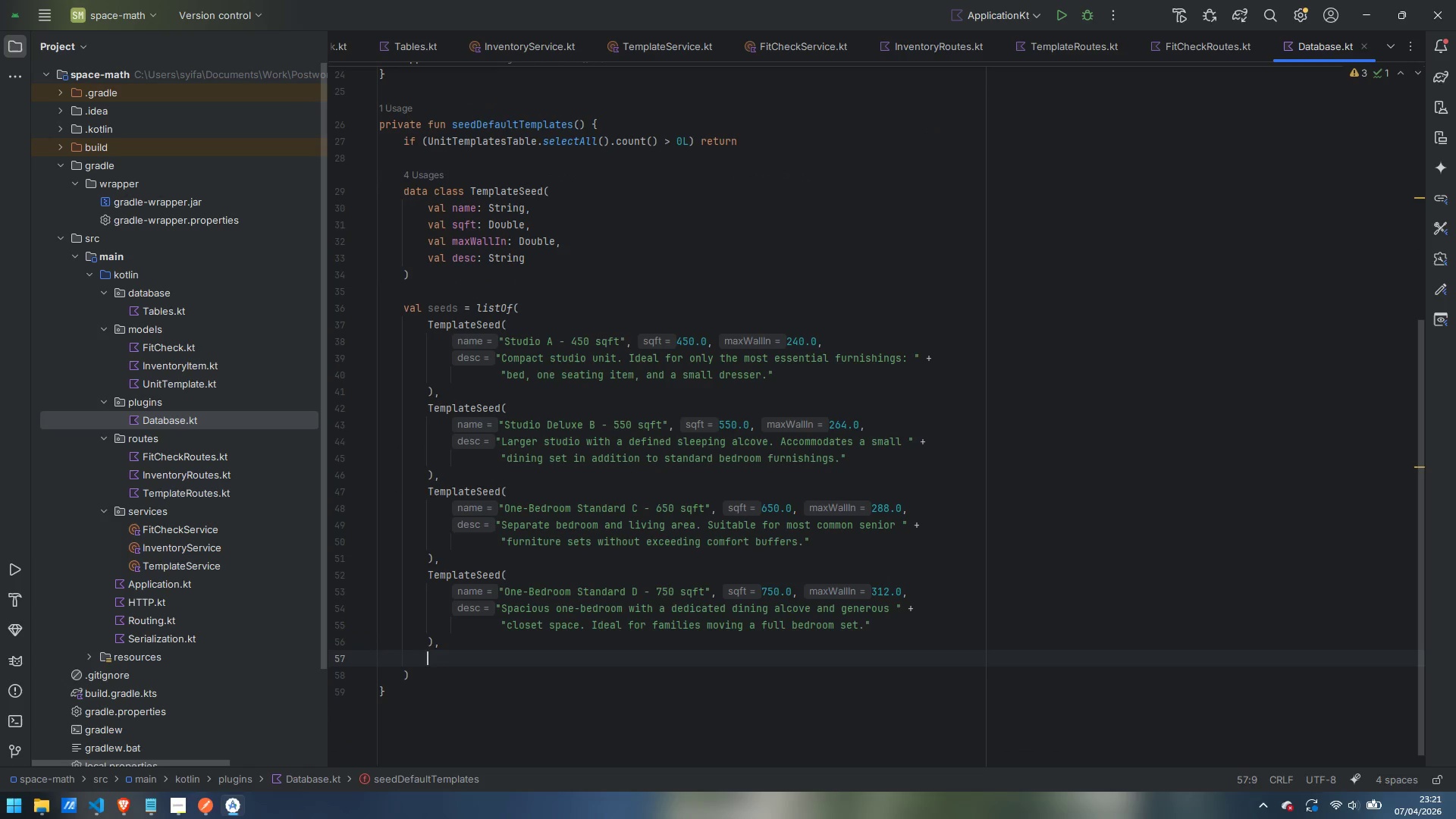 
type(Tem[lat)
key(Backspace)
key(Backspace)
key(Backspace)
key(Backspace)
type(plateSeed()
 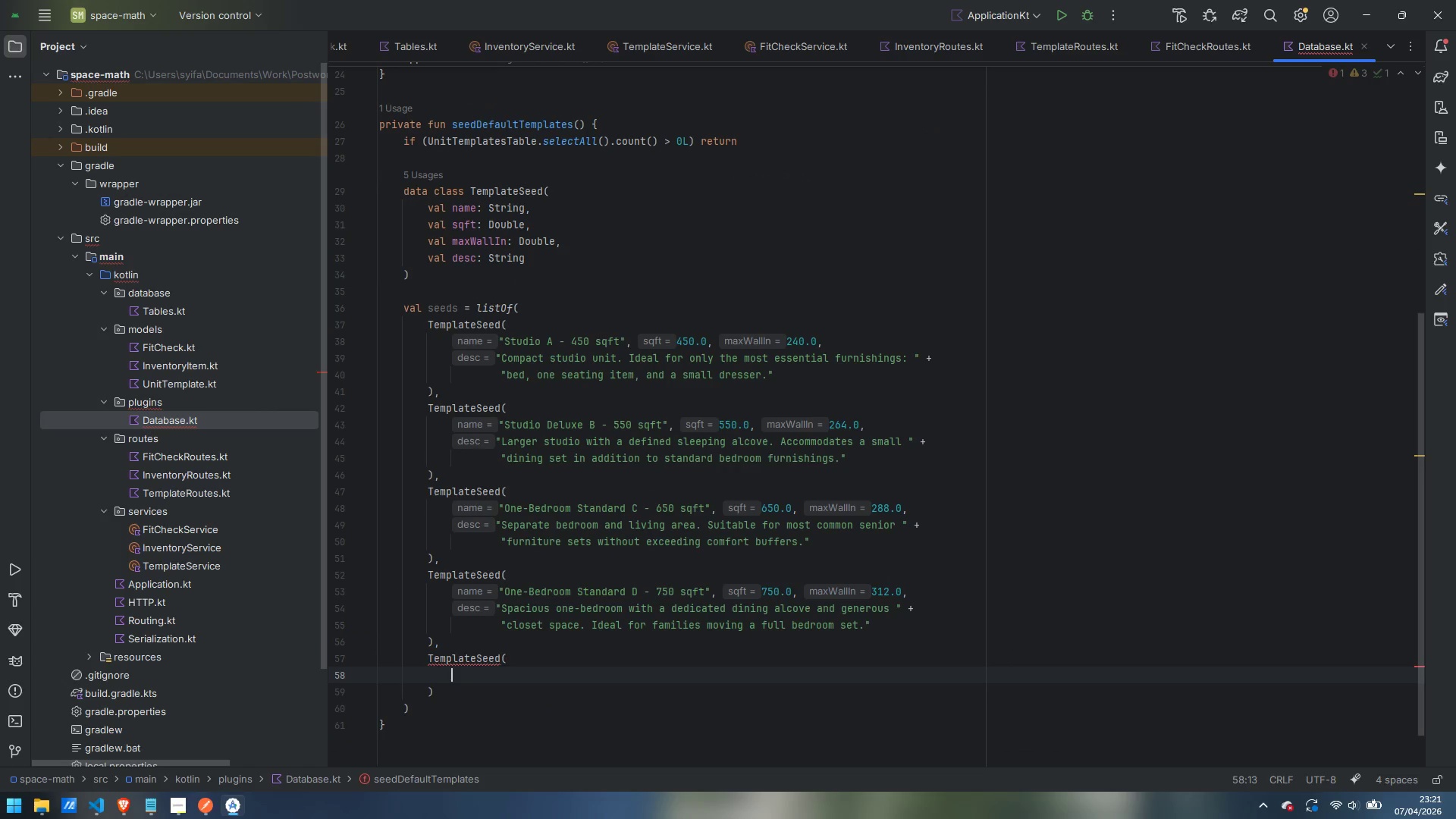 
 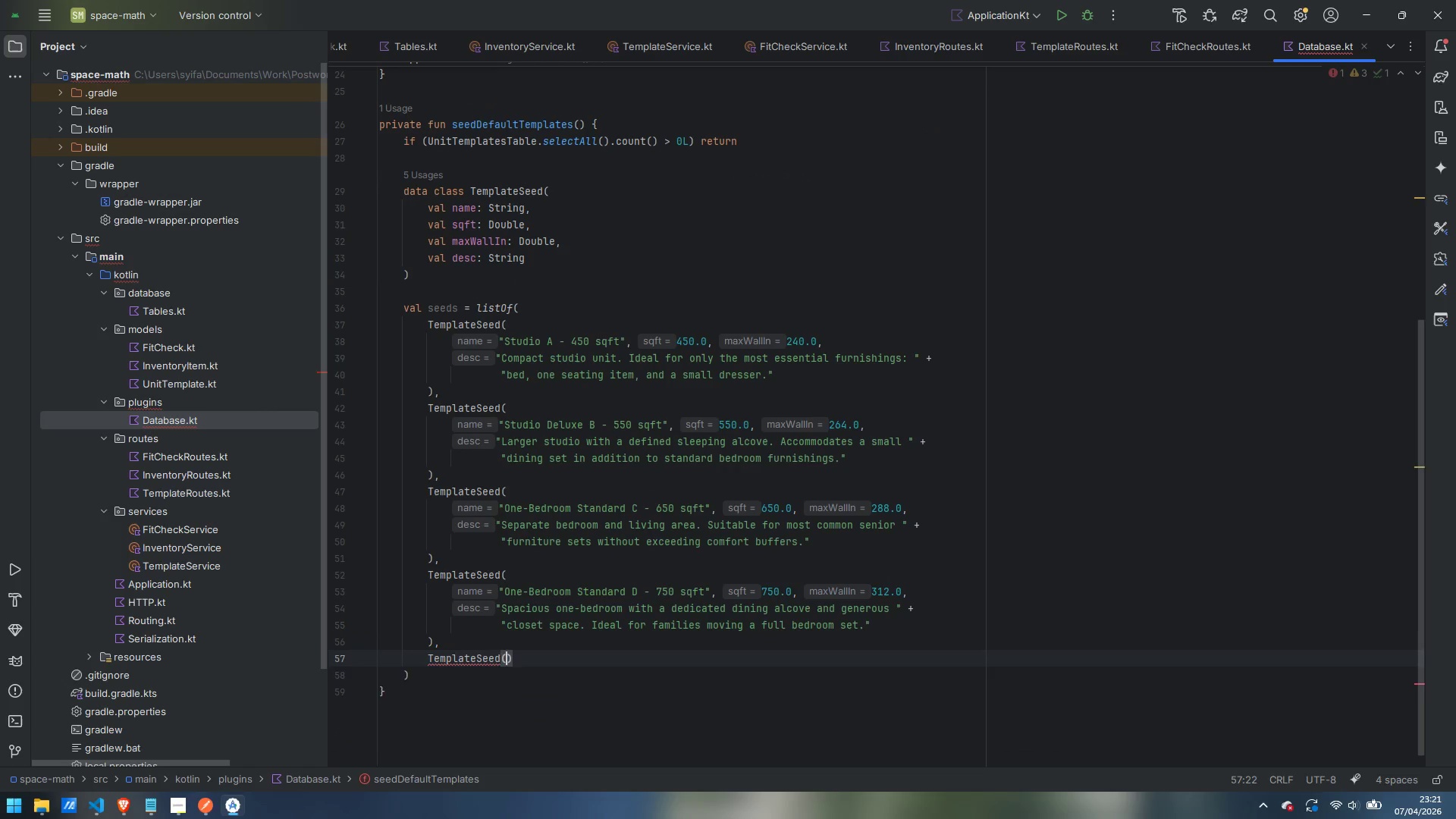 
key(Enter)
 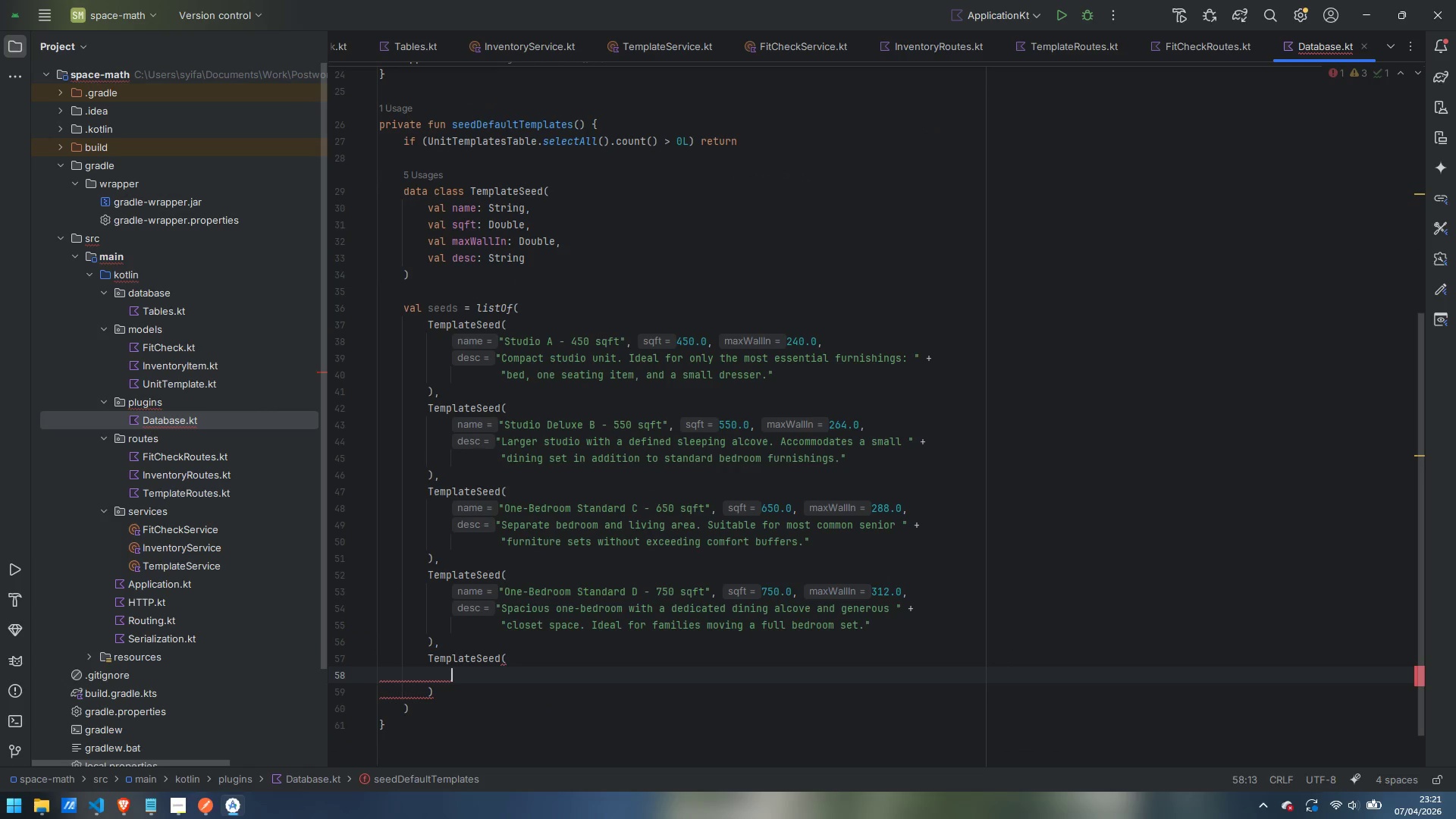 
type("two )
 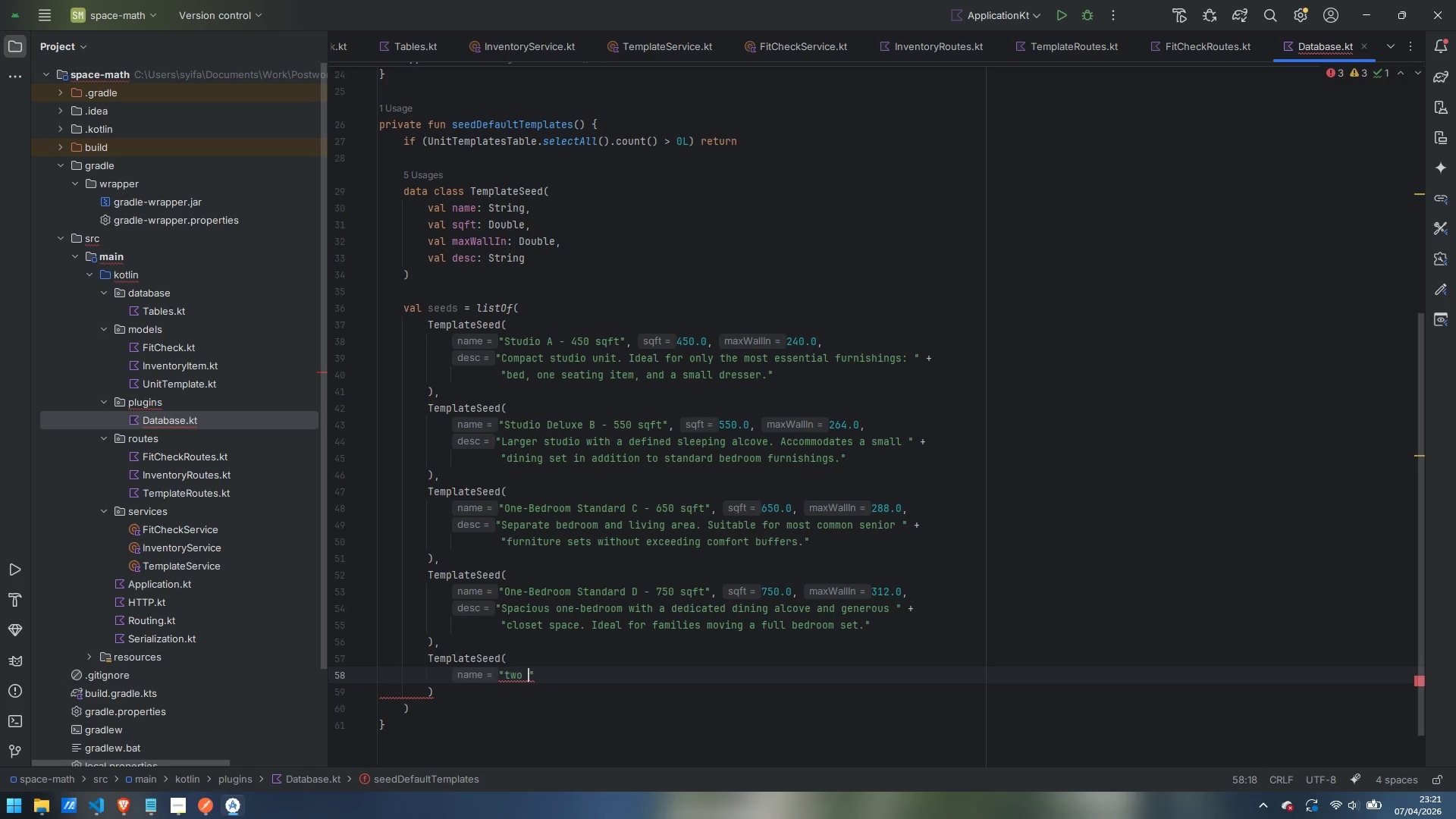 
key(Control+ControlLeft)
 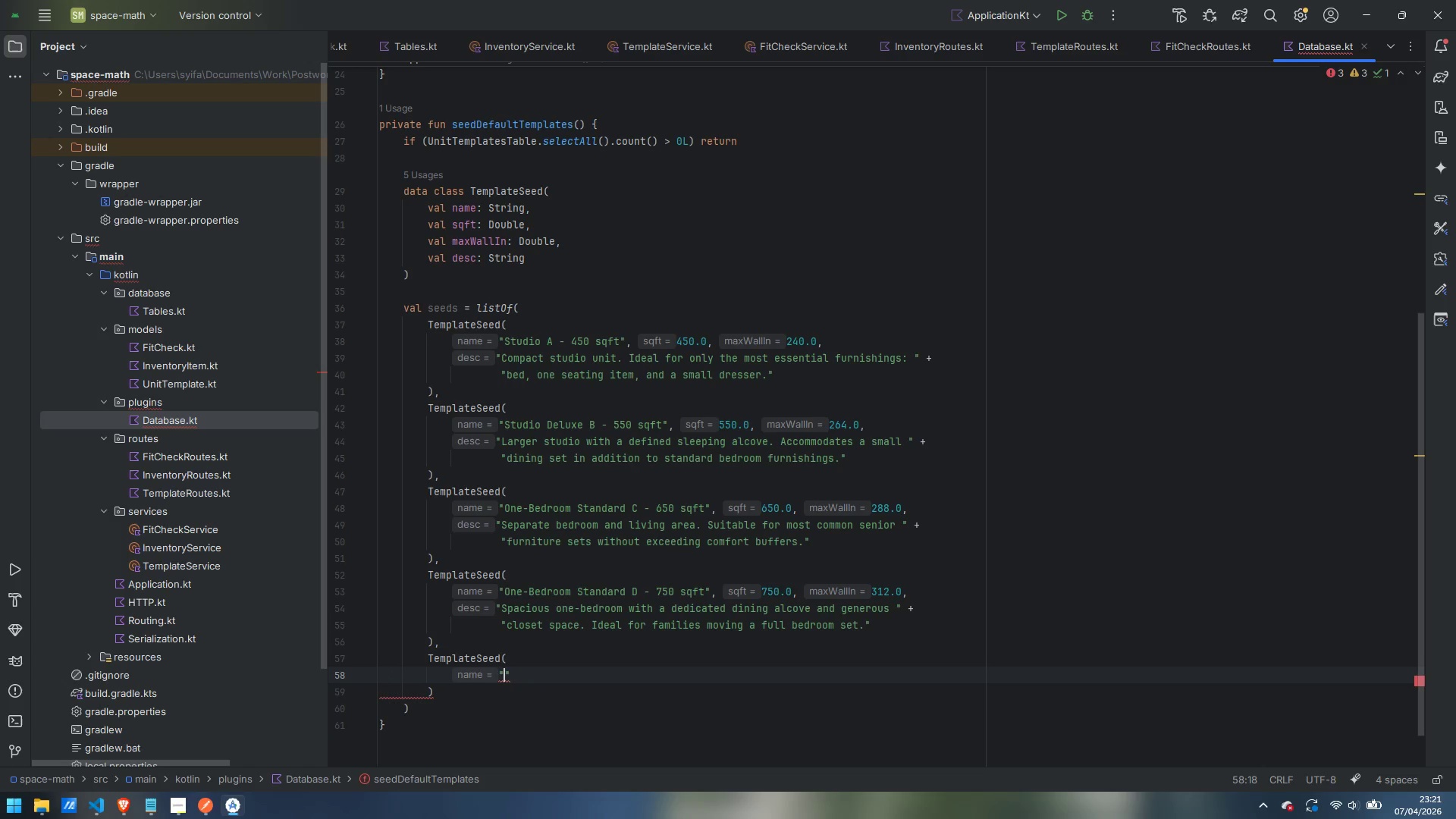 
key(Control+Backspace)
 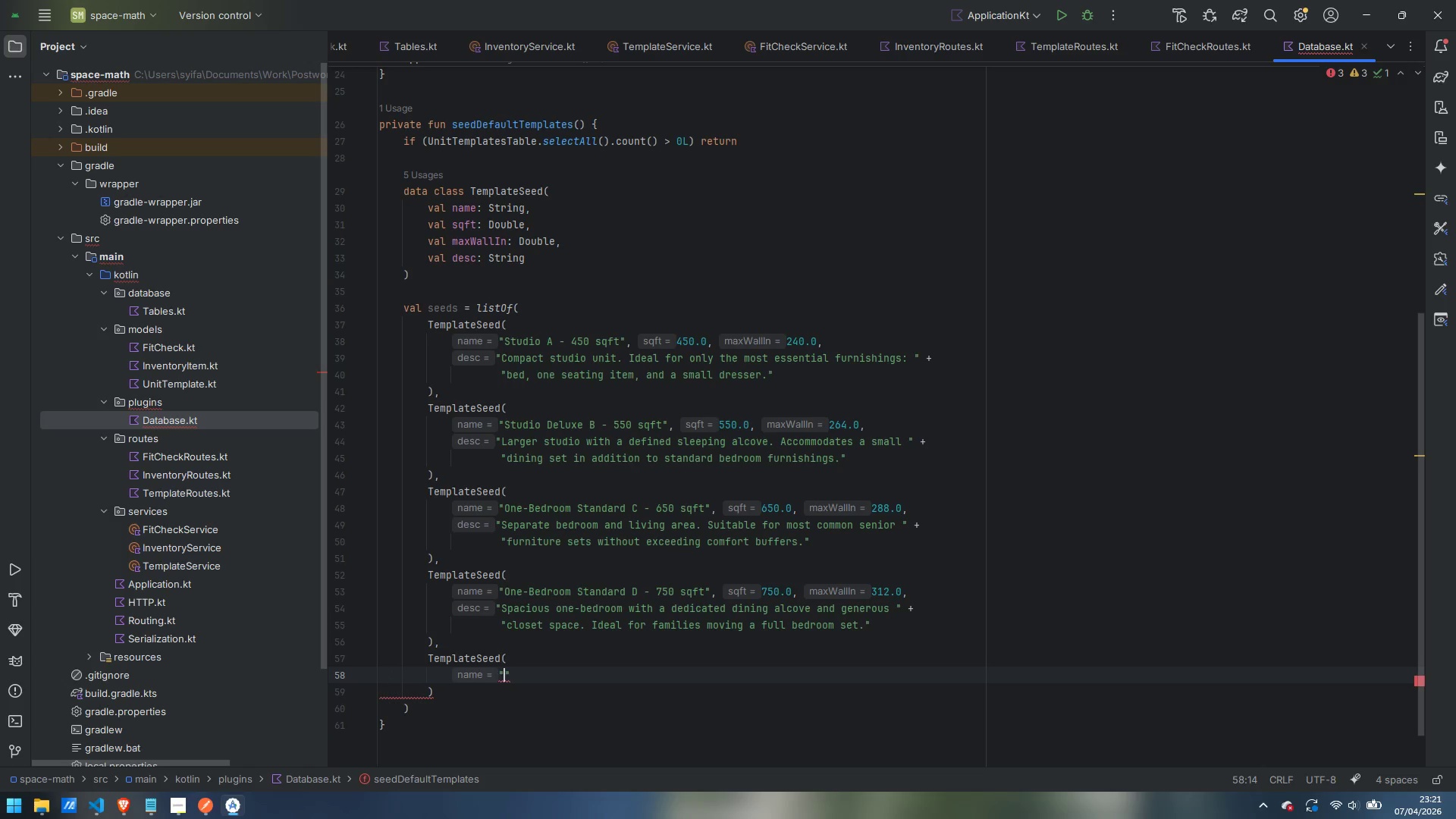 
type(Two-Bedroom Suite E - 950 sqft)
 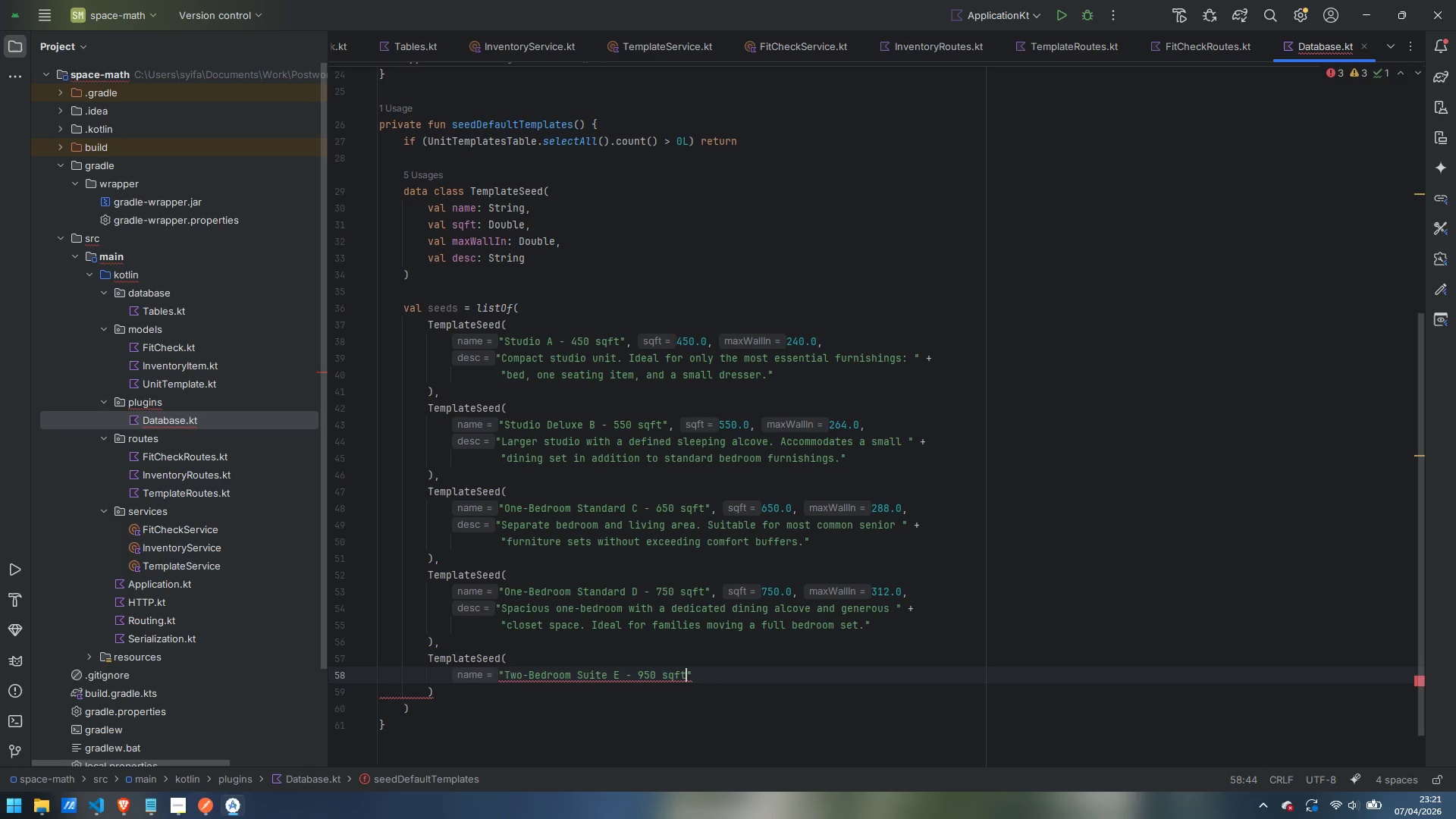 
key(ArrowRight)
 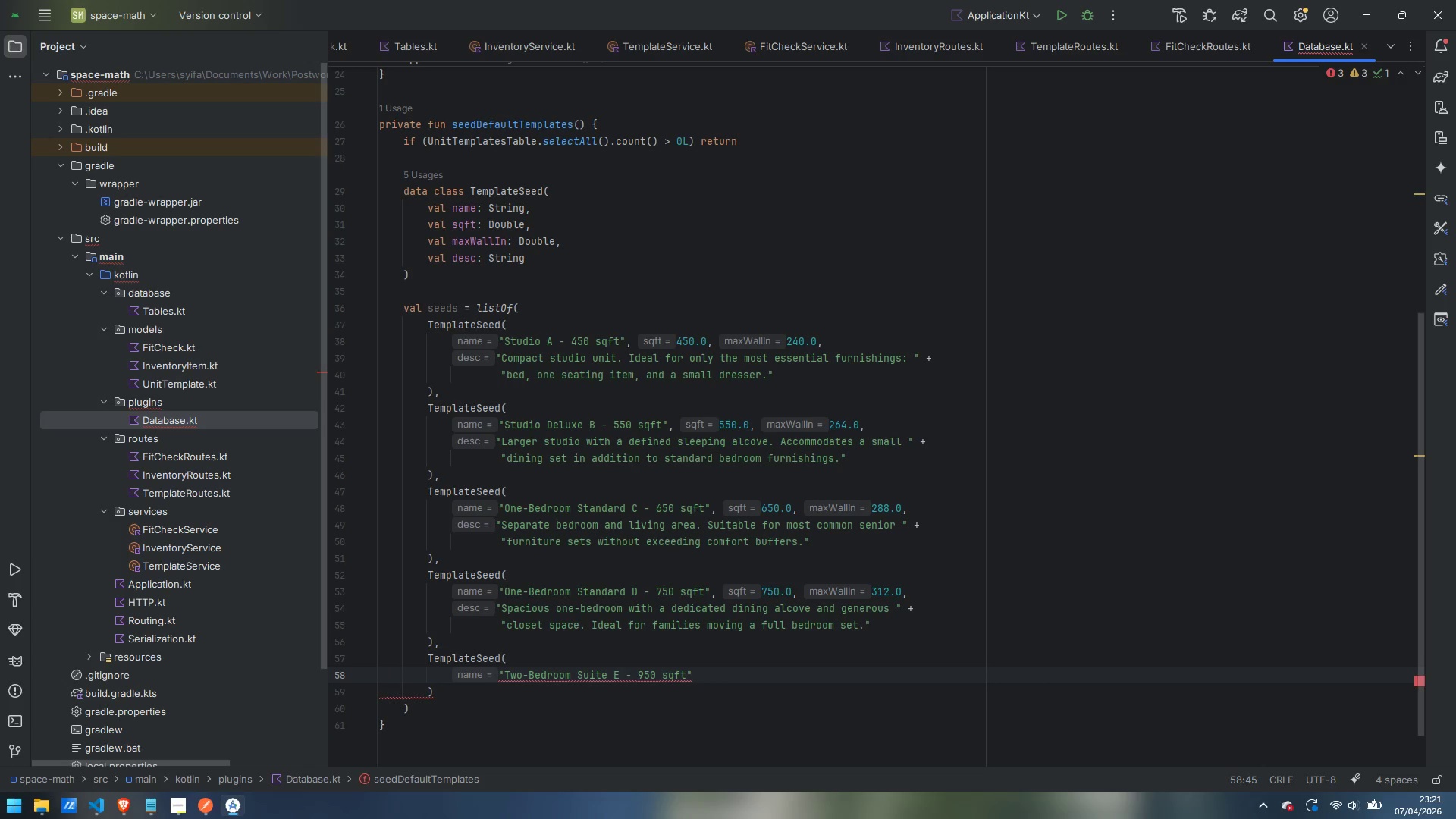 
type(, 950.0, 360.0,)
 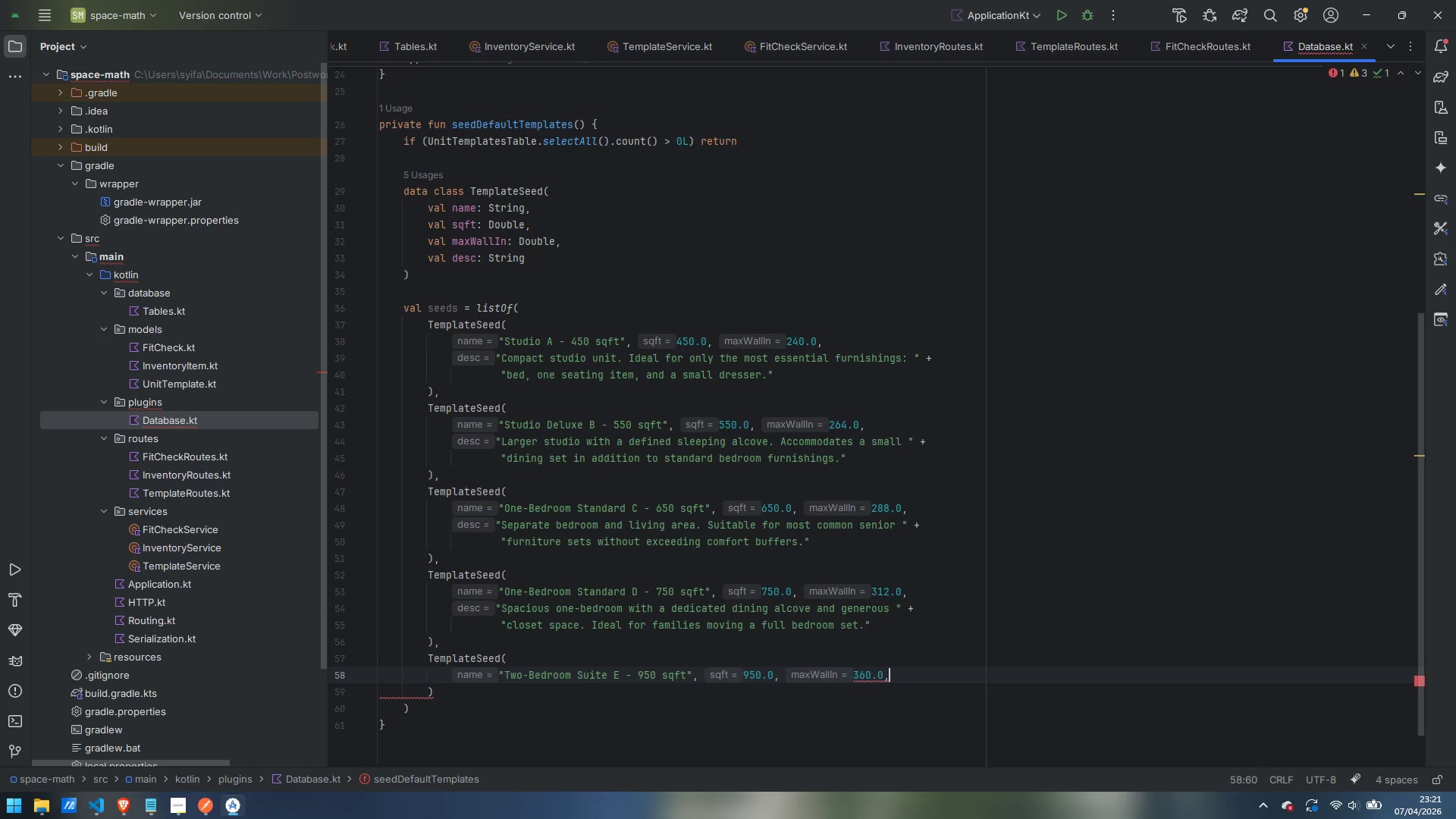 
key(Enter)
 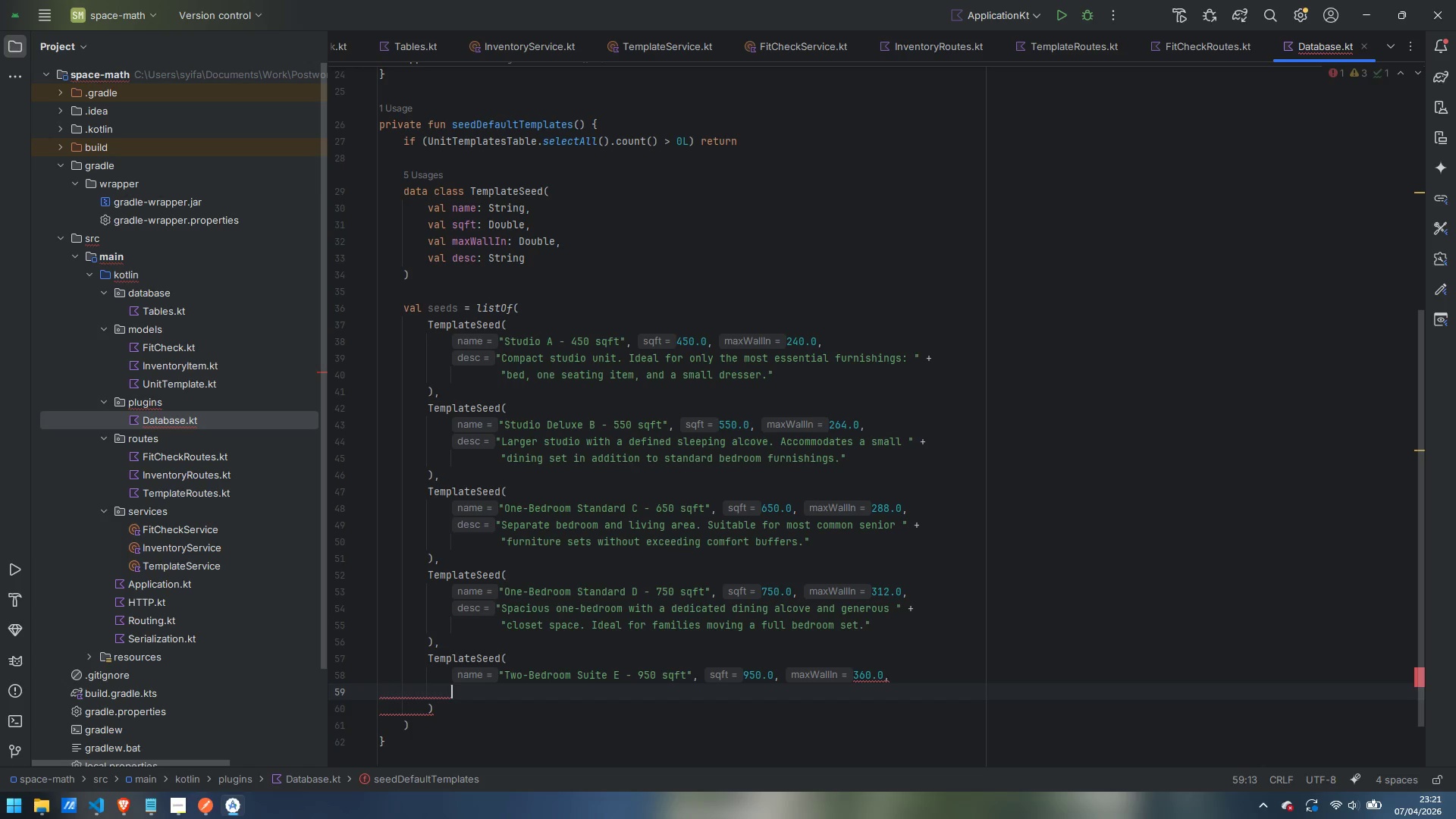 
type("Two-Bedroom)
 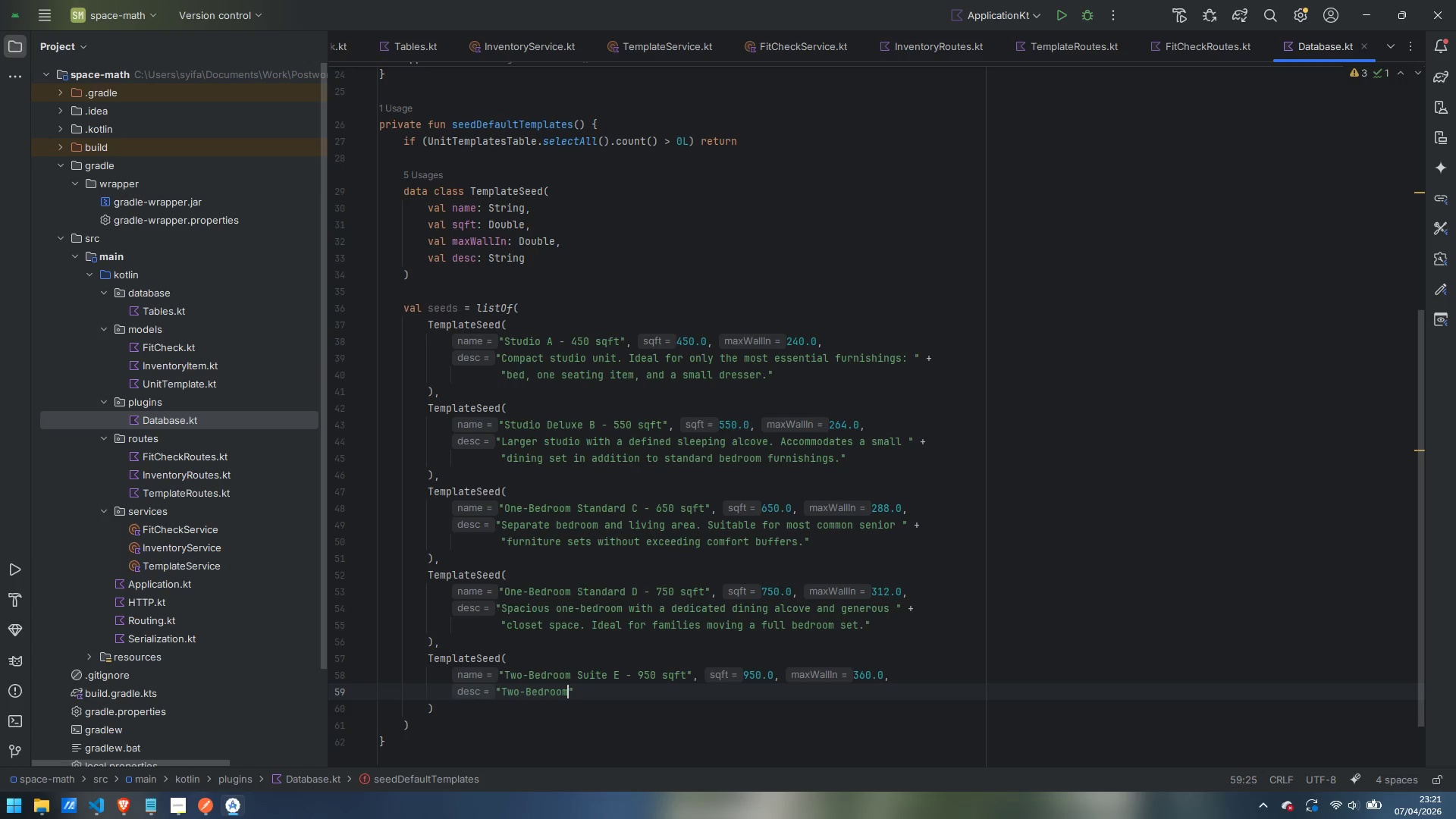 
key(Control+ControlLeft)
 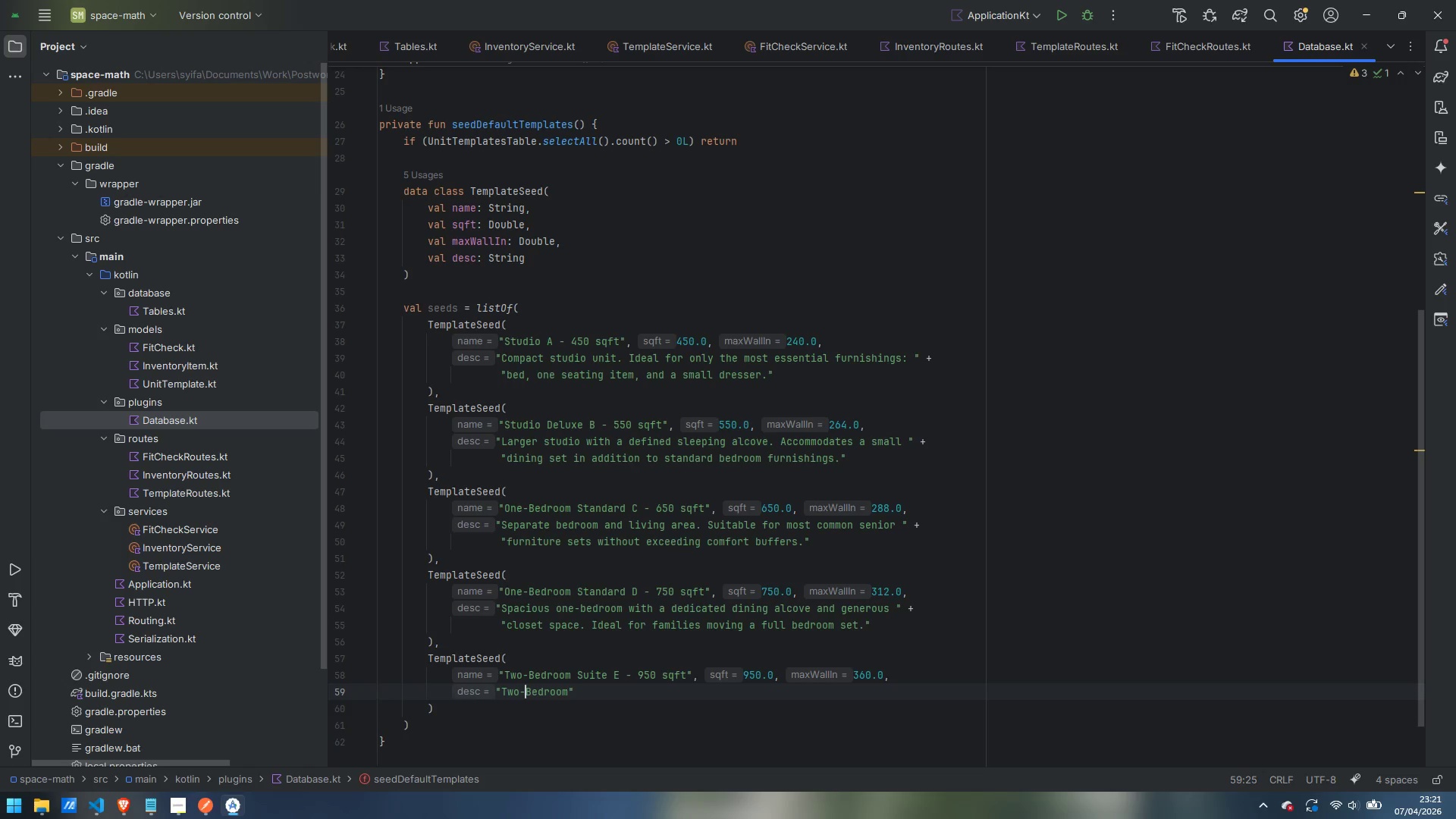 
key(Control+ArrowLeft)
 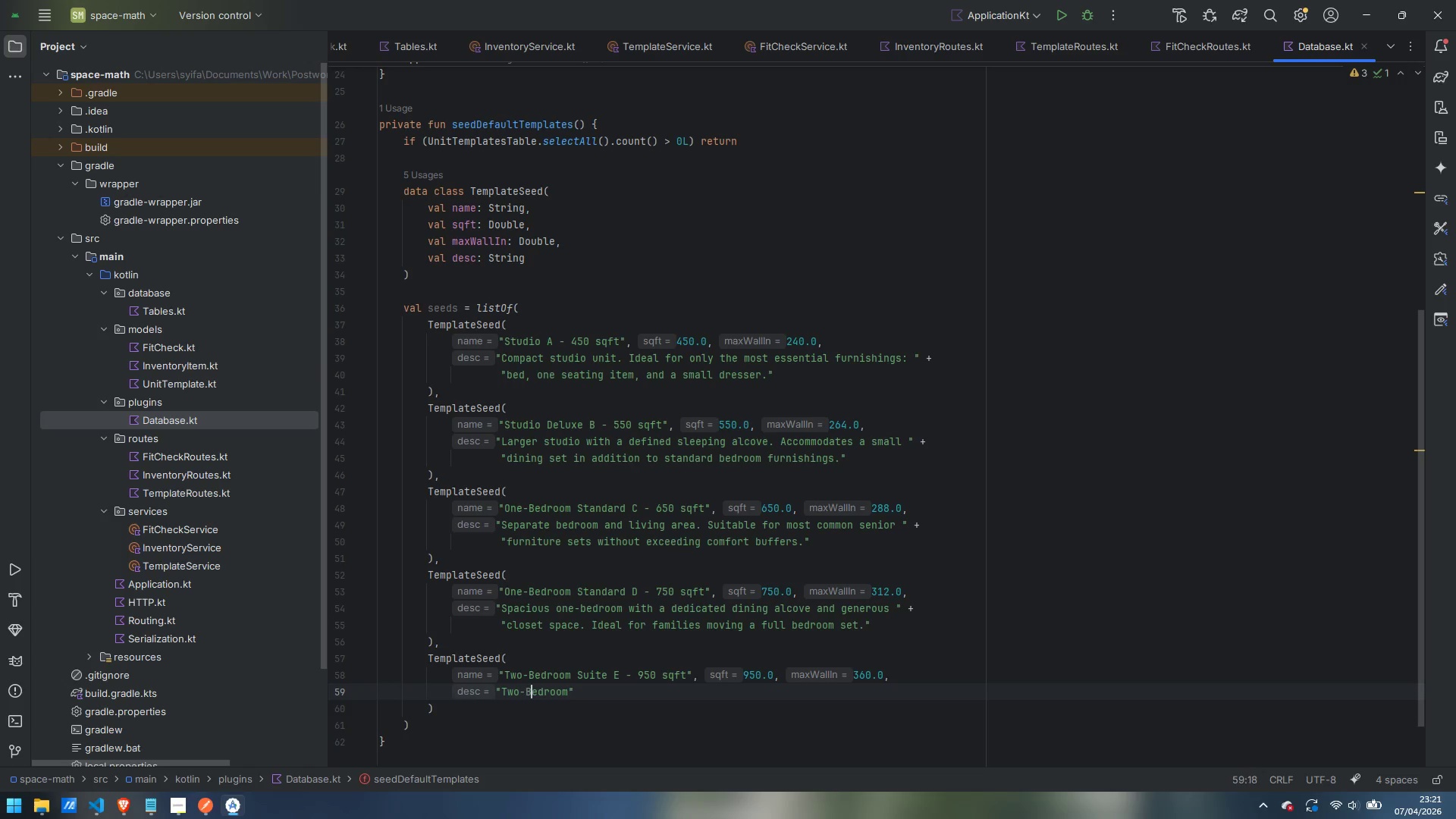 
key(ArrowRight)
 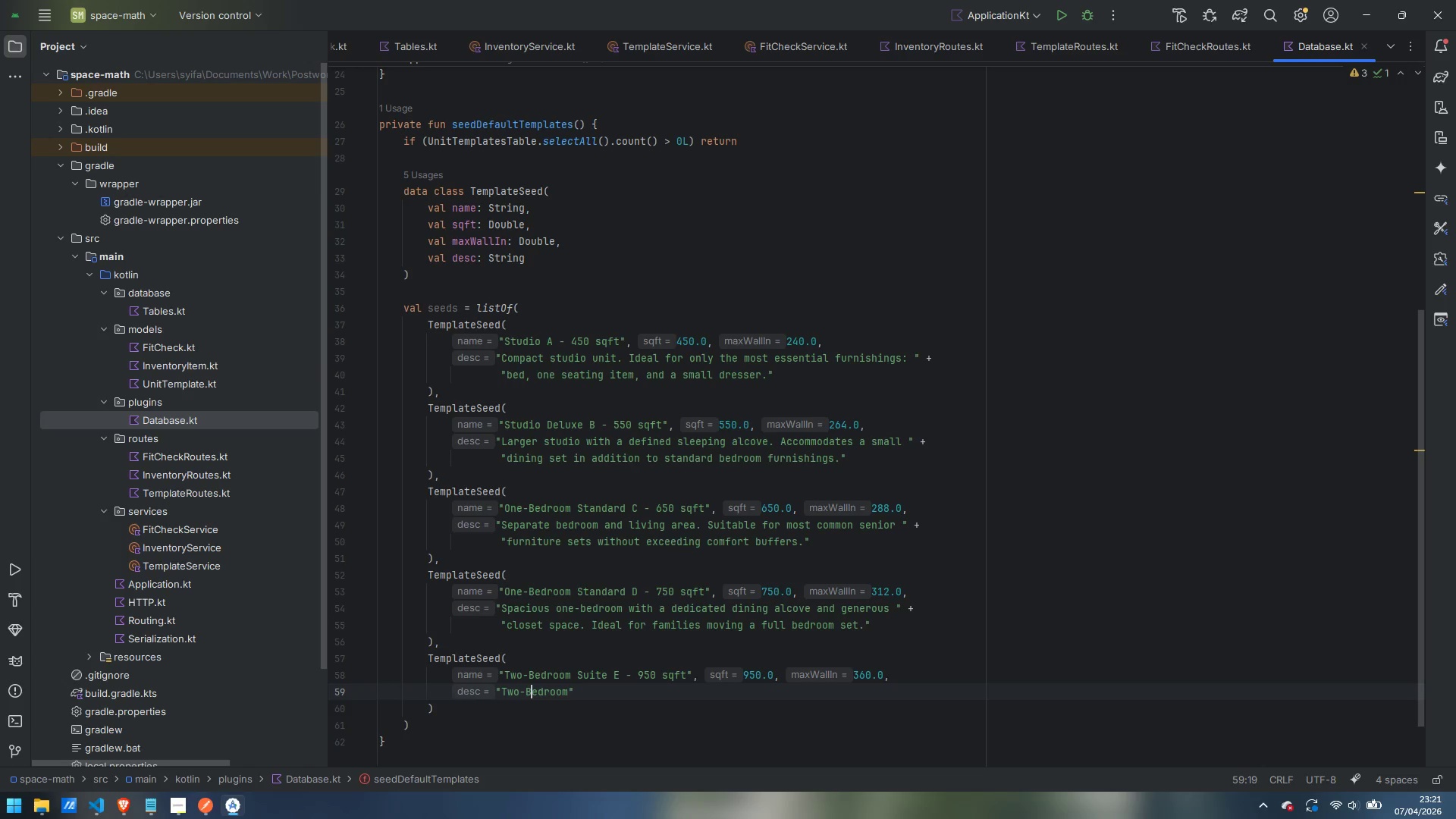 
key(Backspace)
 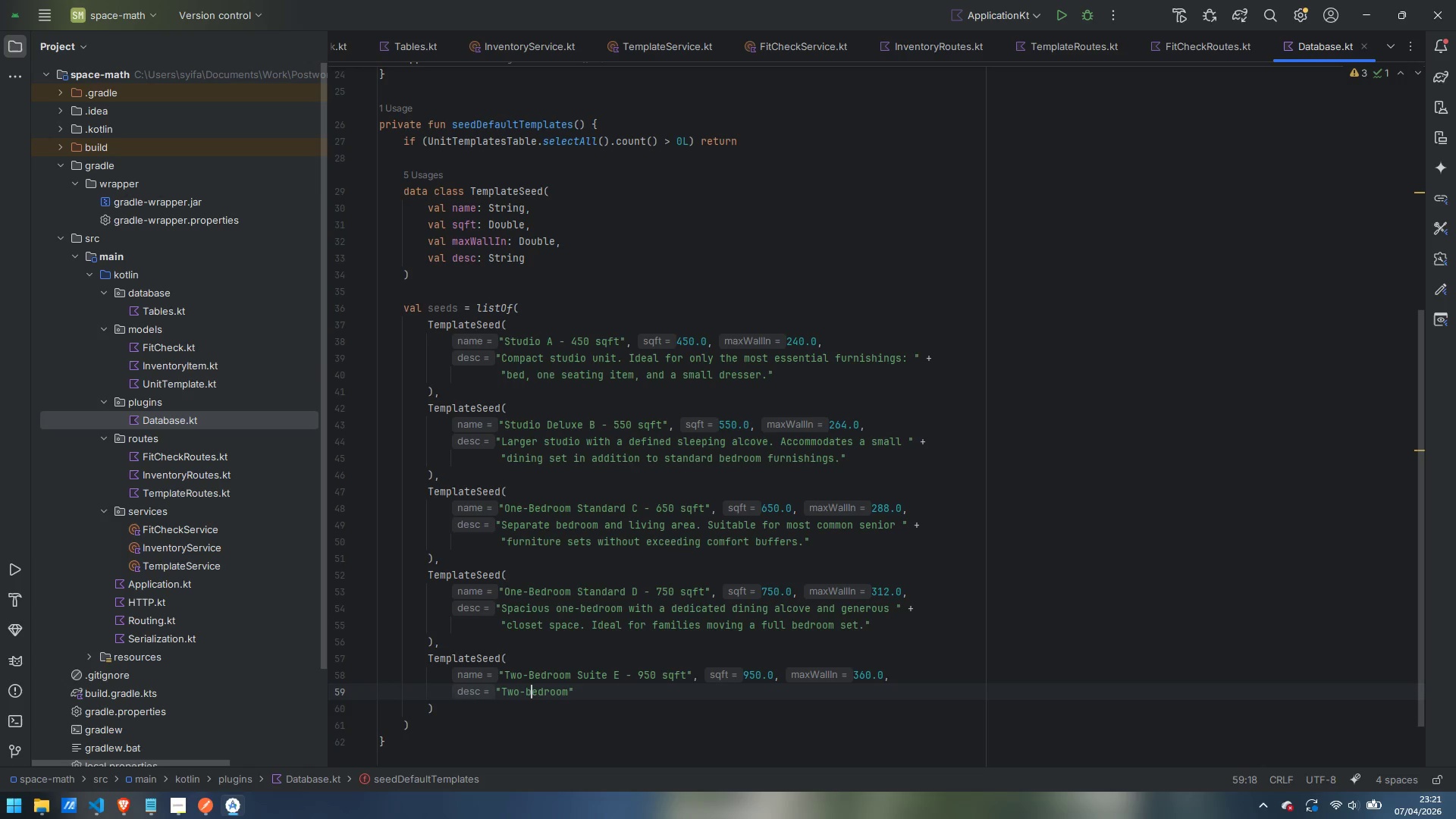 
key(B)
 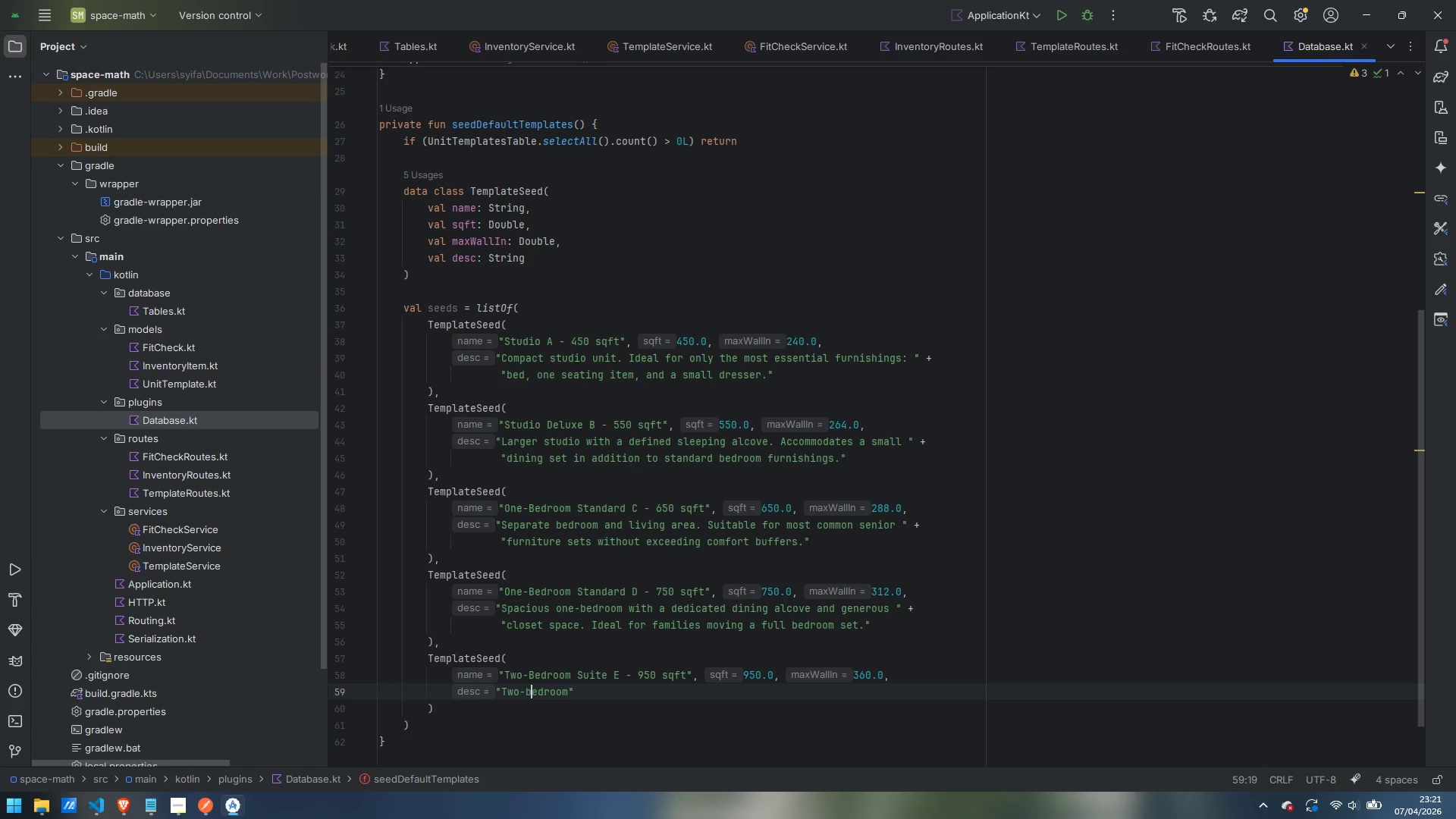 
key(Control+ControlLeft)
 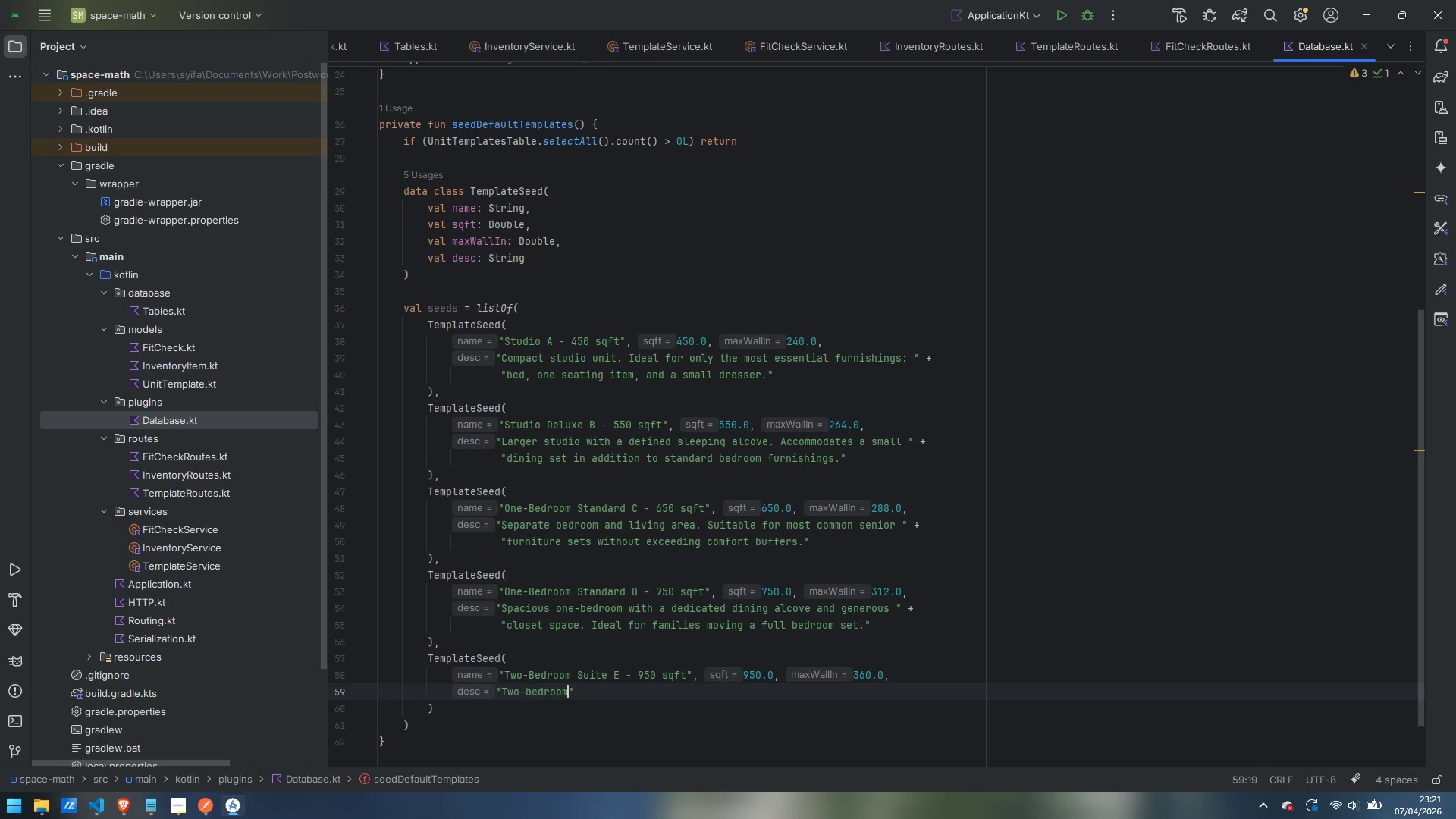 
key(Control+ArrowRight)
 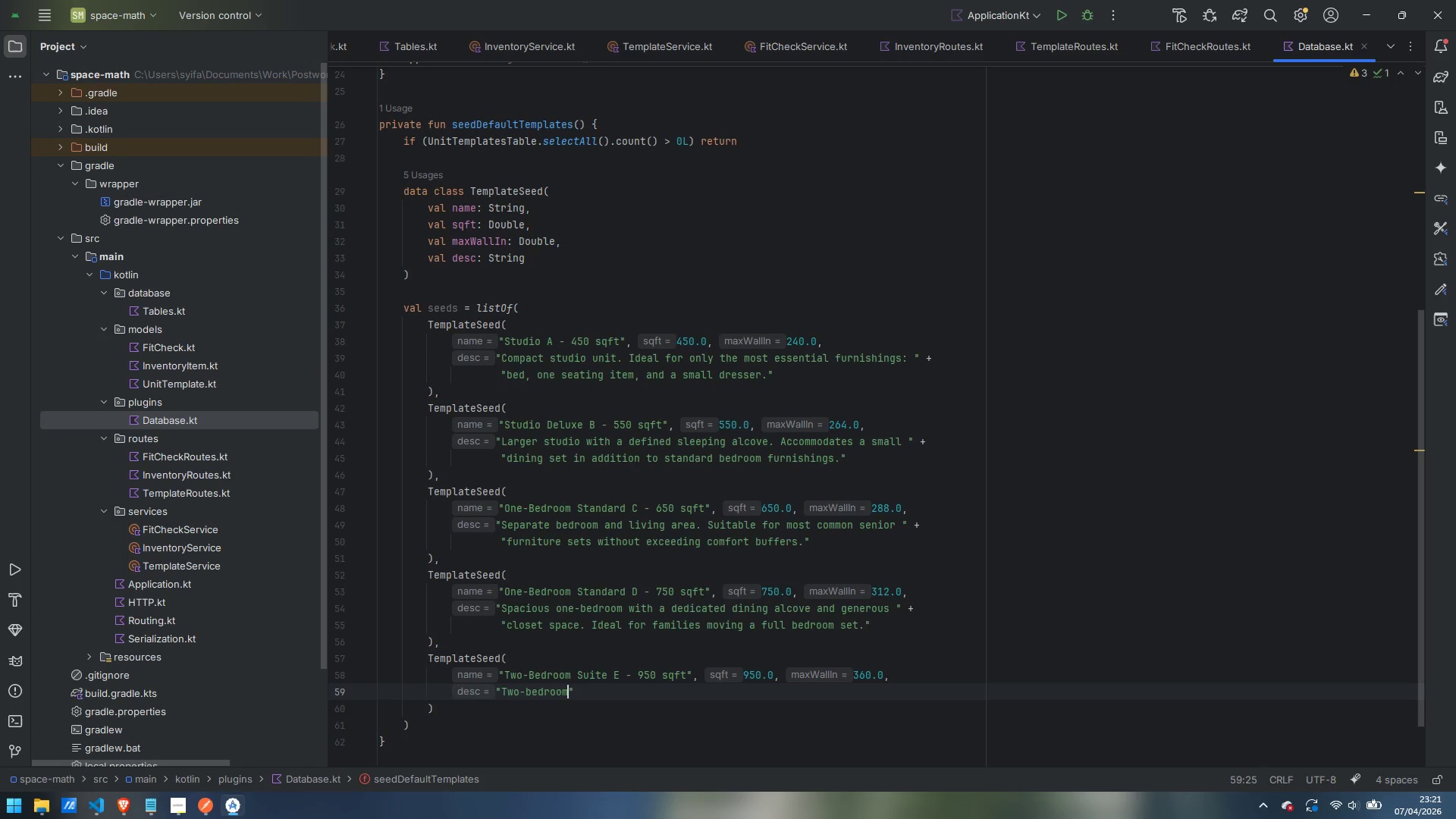 
type( suite suitable for couples or residents who need a )
 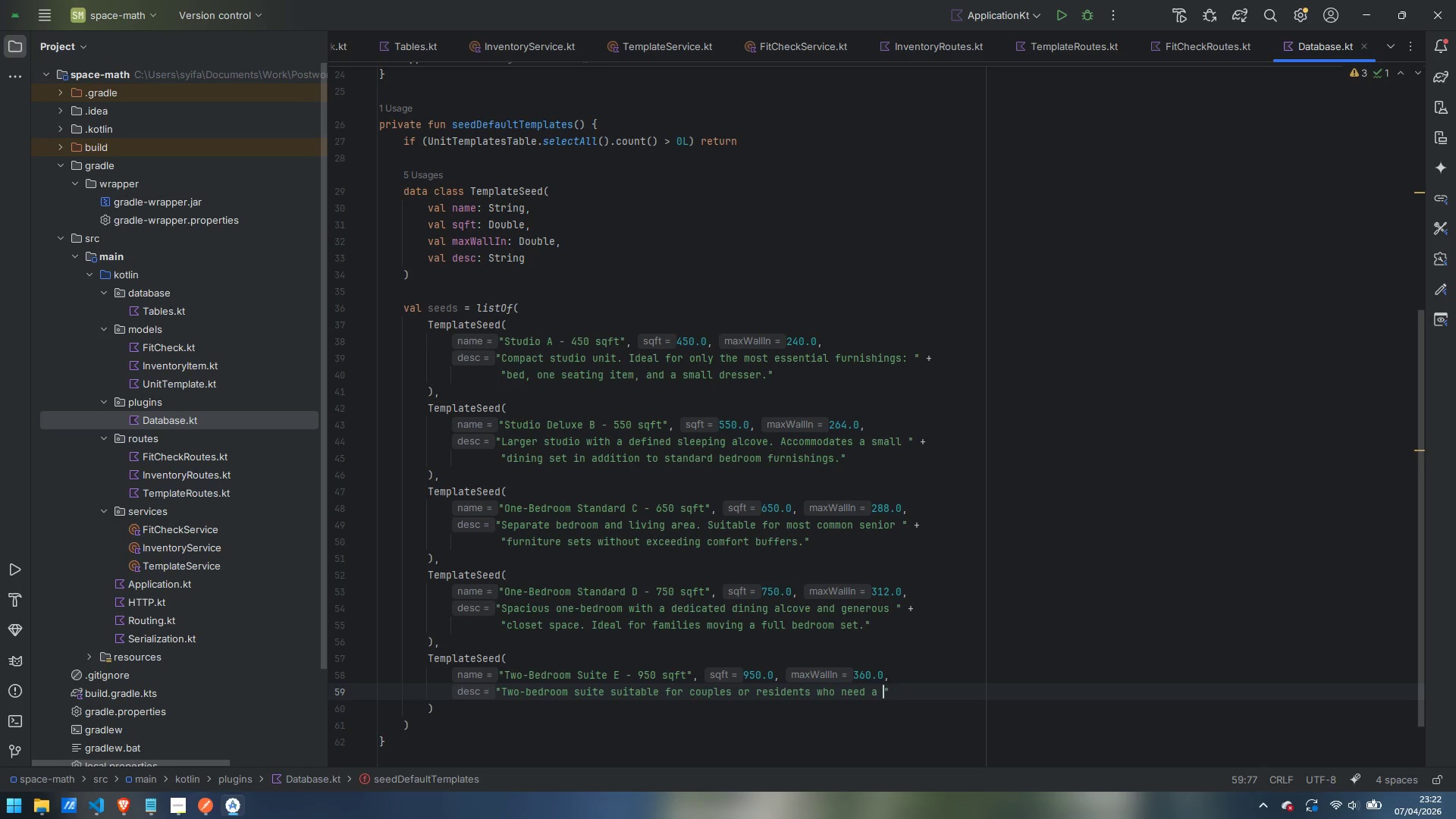 
key(Enter)
 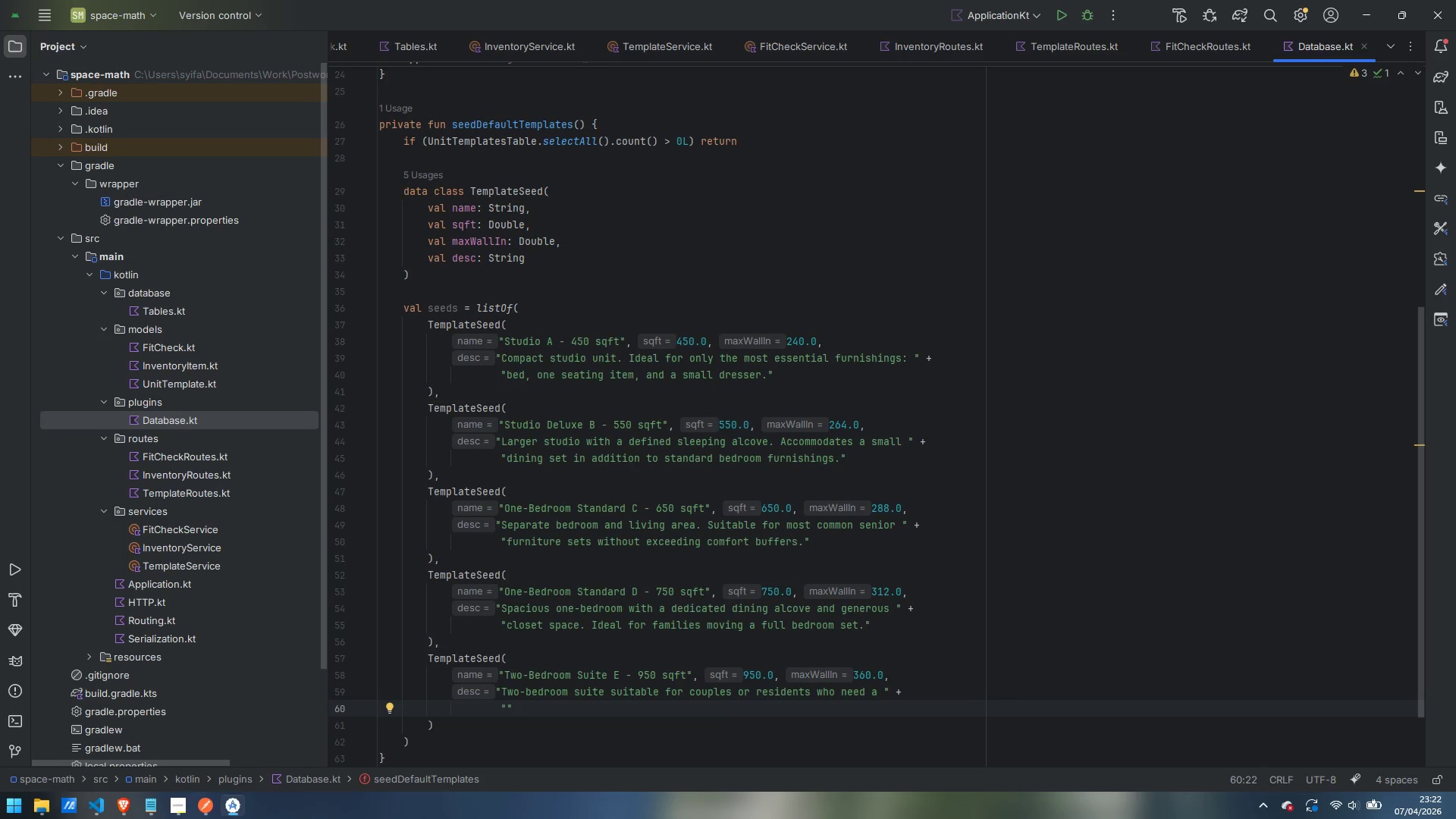 
type(dedicated guest or hobby room.)
 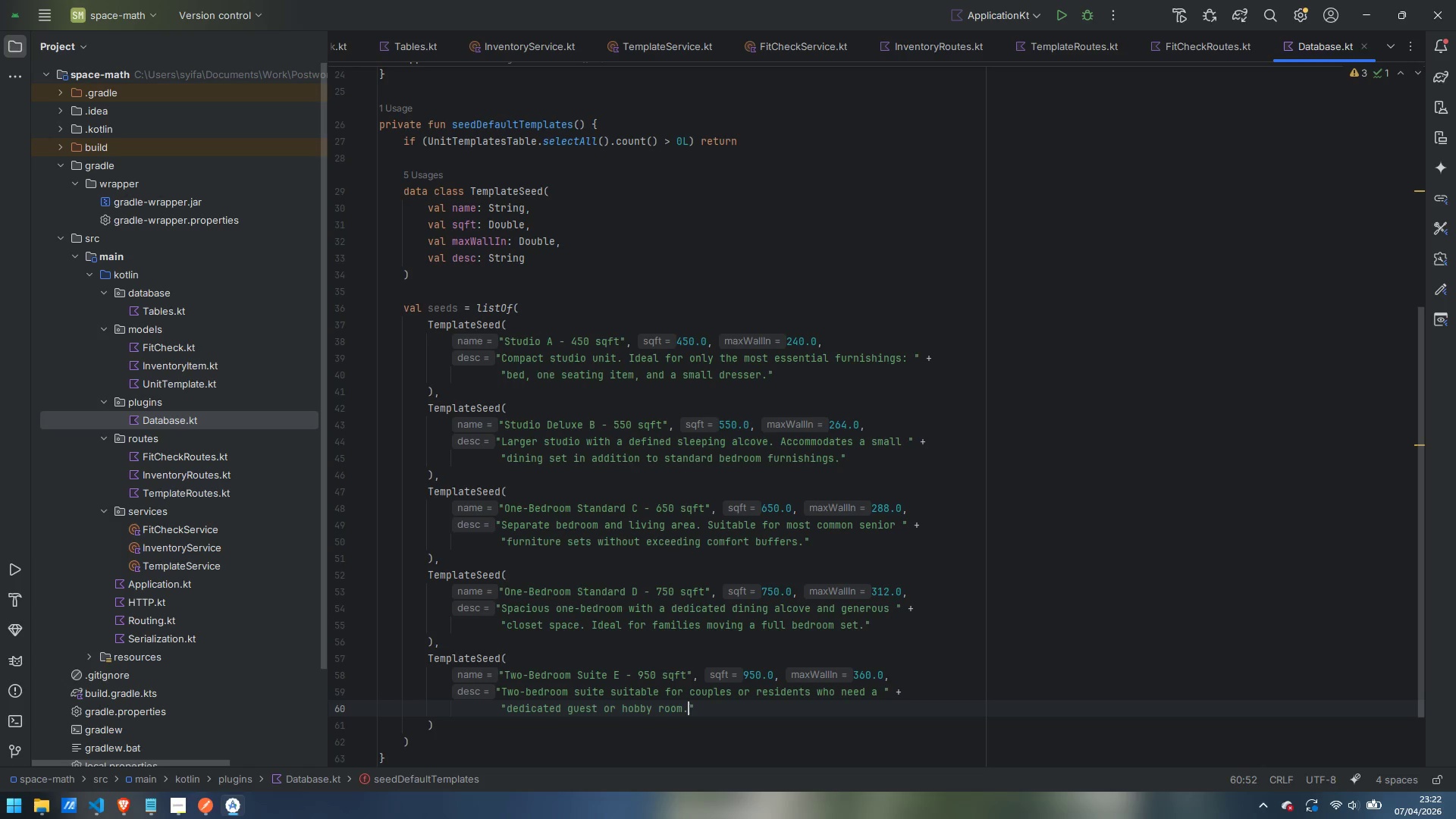 
key(ArrowDown)
 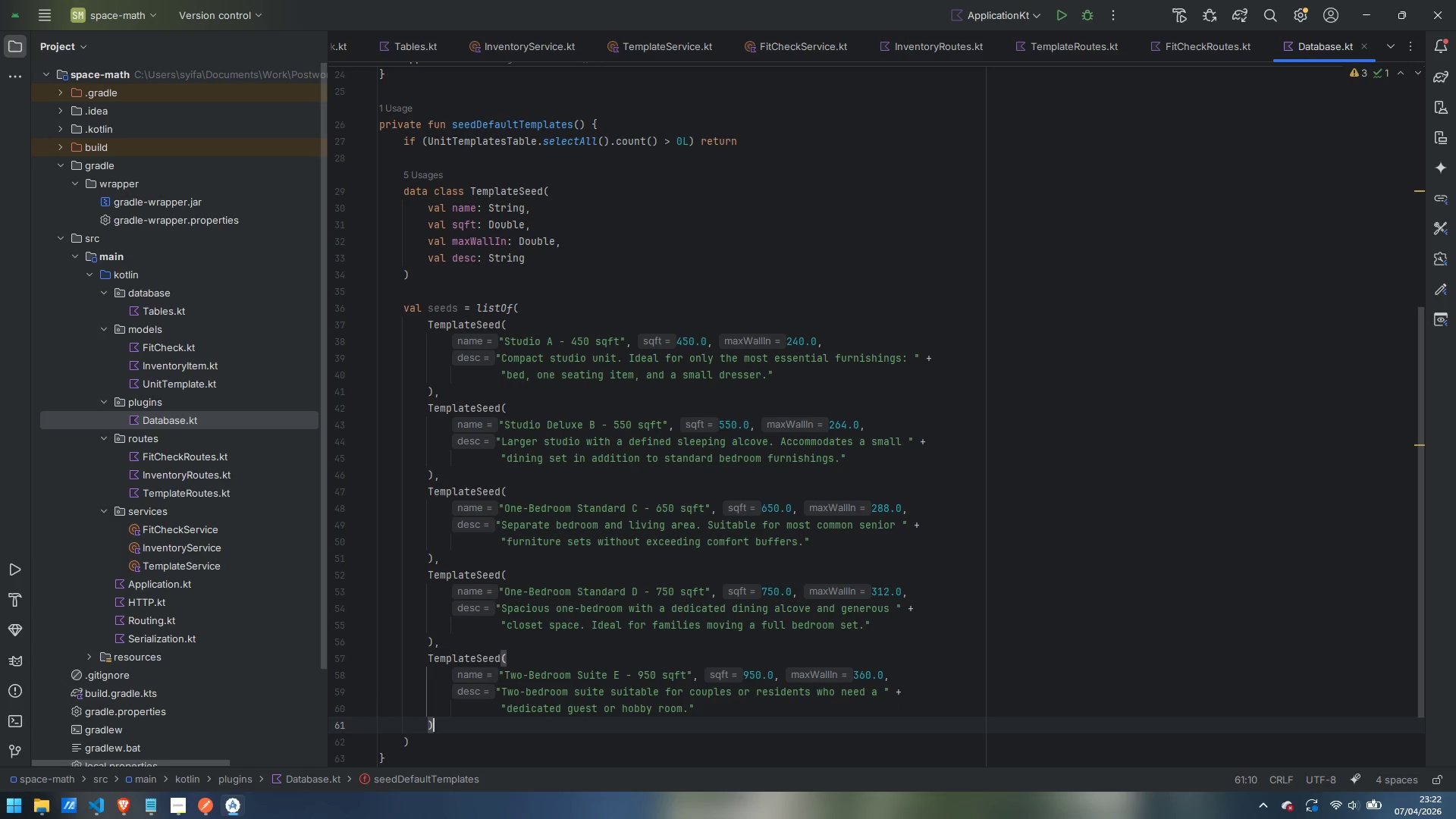 
key(Comma)
 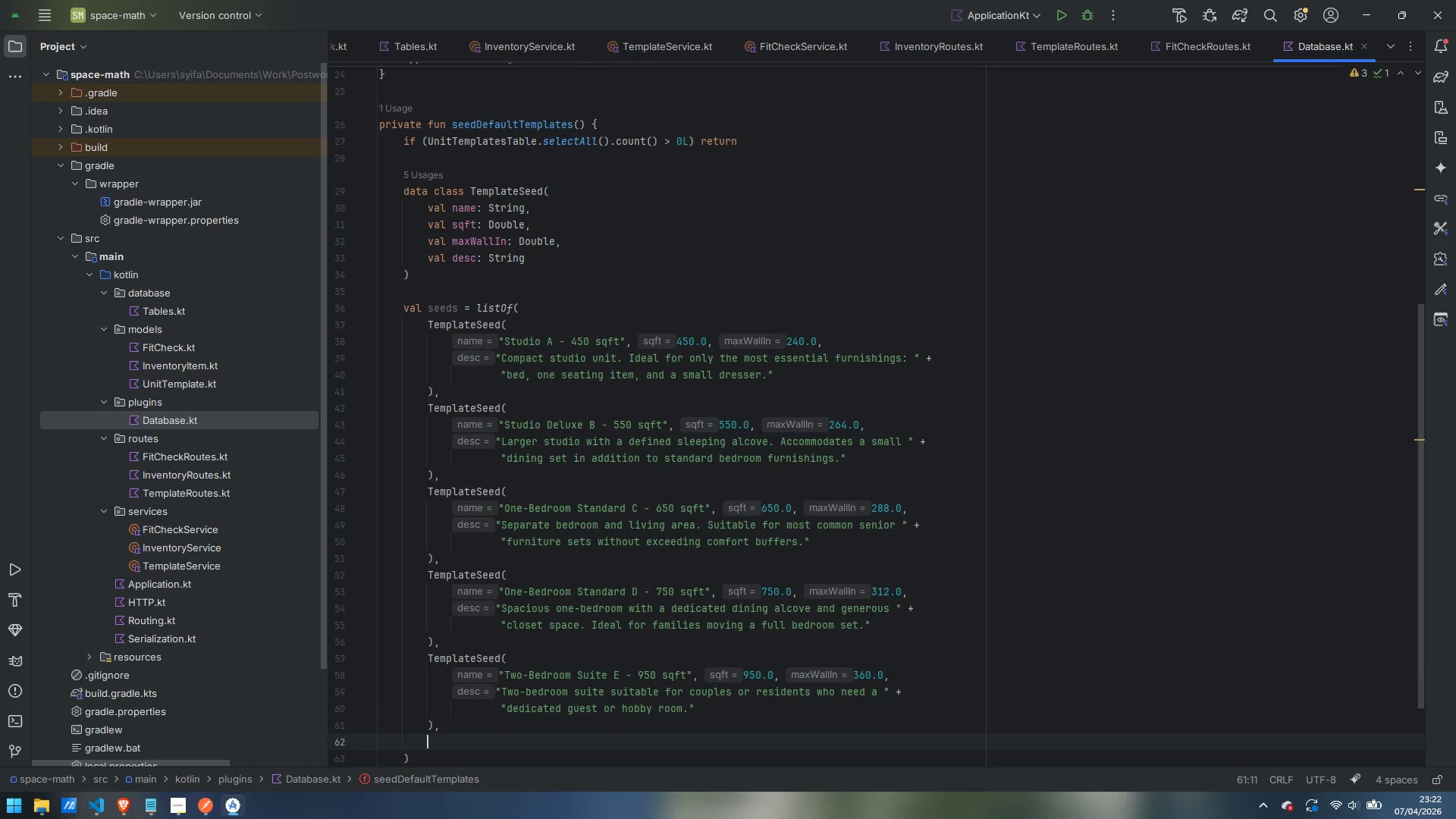 
key(Enter)
 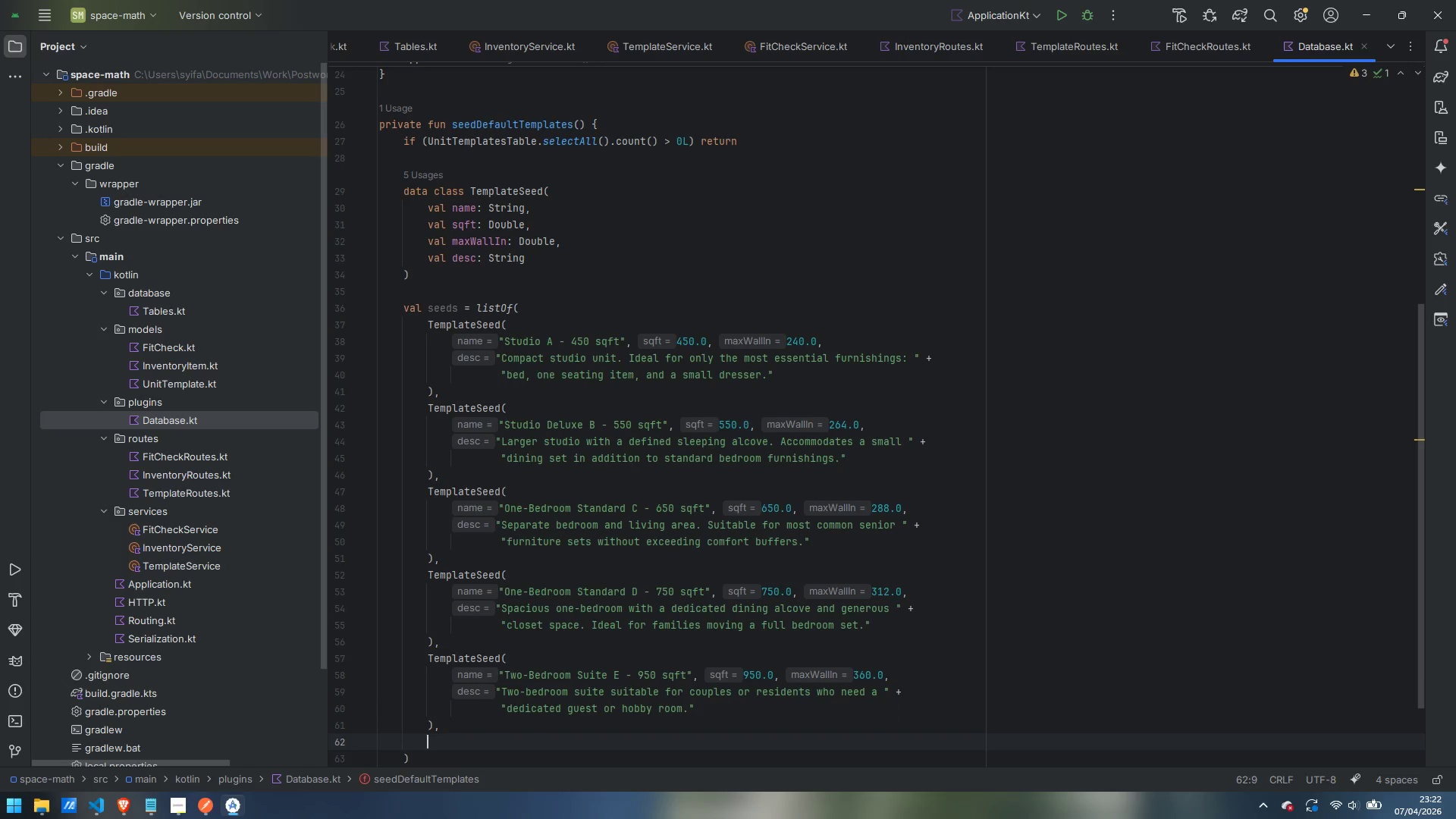 
type(TemplateSeed)
 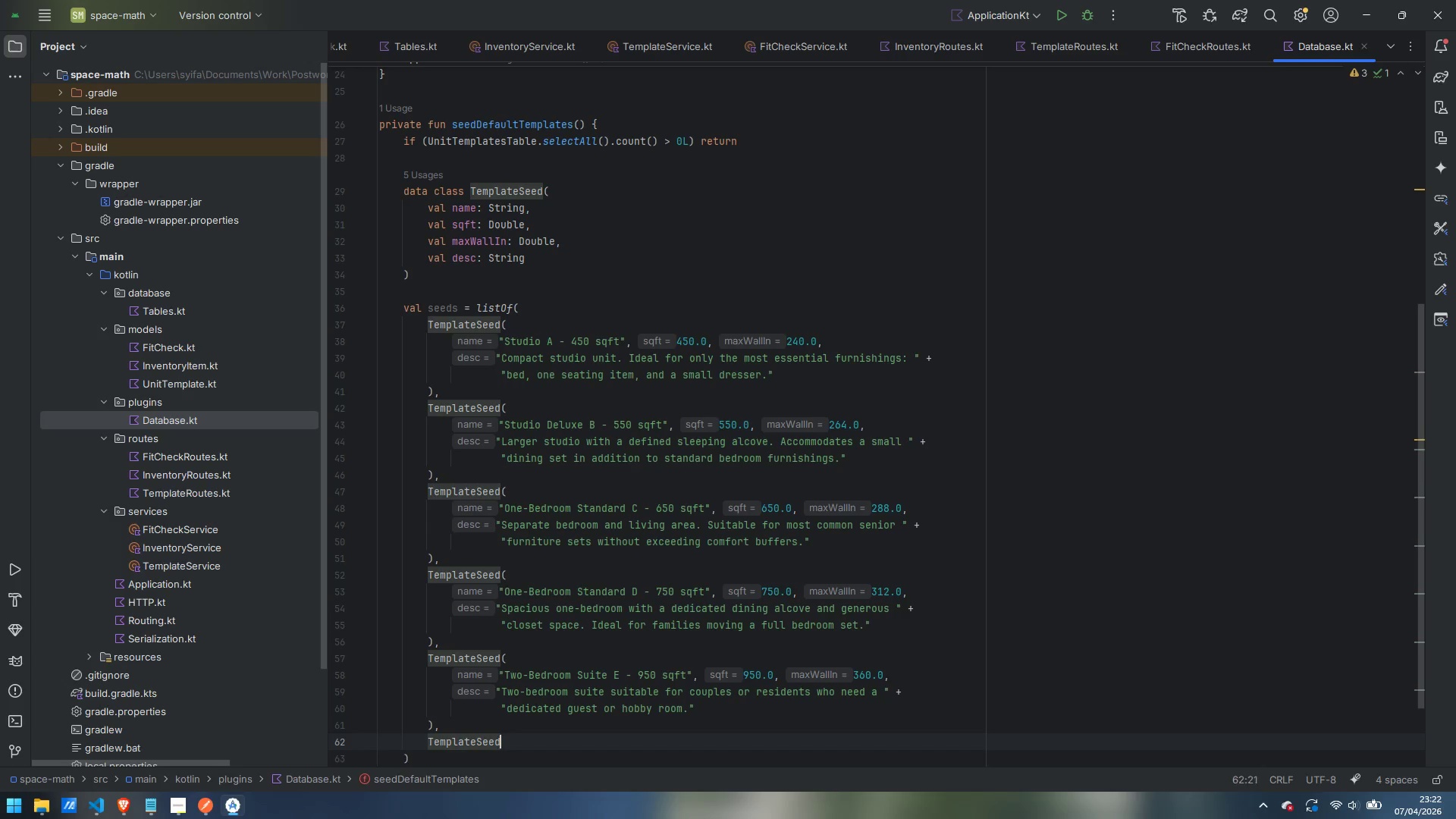 
key(Enter)
 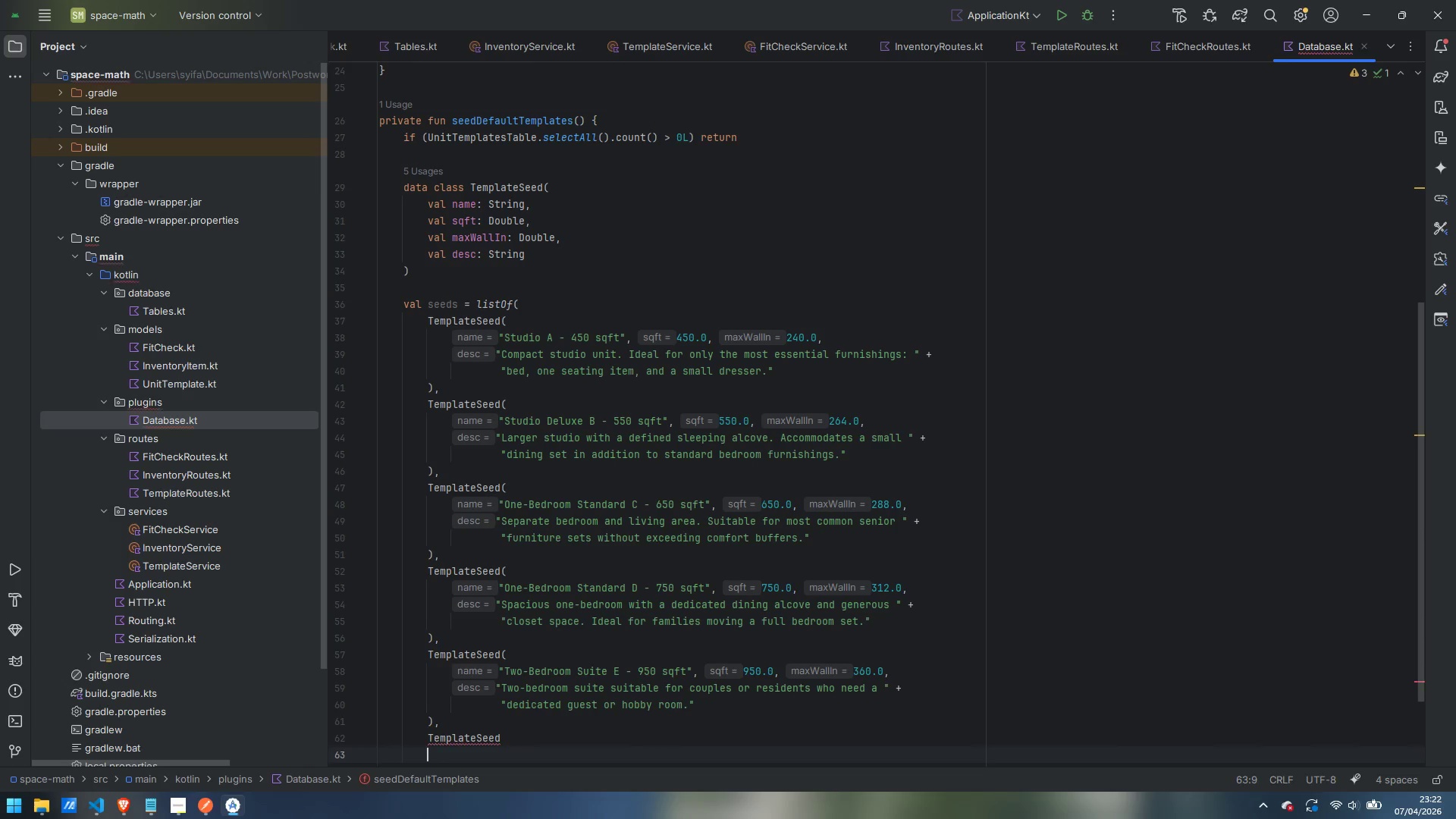 
key(Control+ControlLeft)
 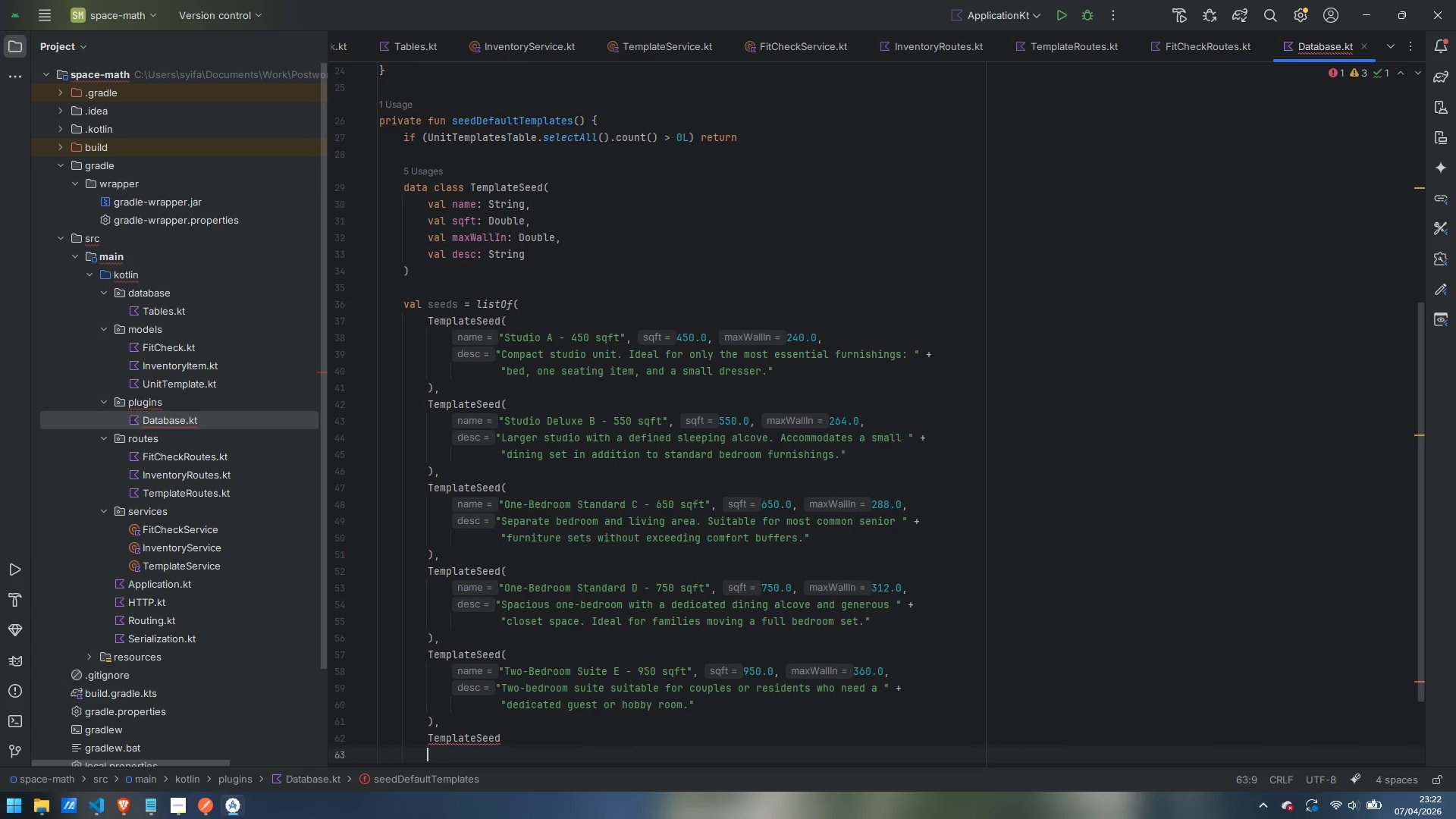 
key(Control+Z)
 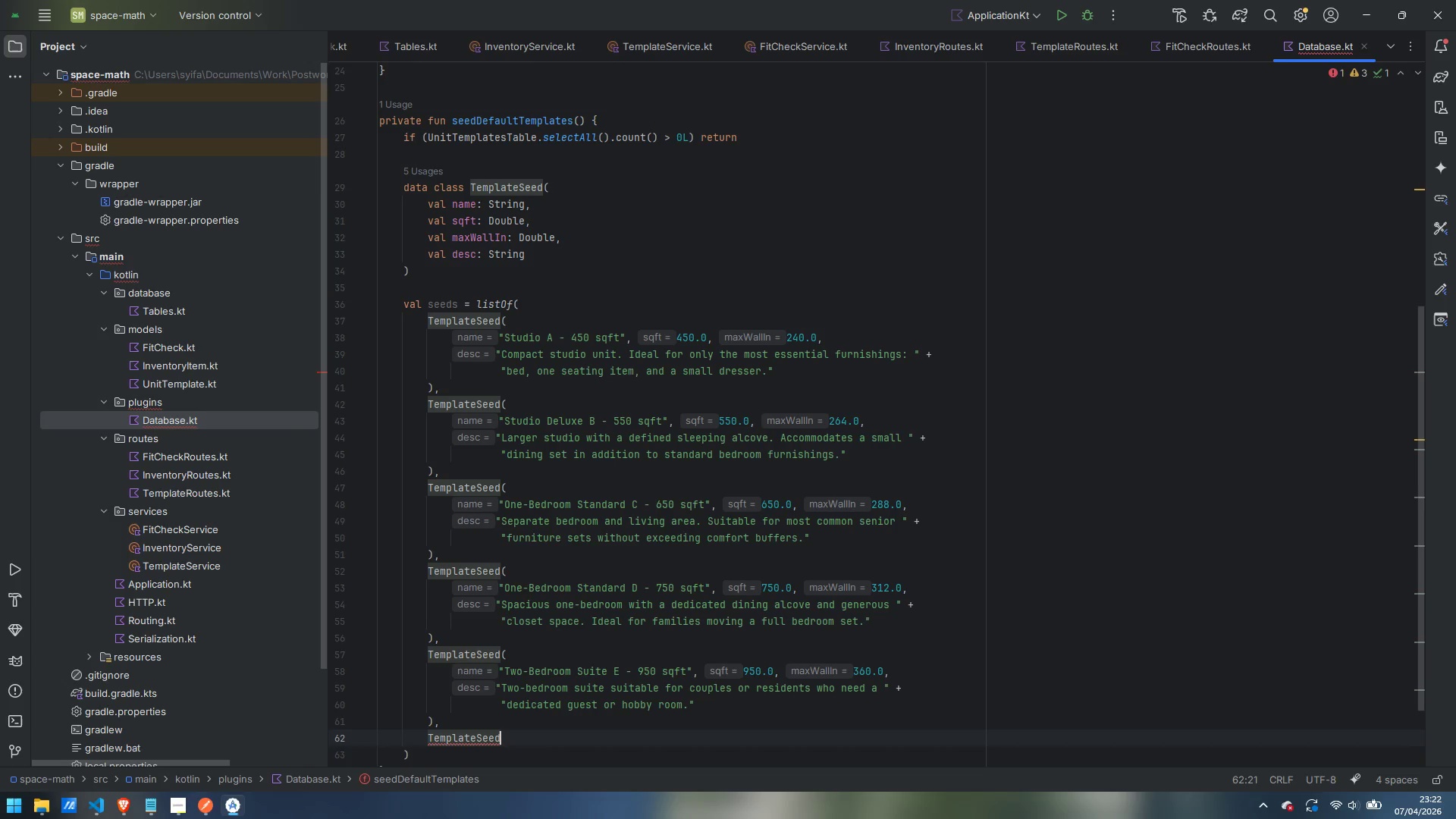 
key(Shift+9)
 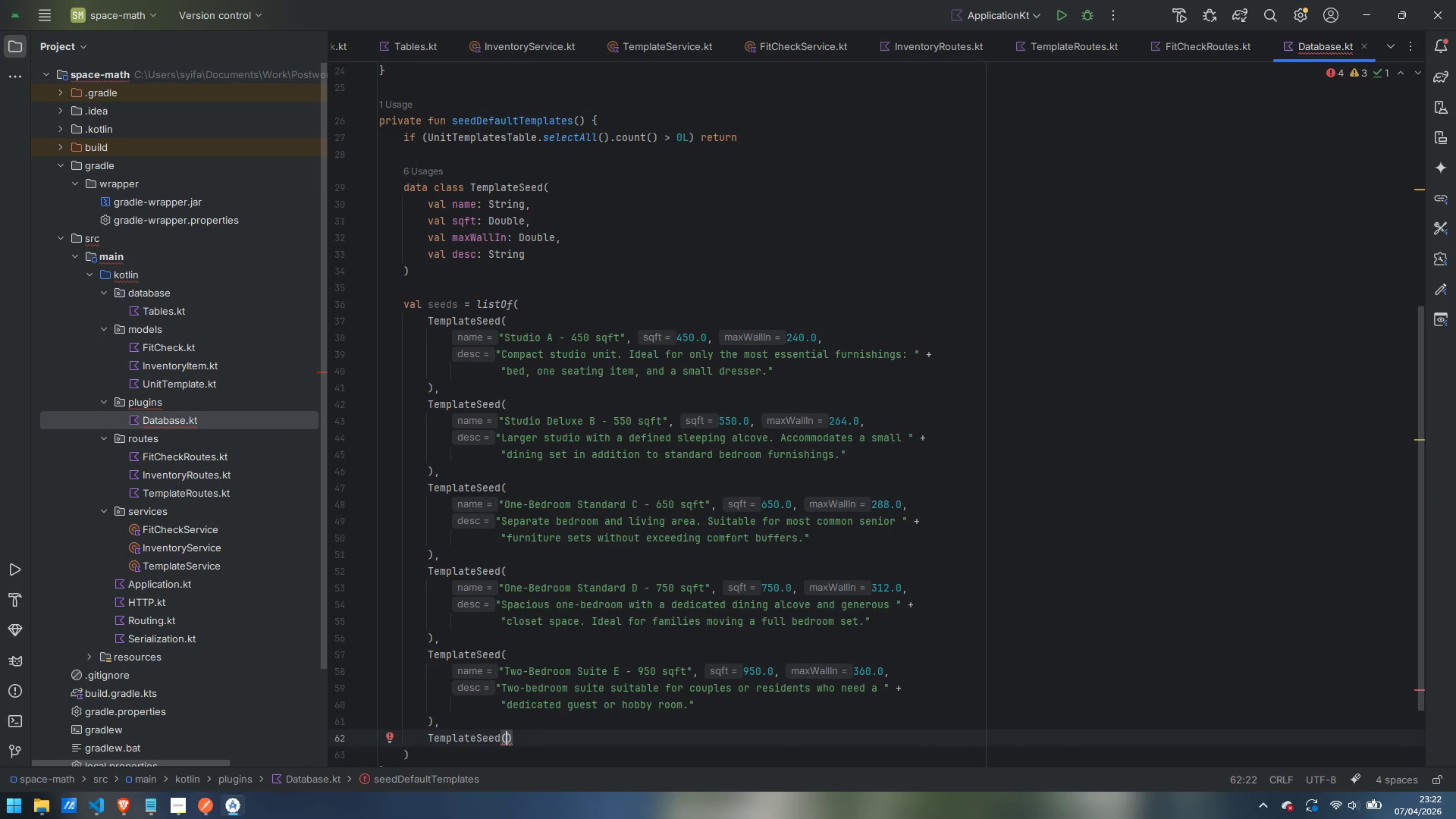 
key(Enter)
 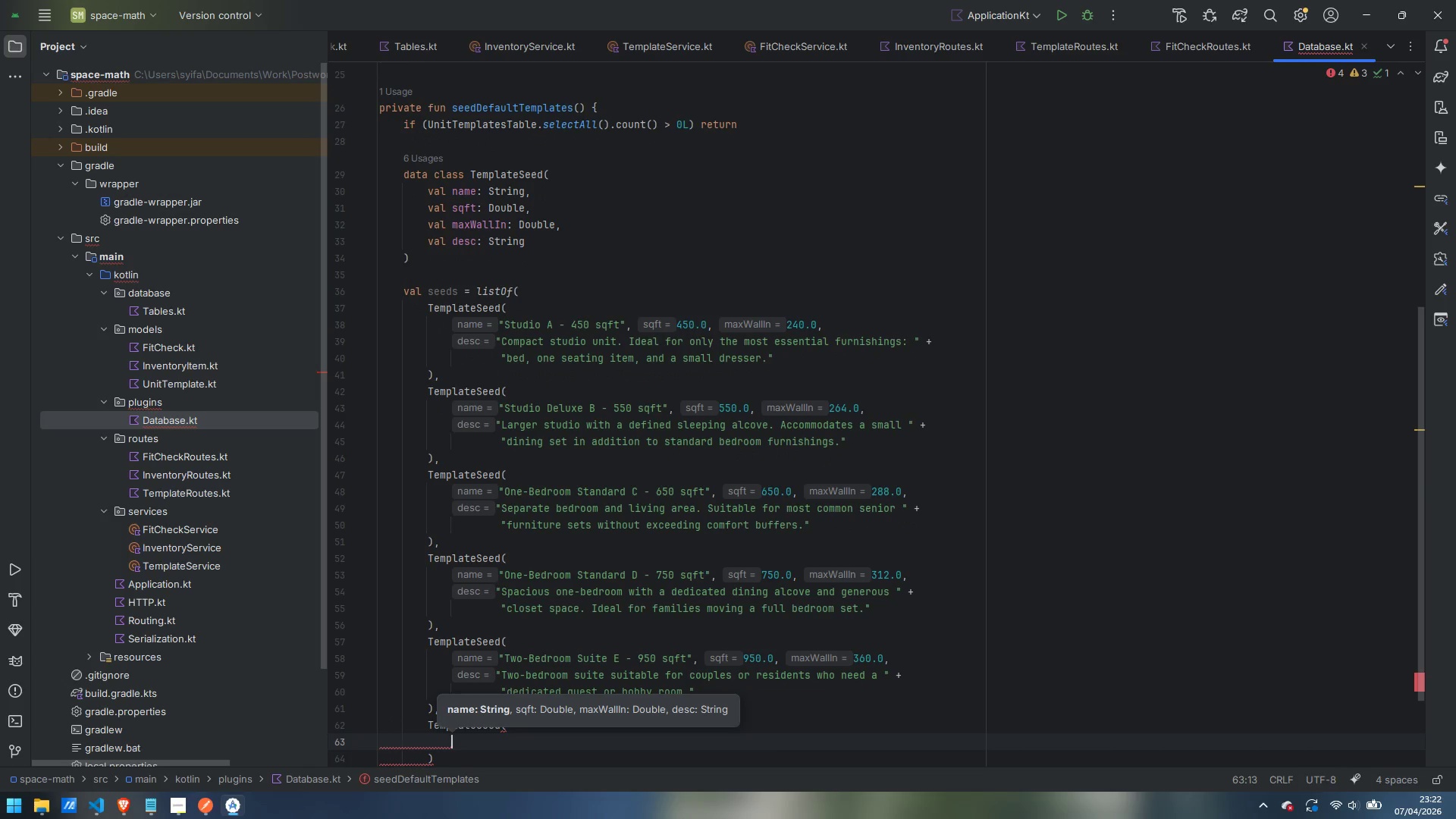 
key(Escape)
 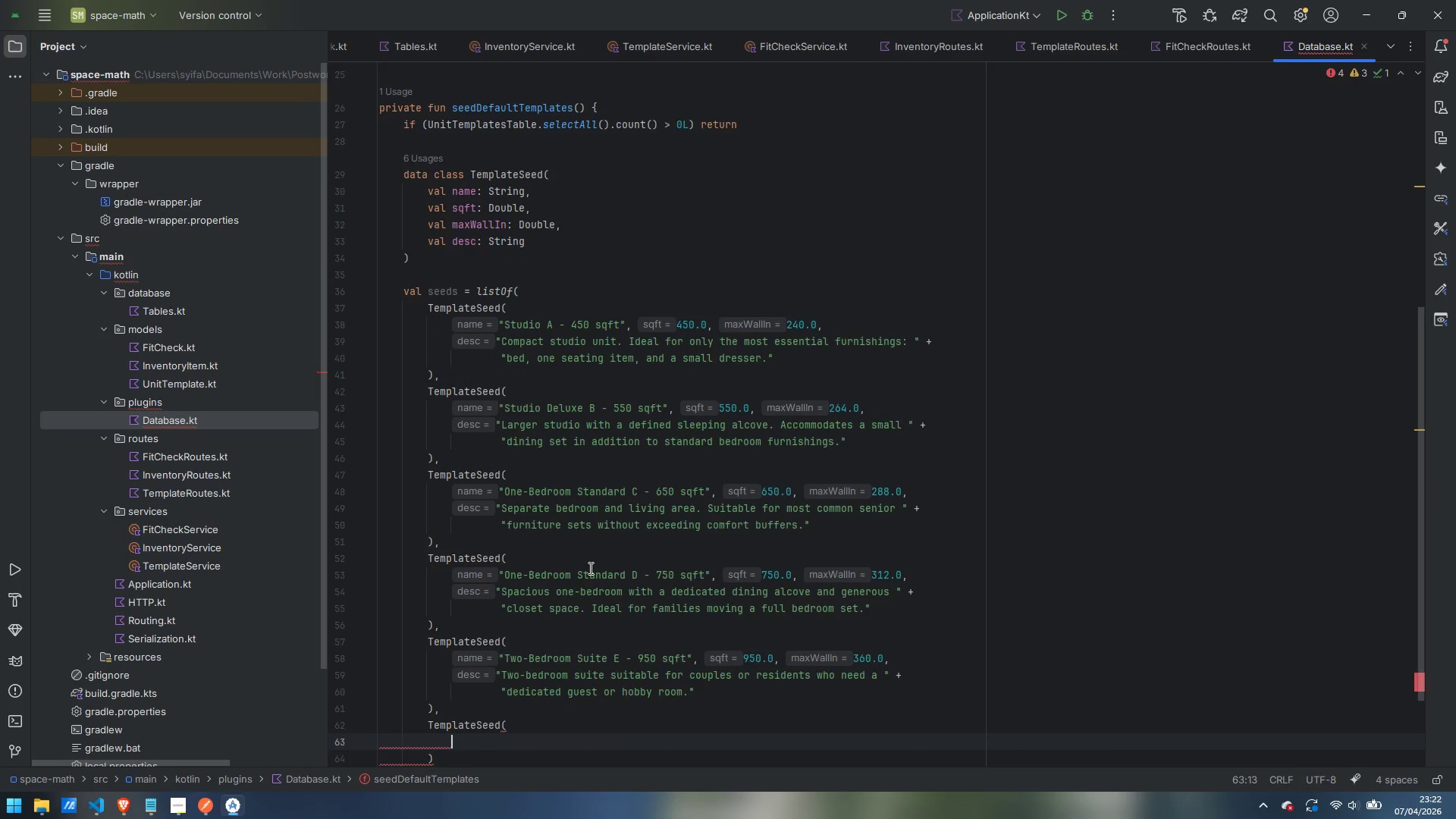 
scroll: coordinate [589, 568], scroll_direction: down, amount: 6.0
 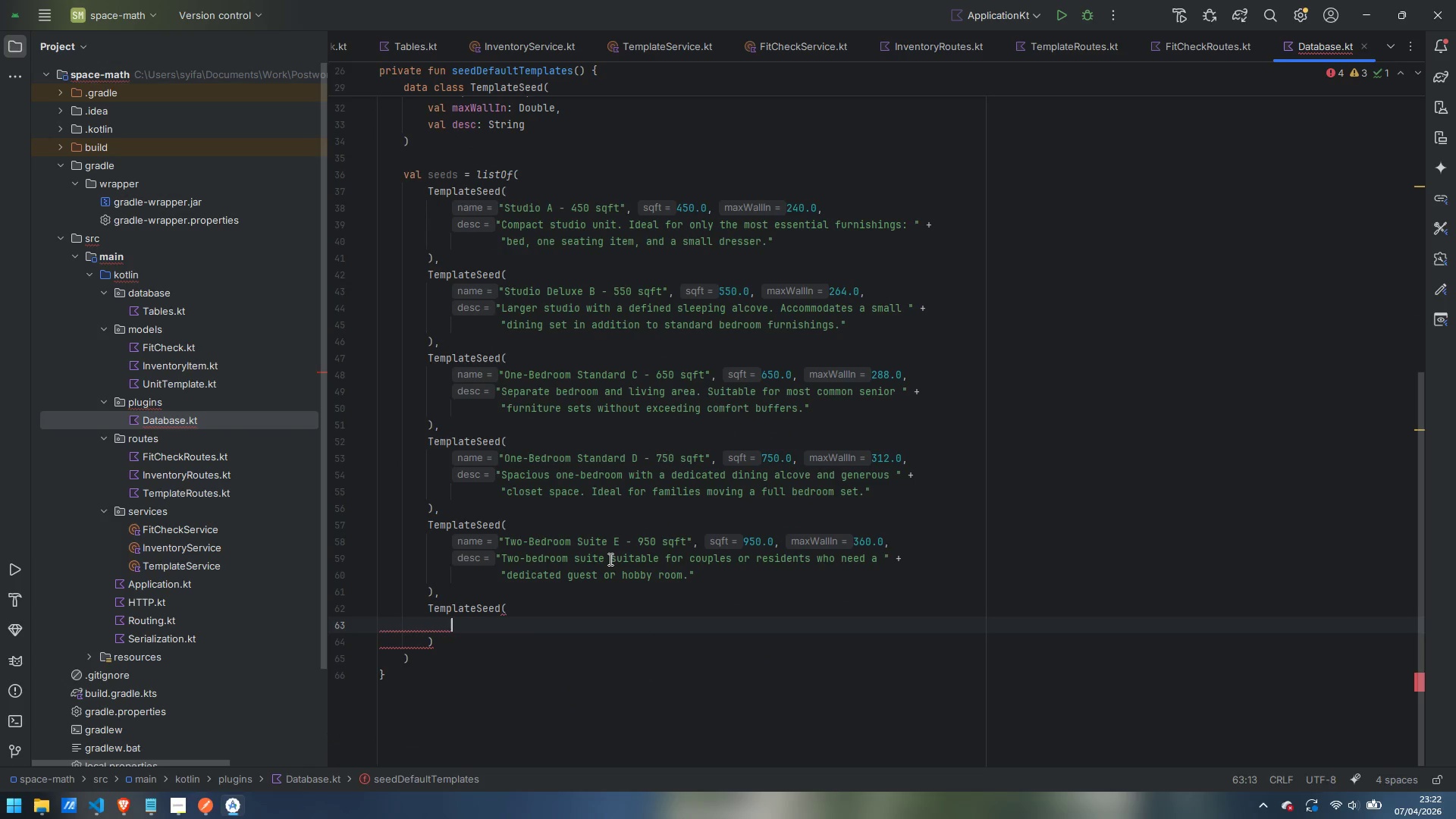 
type("Companion)
 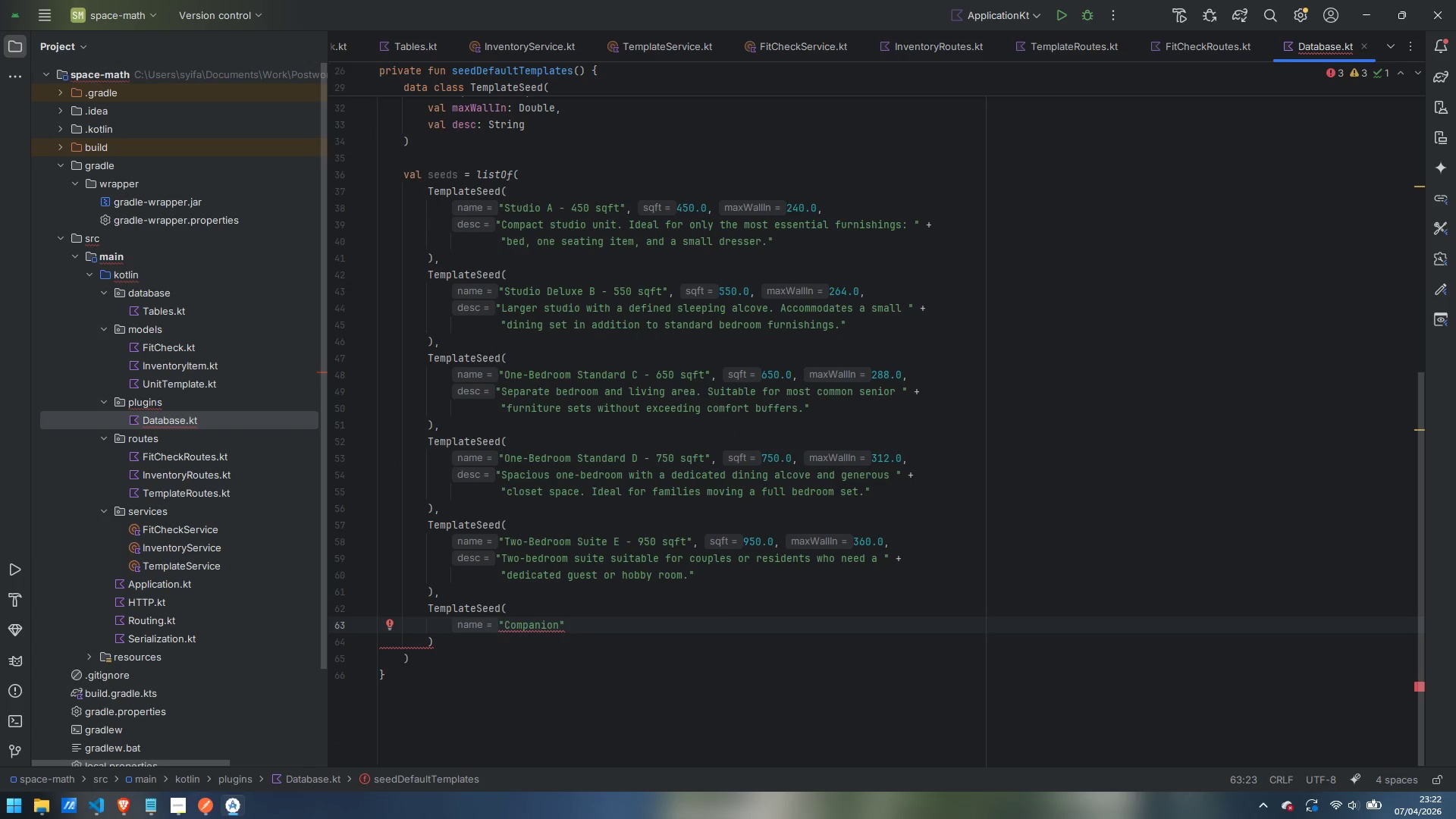 
type( Suite F - 850 sqft)
 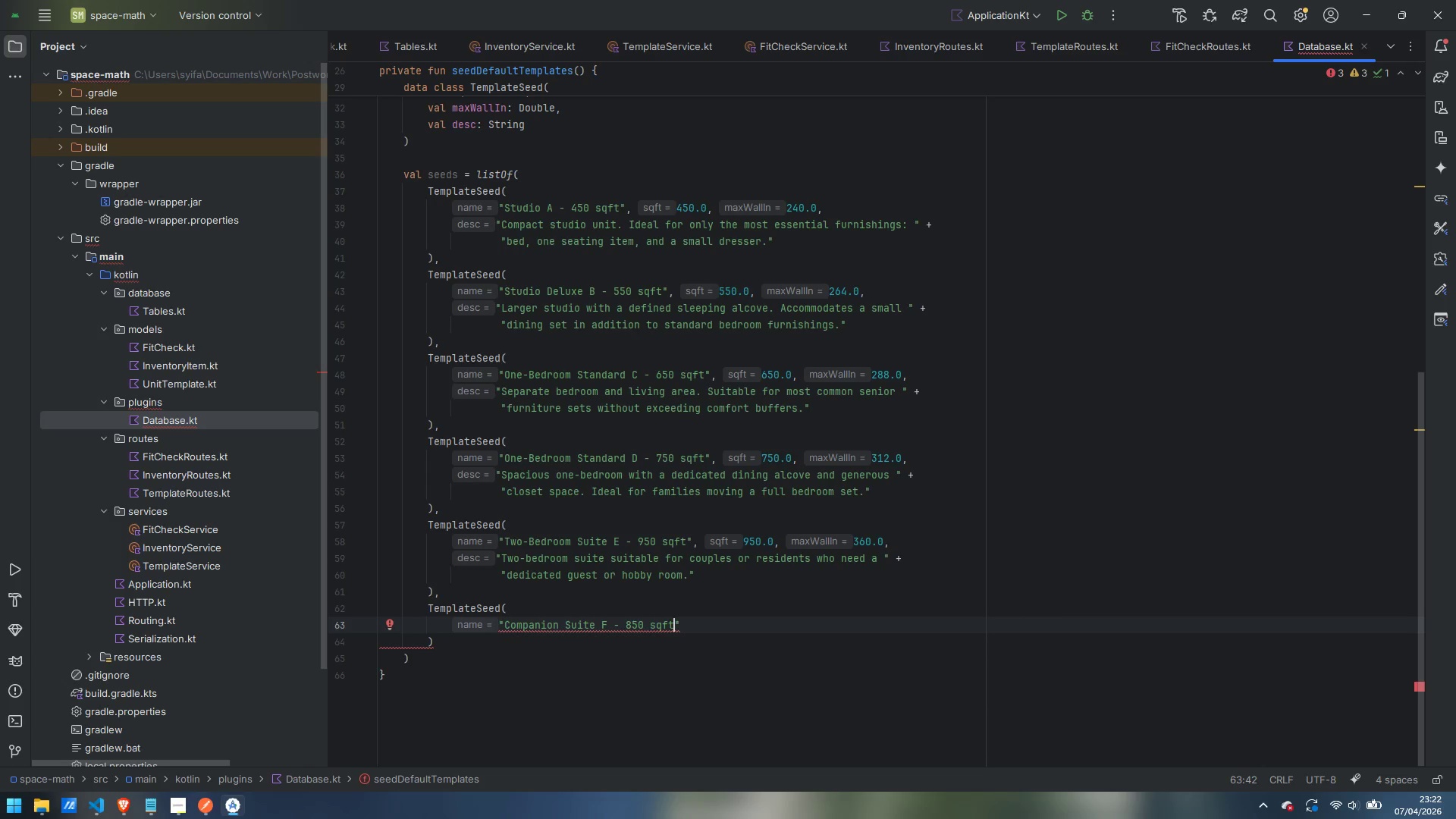 
key(ArrowRight)
 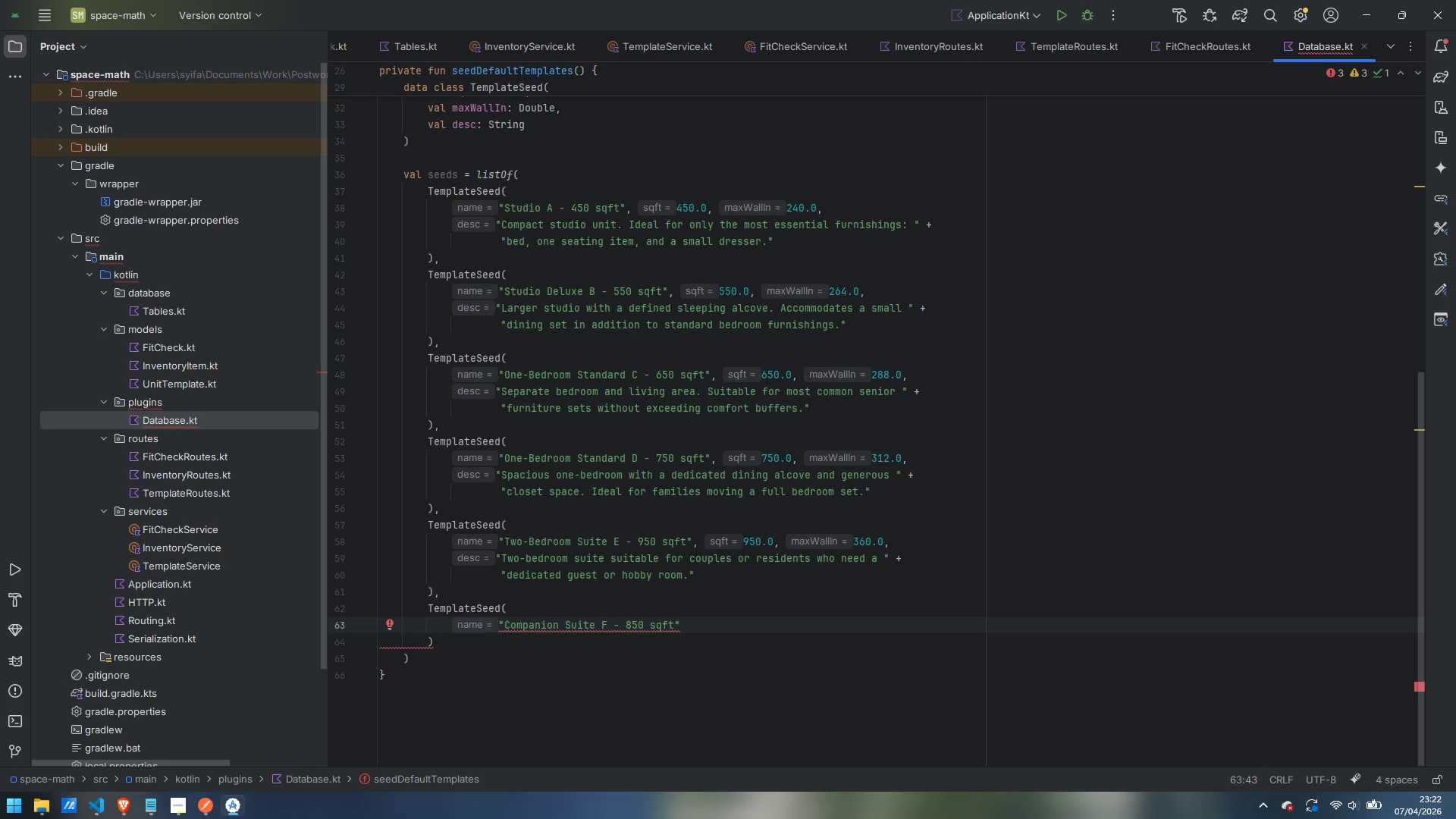 
type(, 850.0, 336.0,)
 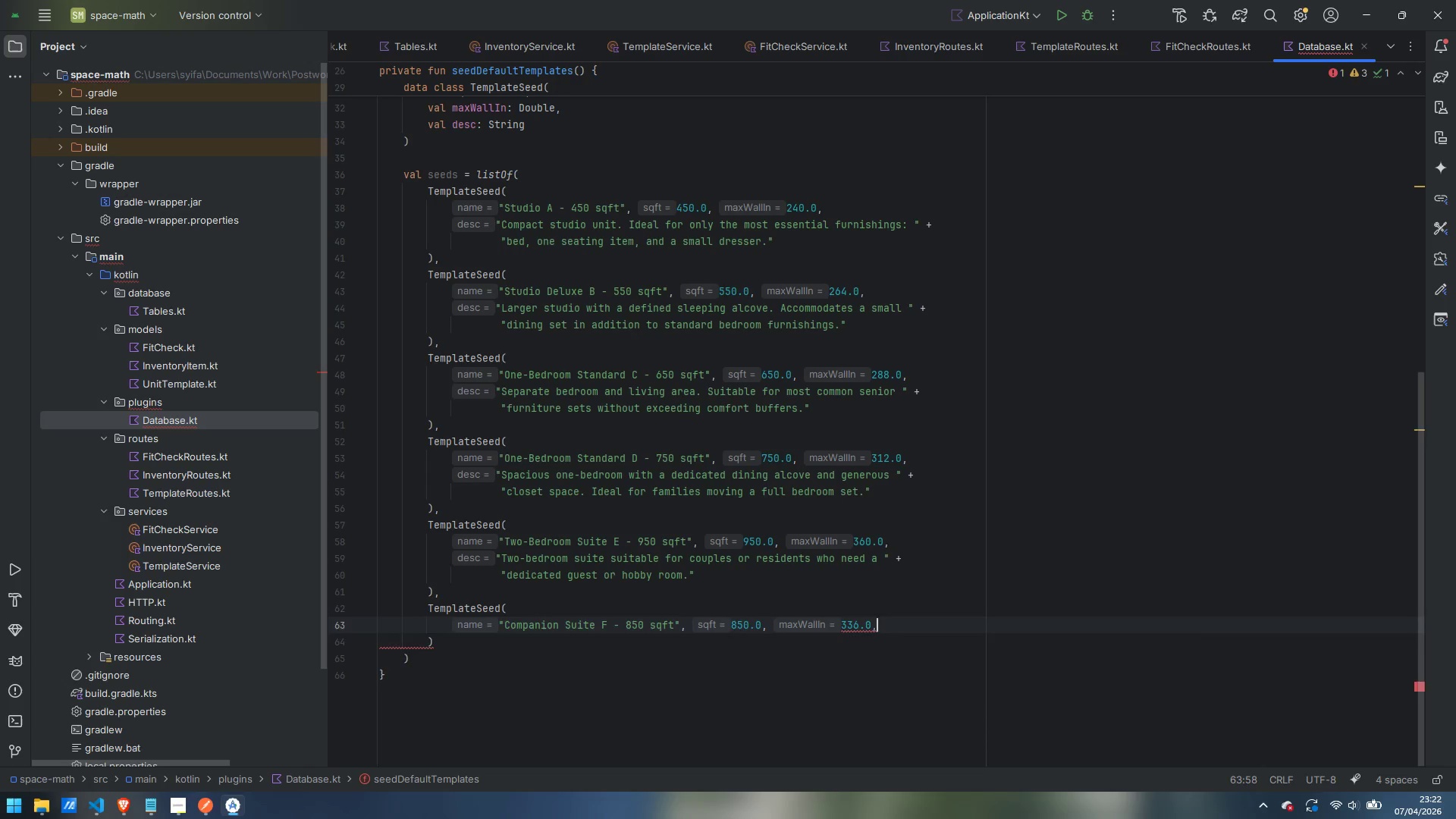 
key(Enter)
 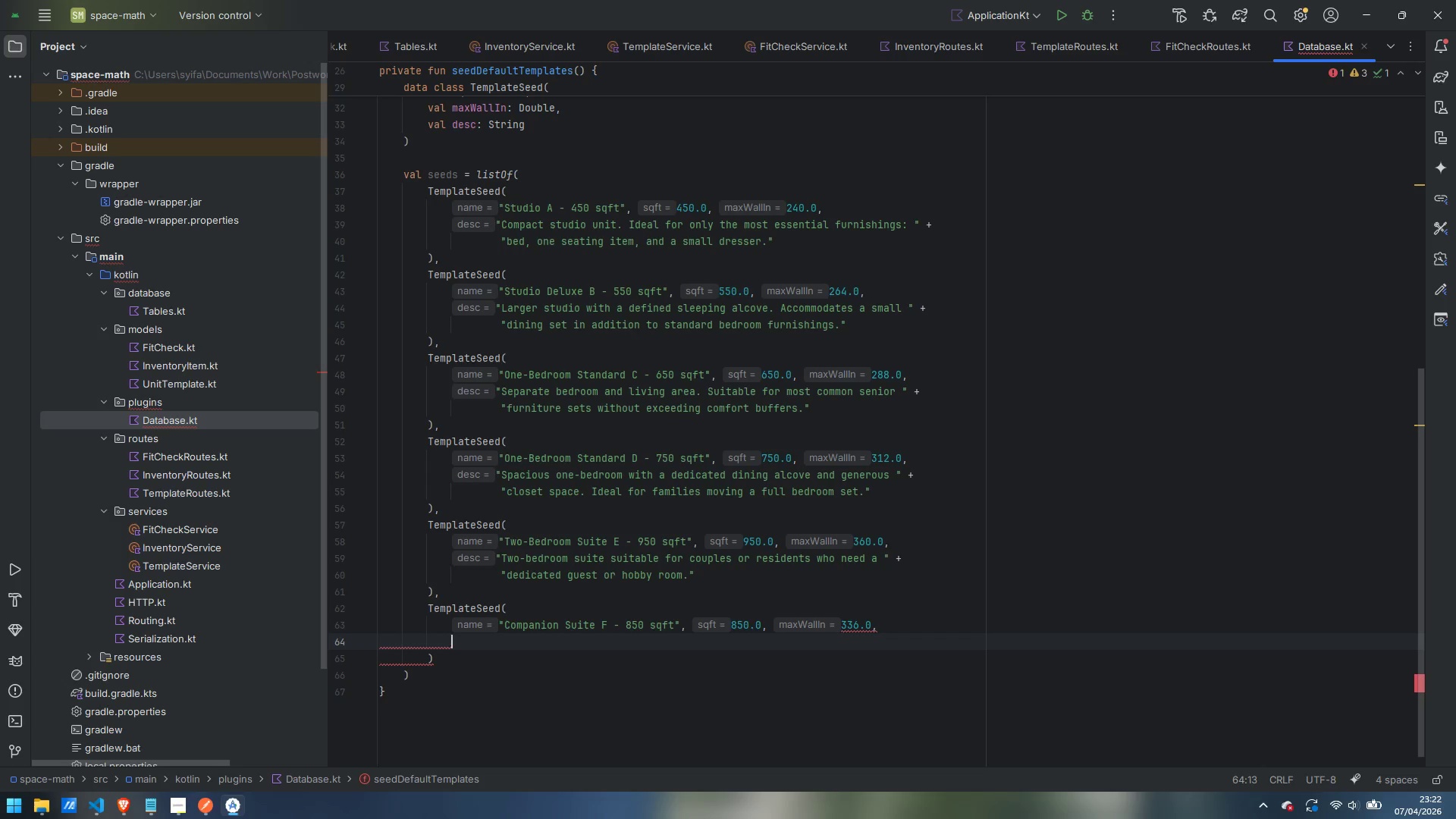 
type("Shared suite designed foir)
key(Backspace)
key(Backspace)
type(r tow )
key(Backspace)
key(Backspace)
type(w)
key(Backspace)
key(Backspace)
type(wo resie)
key(Backspace)
type(dents. Features two sleeping areas )
 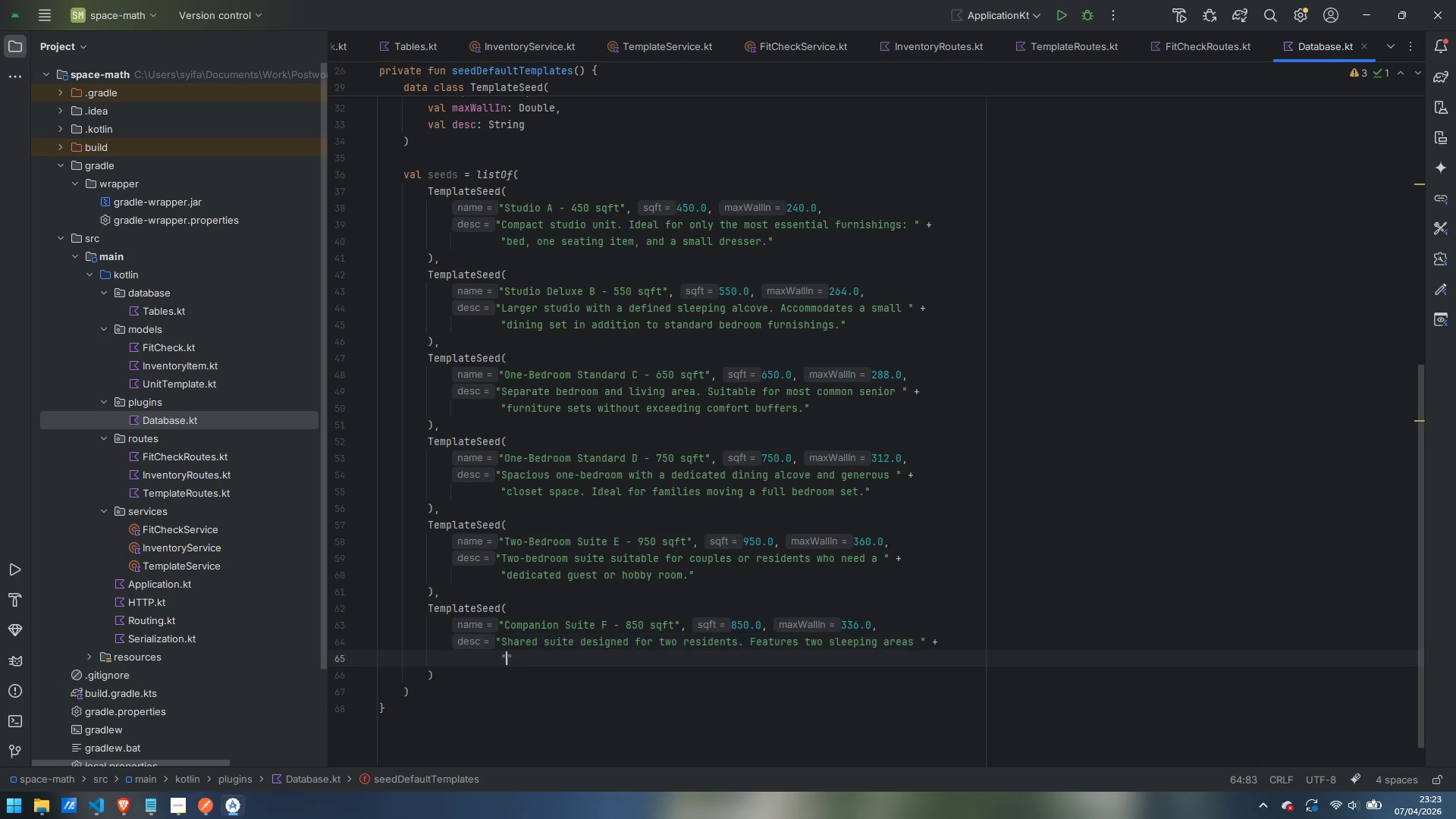 
key(Enter)
 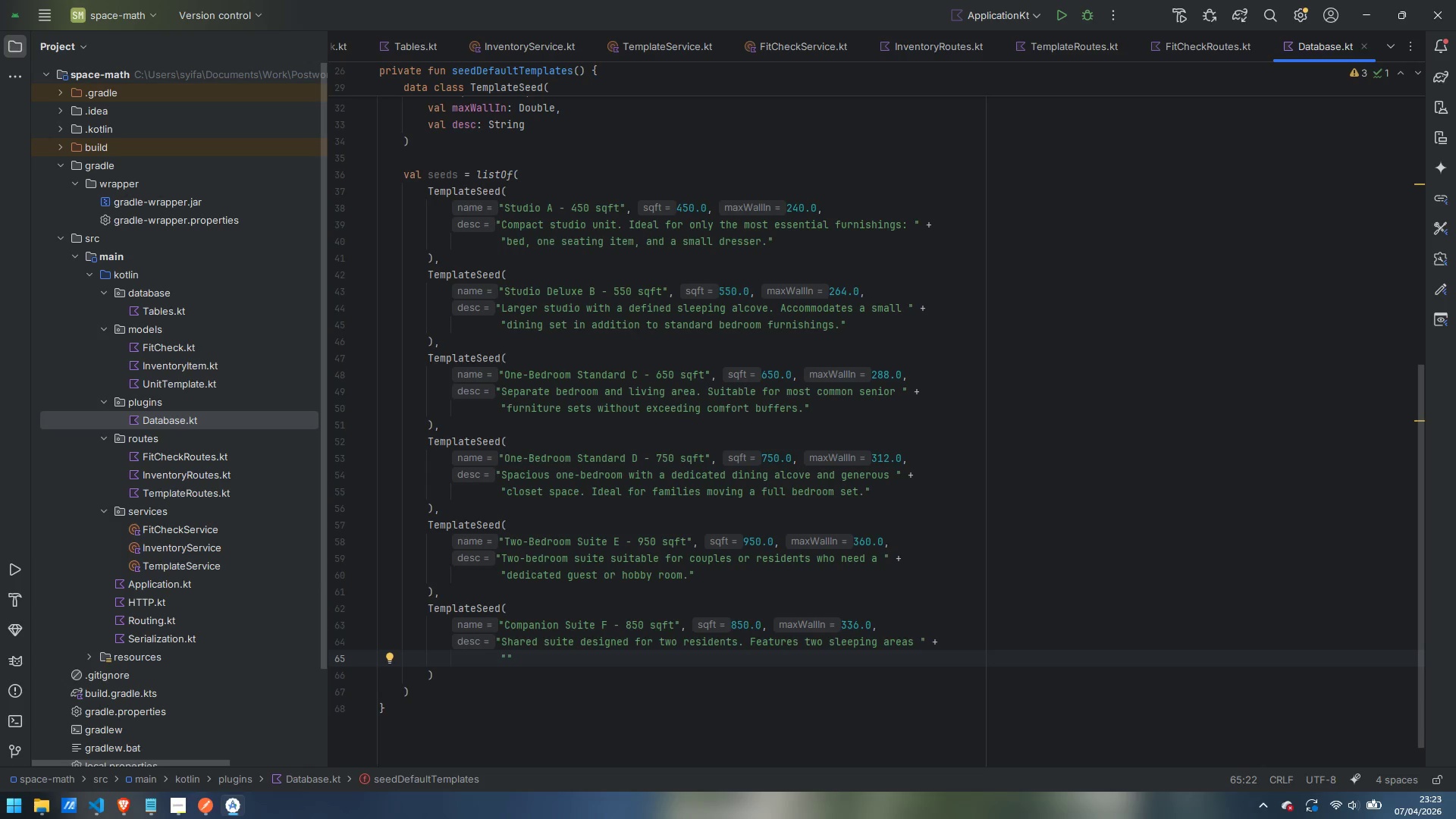 
type(separated by a shared living space.)
 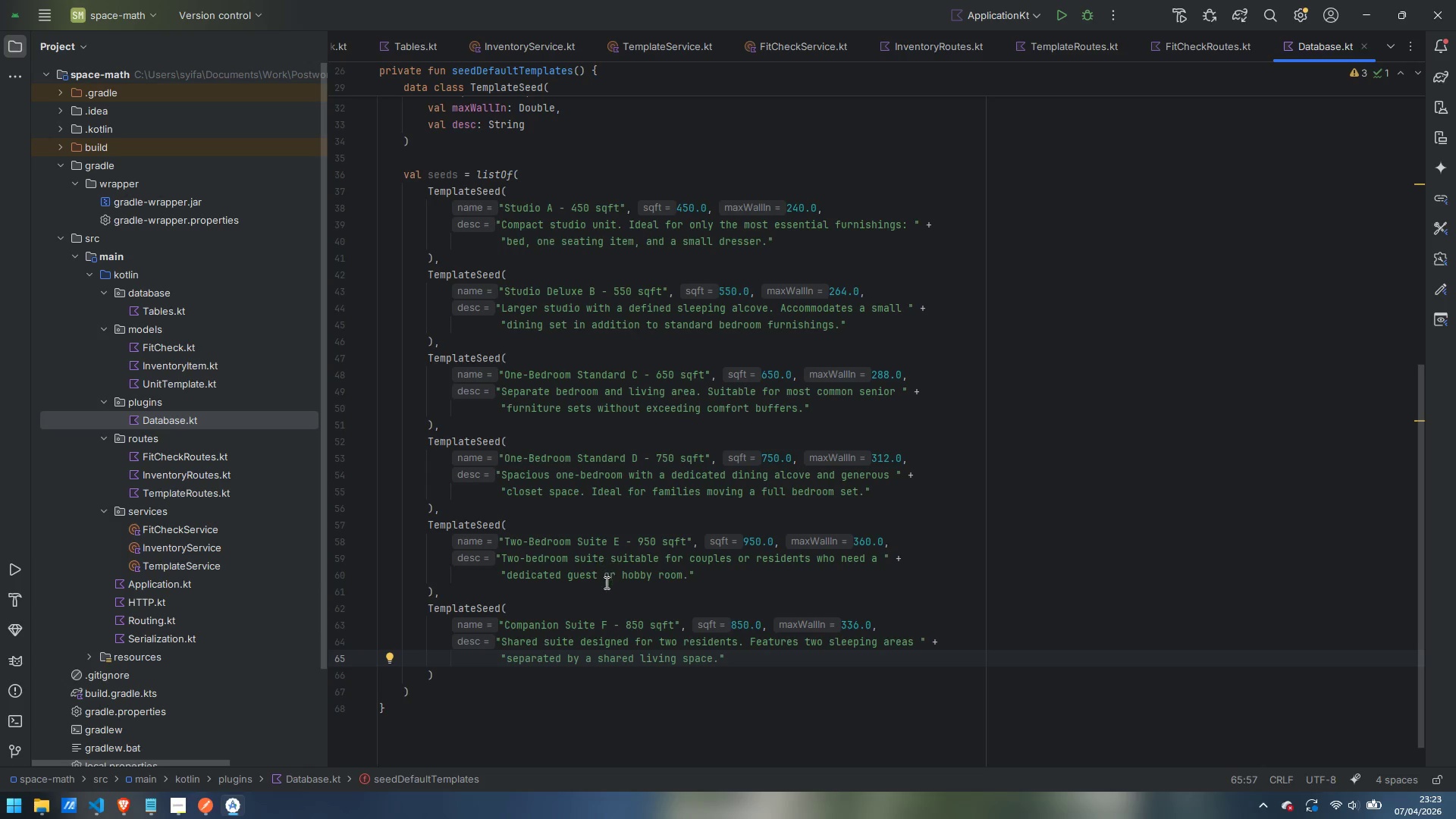 
key(ArrowDown)
 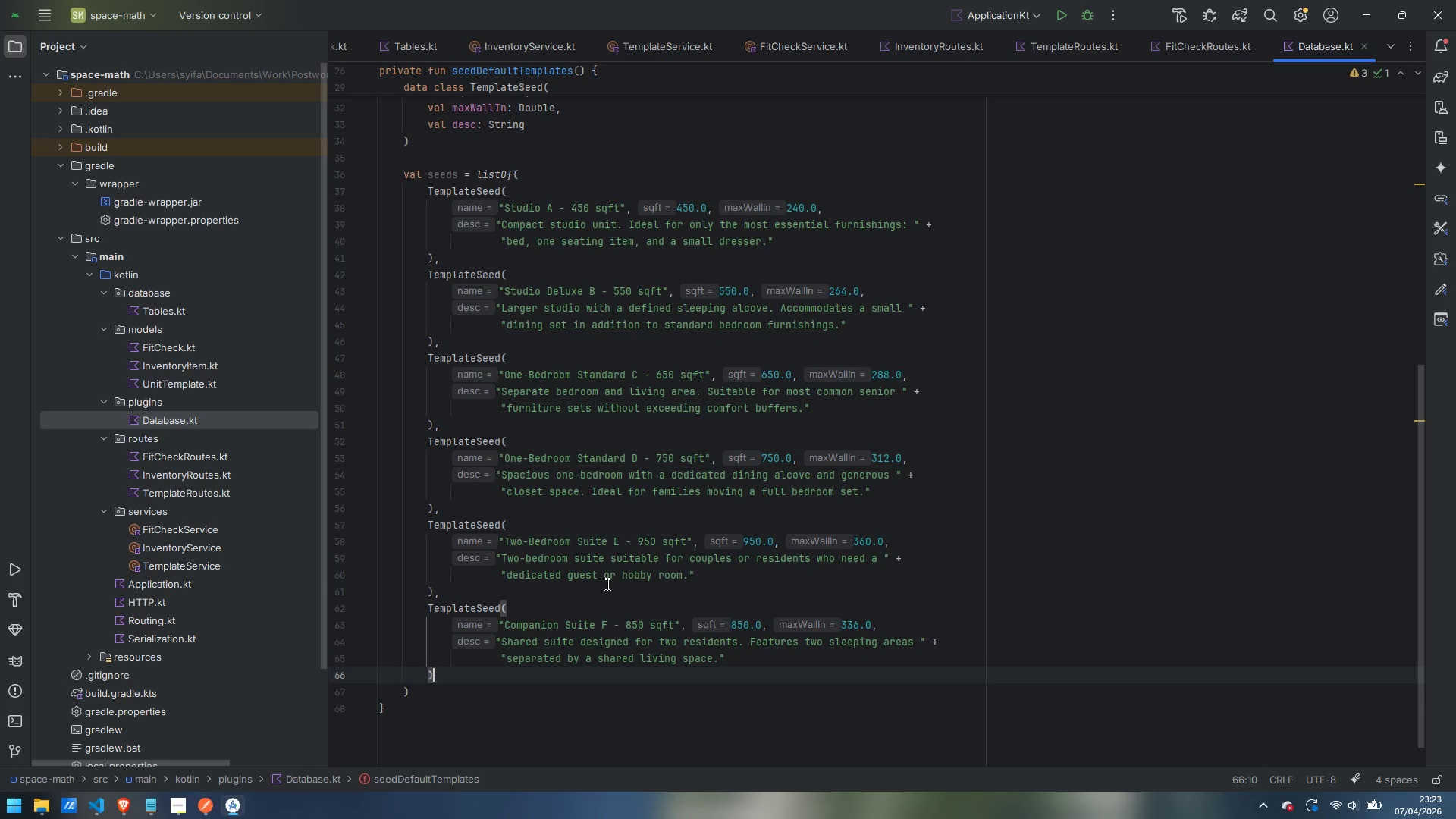 
key(ArrowDown)
 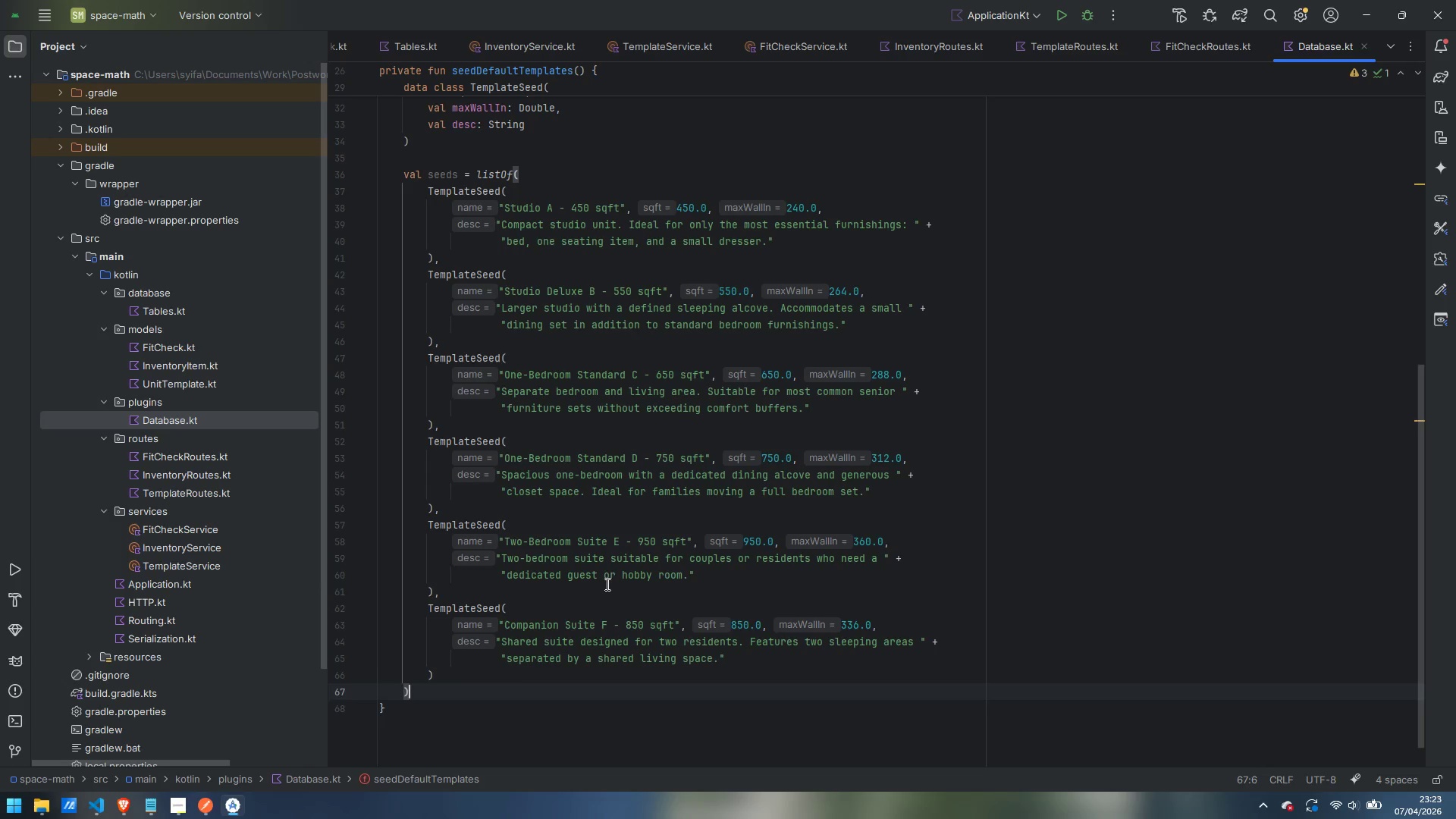 
key(Enter)
 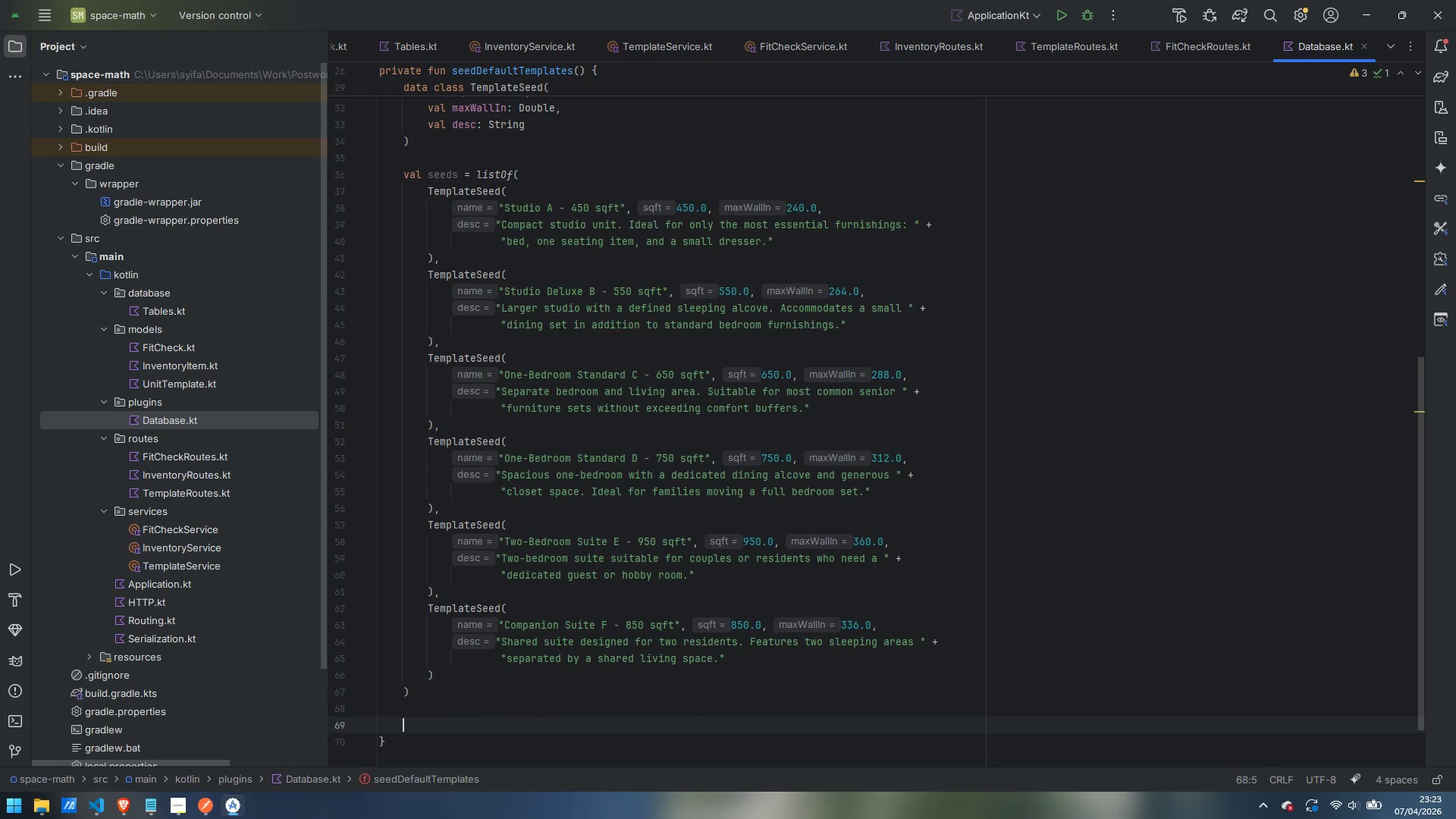 
key(Enter)
 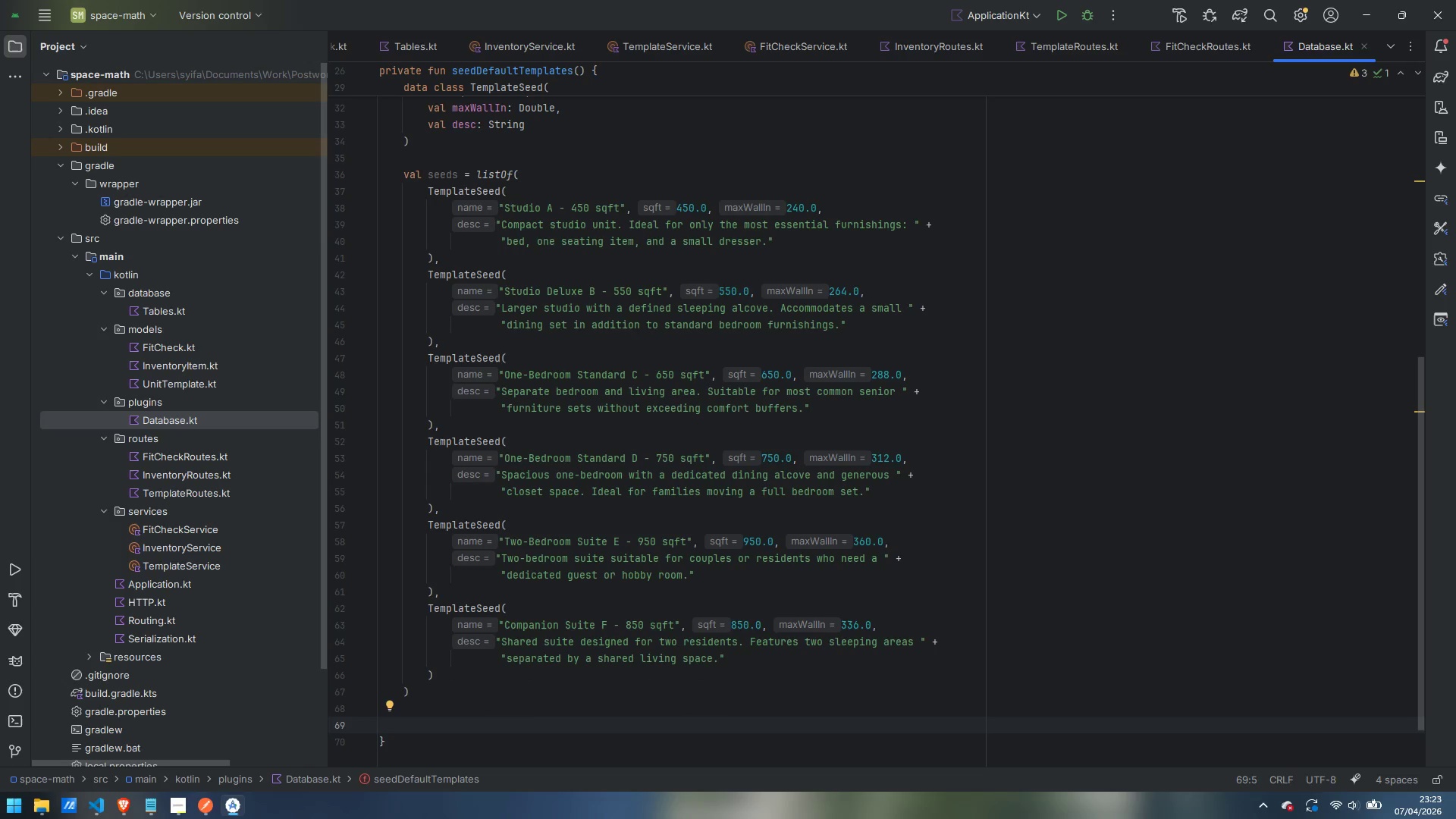 
type(seeds.forEach)
 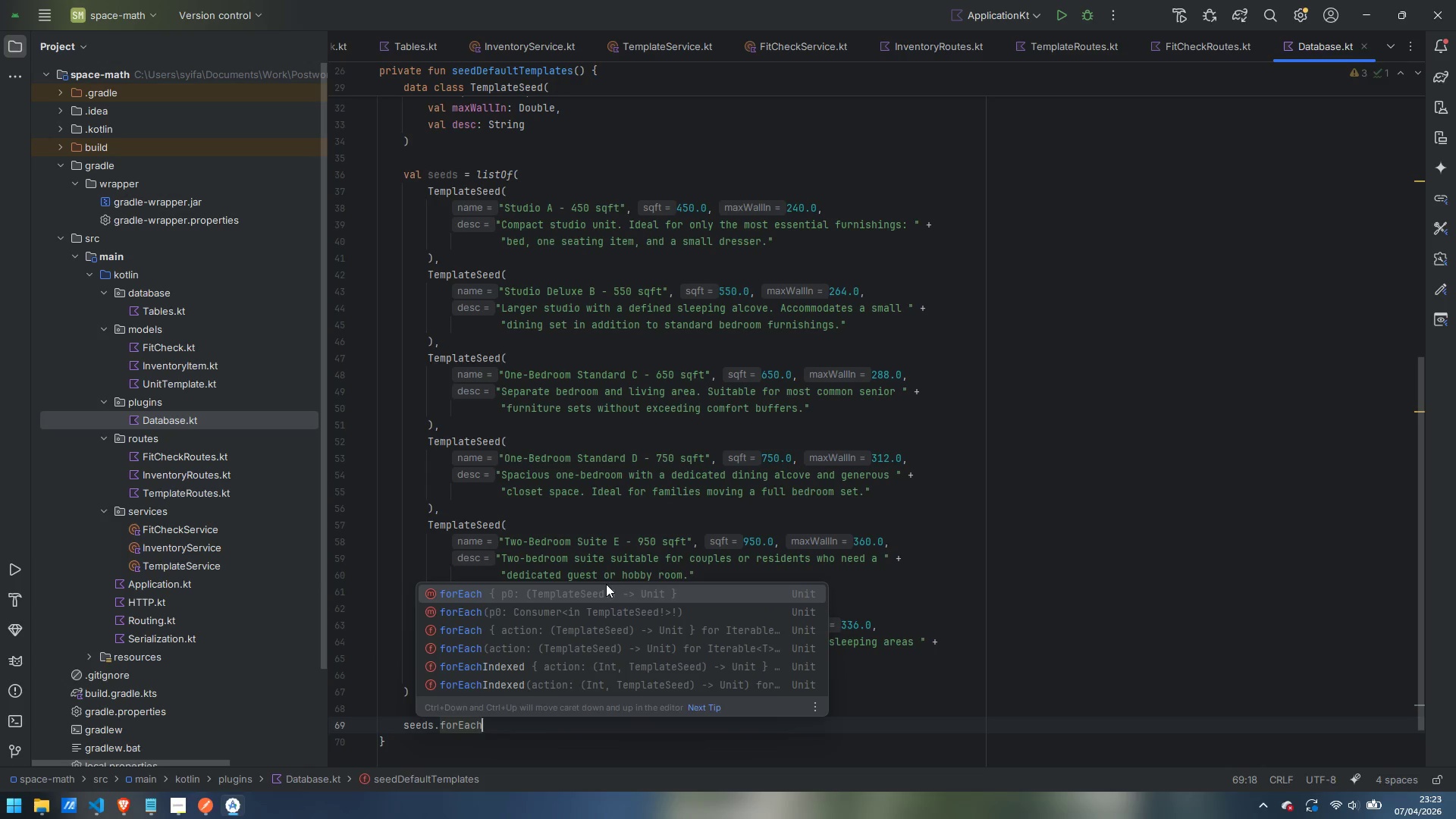 
key(Enter)
 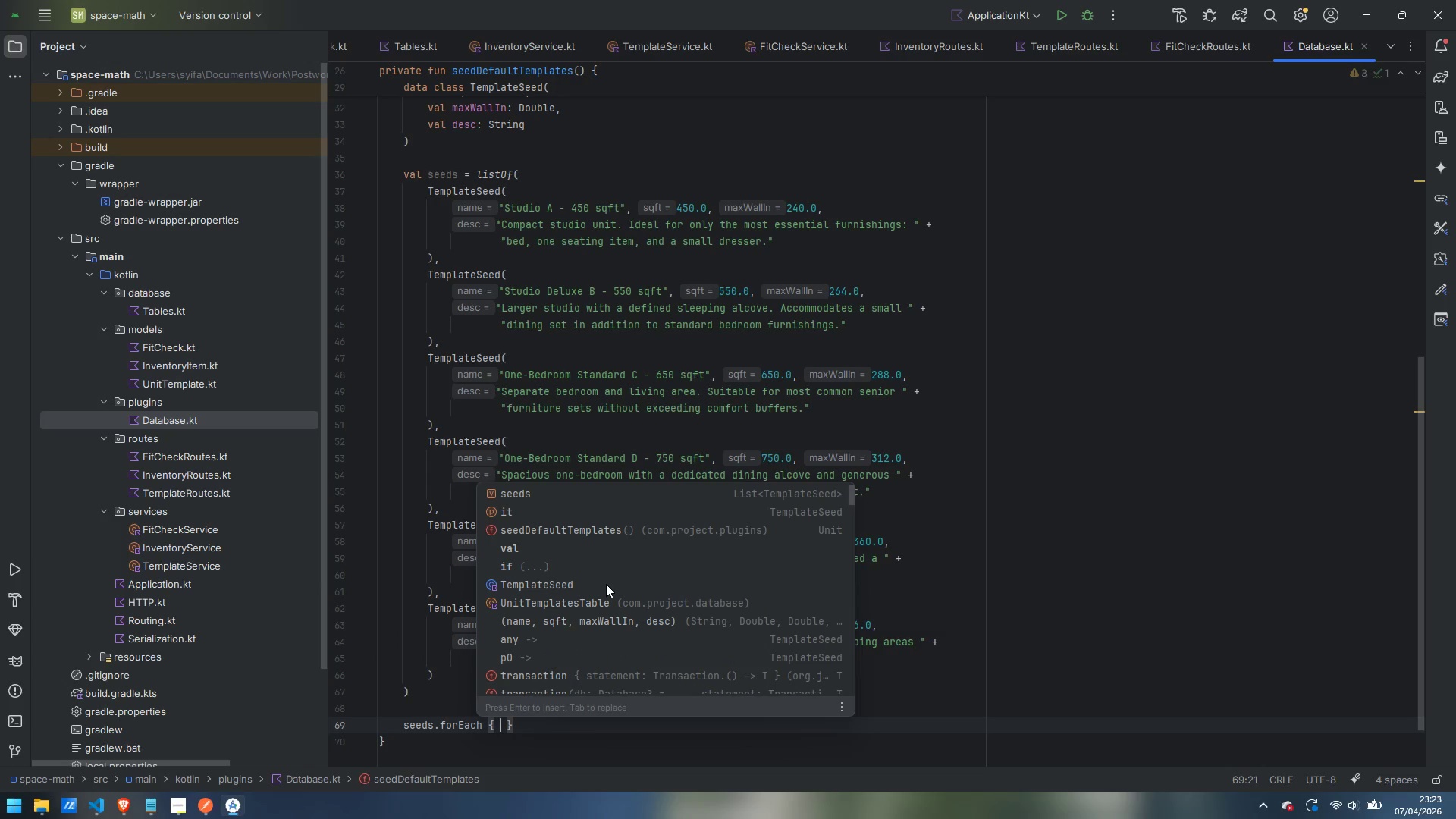 
type(seee)
key(Backspace)
type(d ->)
 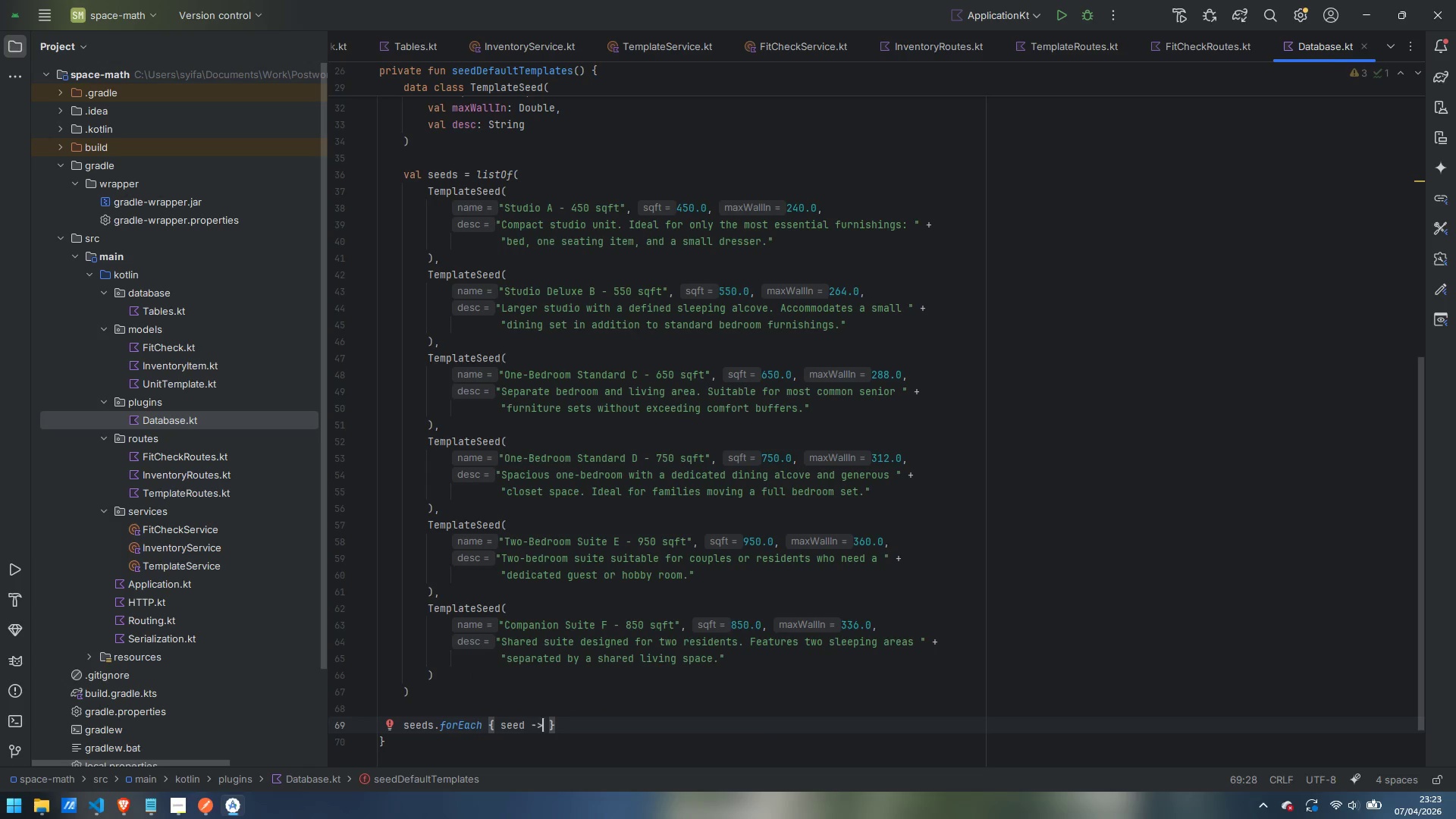 
key(Enter)
 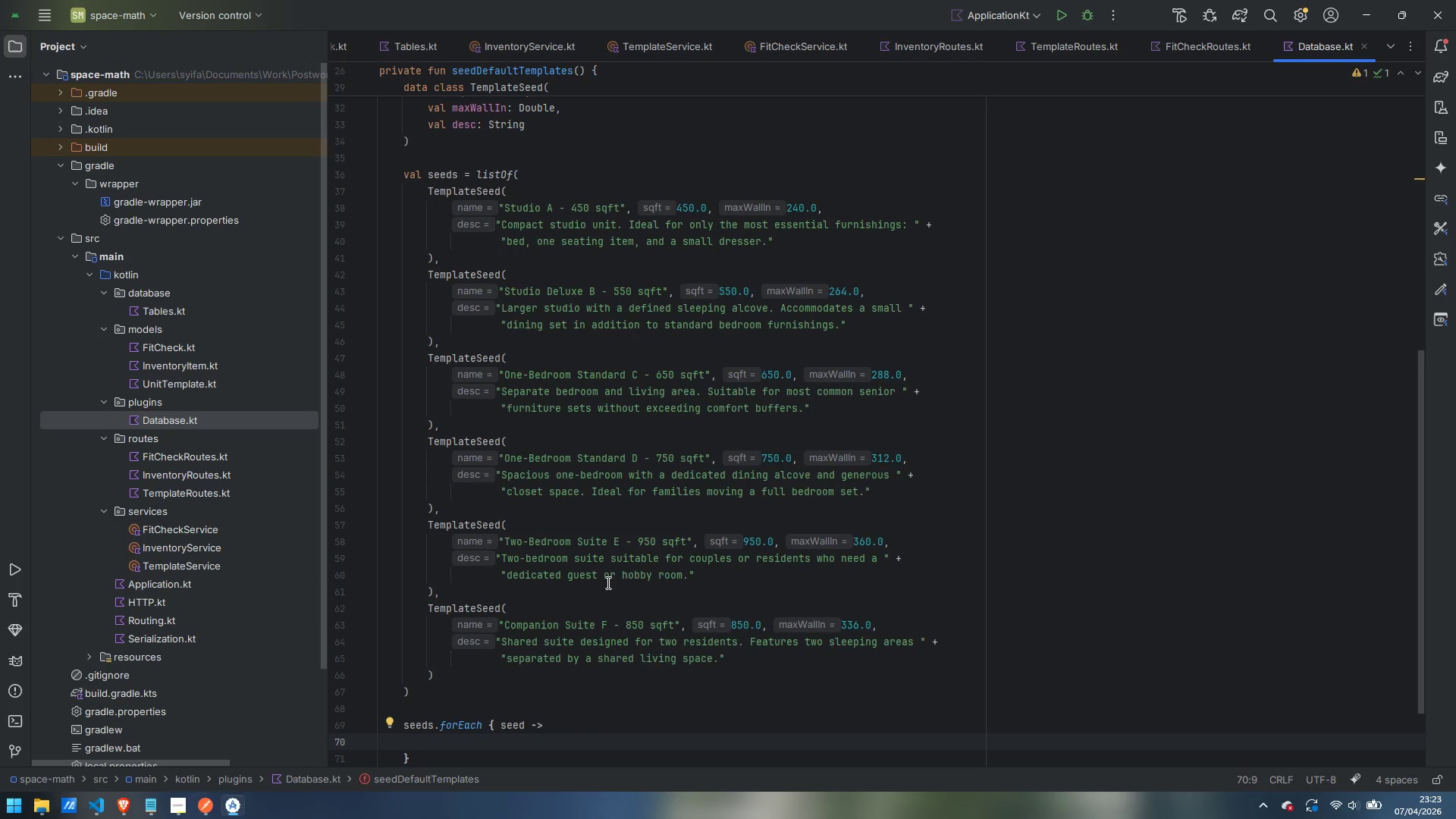 
scroll: coordinate [631, 575], scroll_direction: down, amount: 4.0
 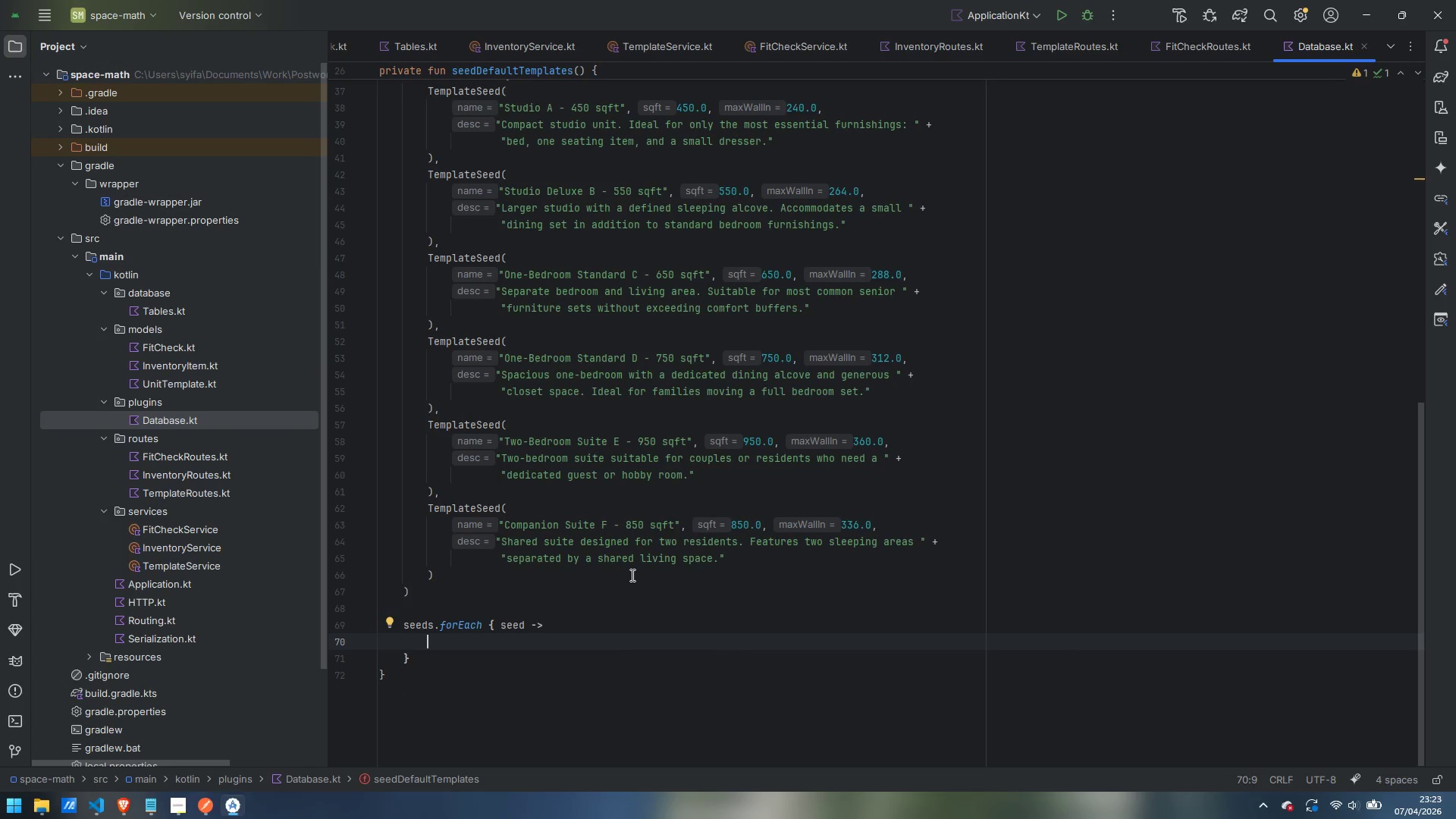 
type(UnitTemplatesTable.insert)
 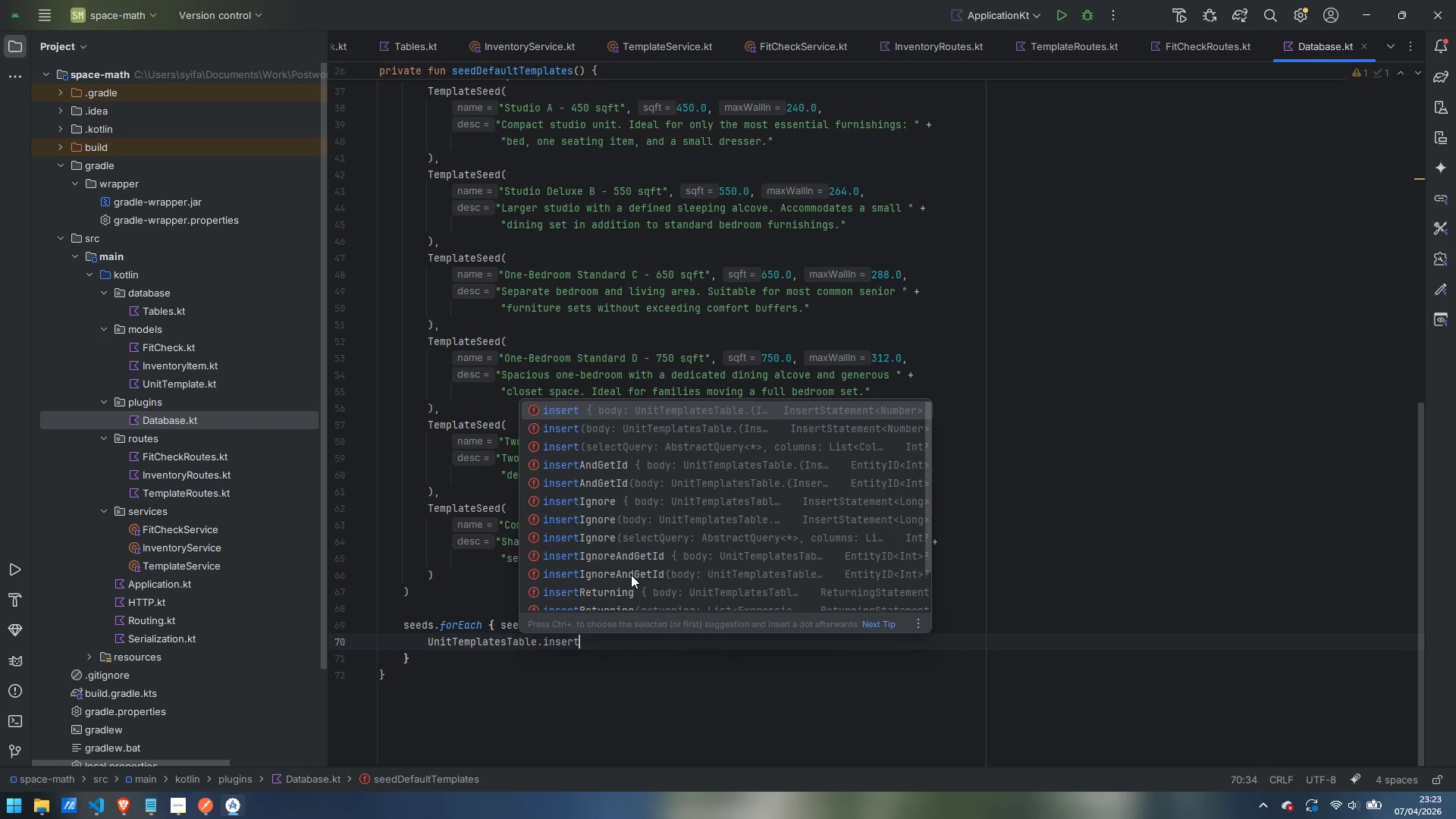 
key(Enter)
 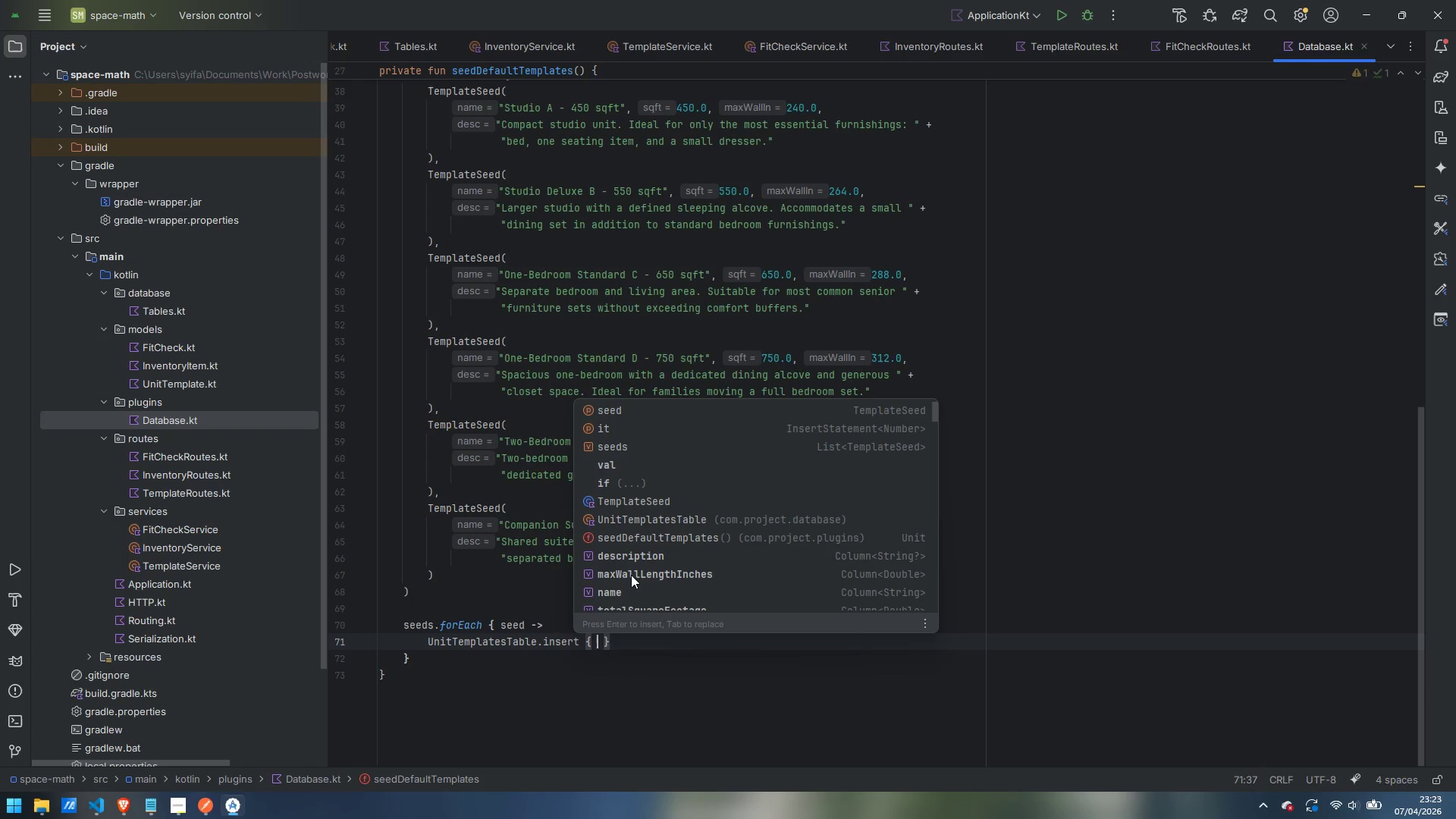 
key(Enter)
 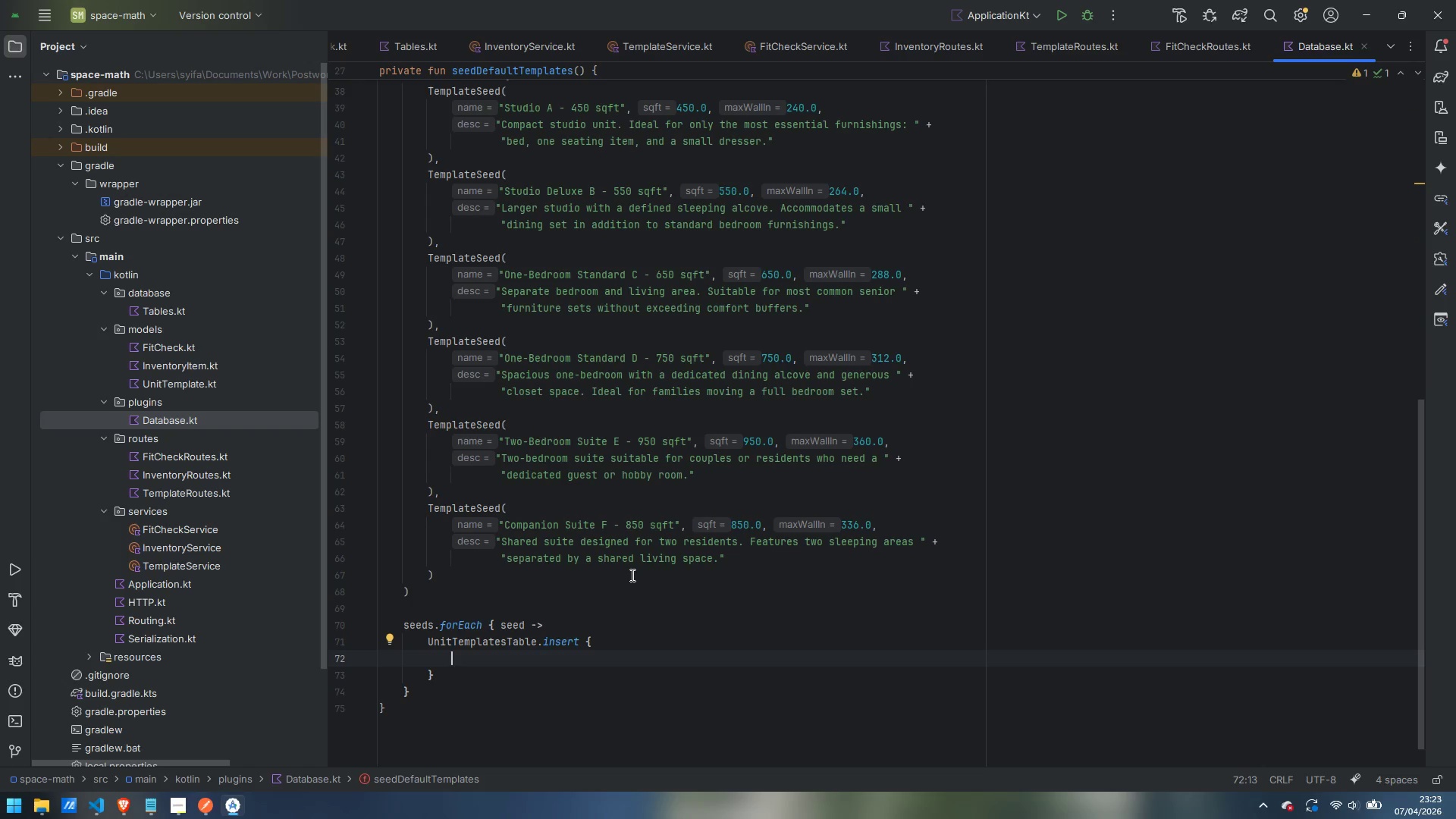 
type(it[name)
 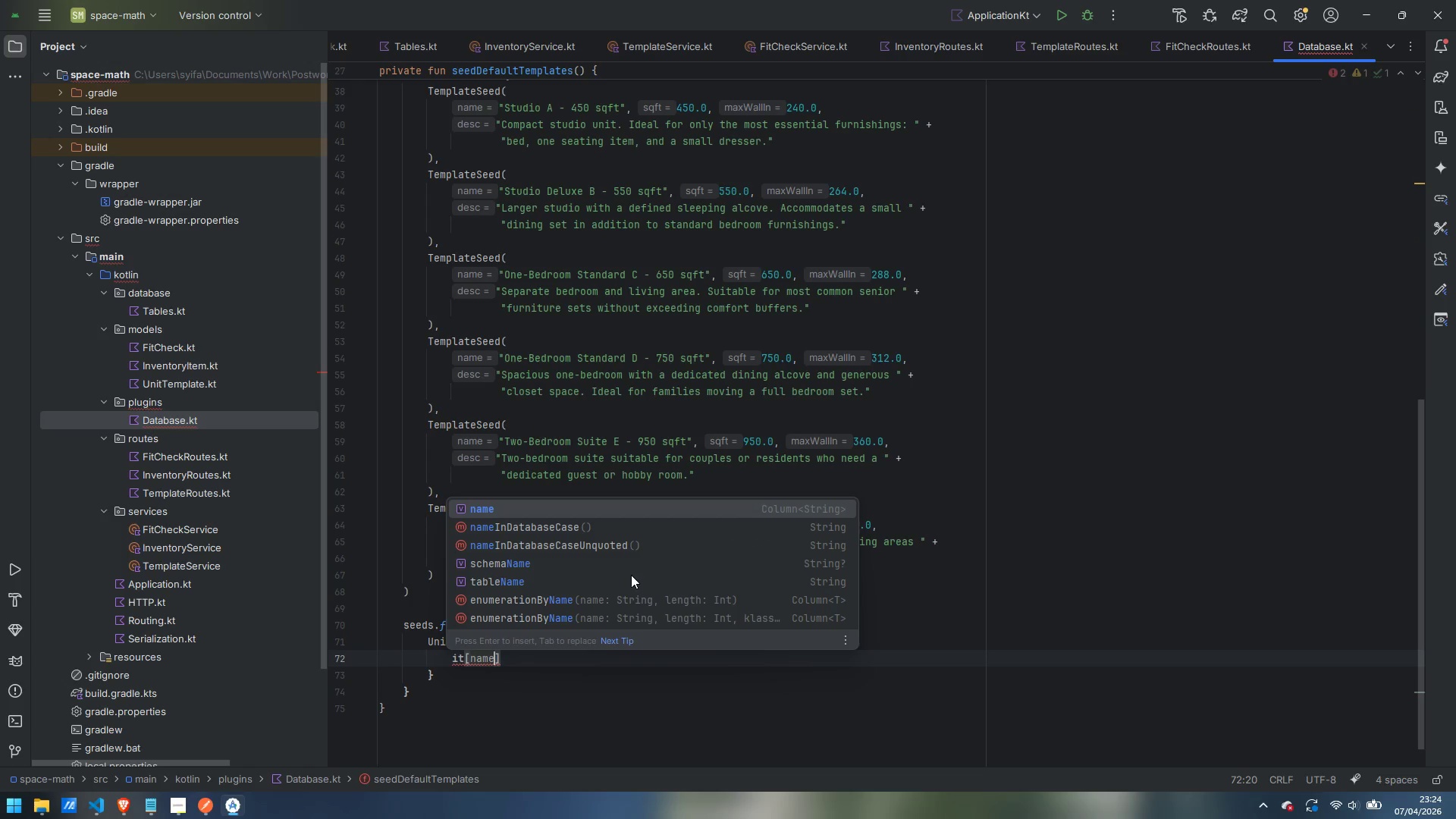 
key(ArrowRight)
 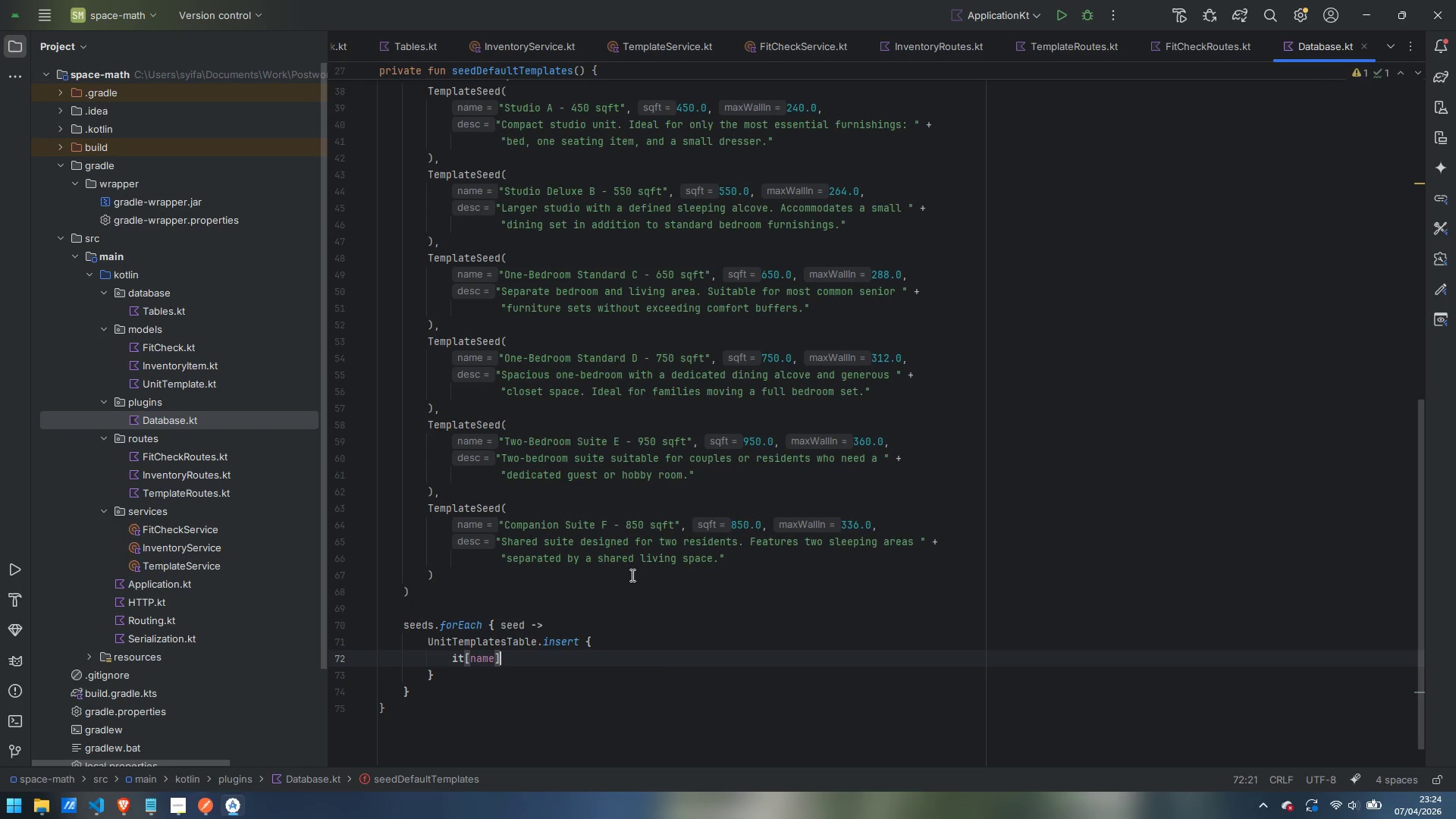 
type( = seed.name)
 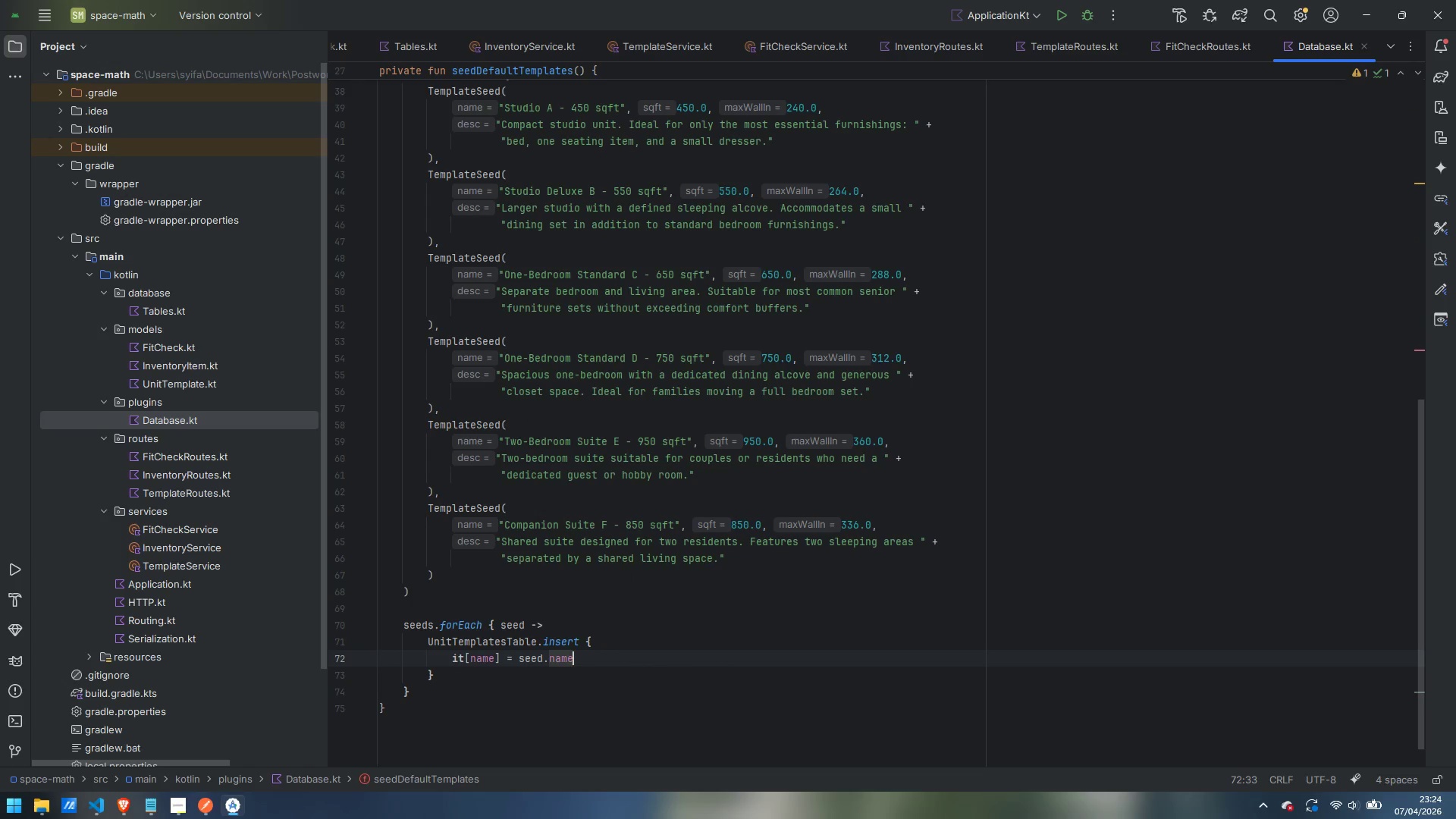 
key(Enter)
 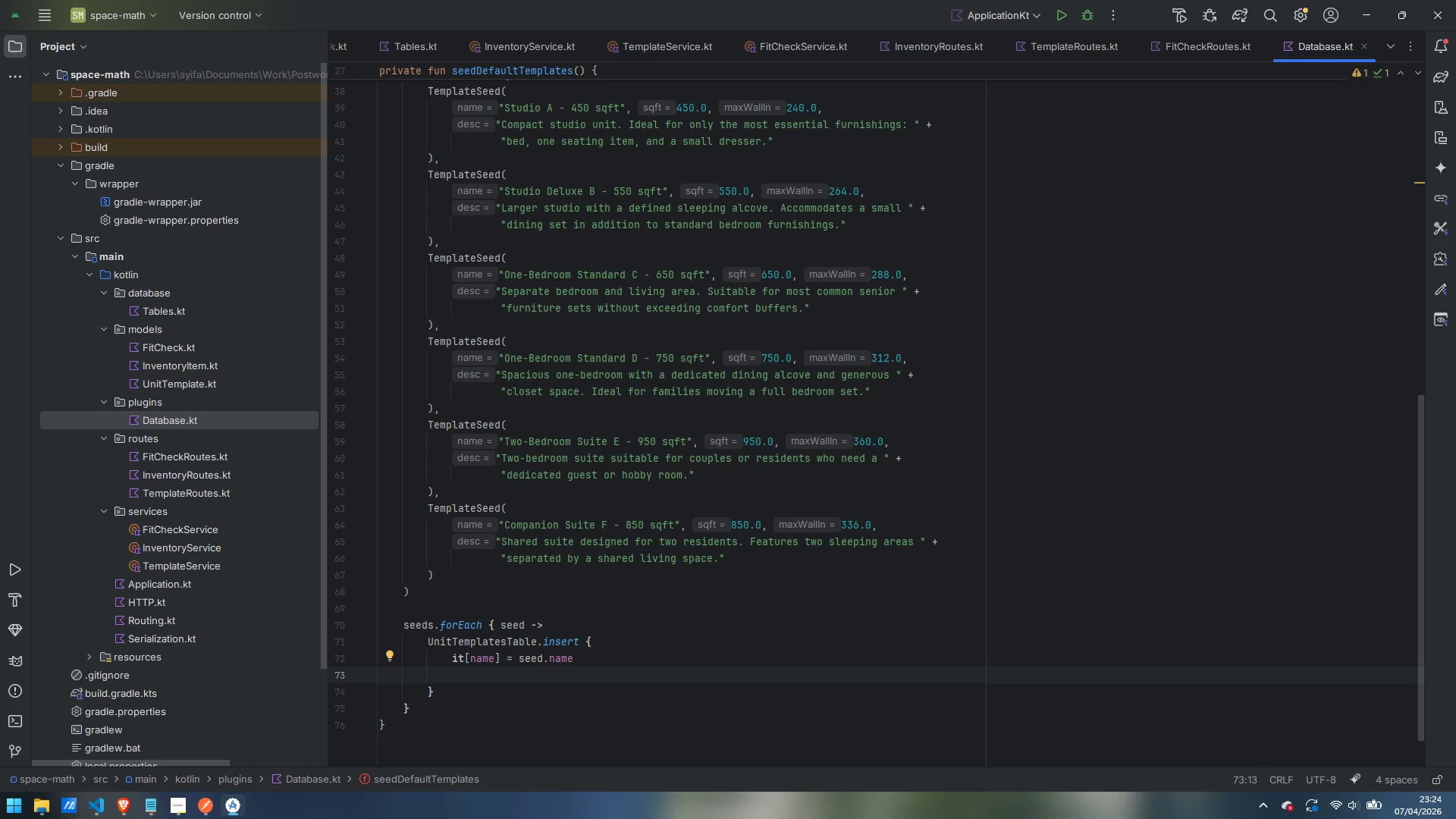 
type(it[totalSquareFootage)
 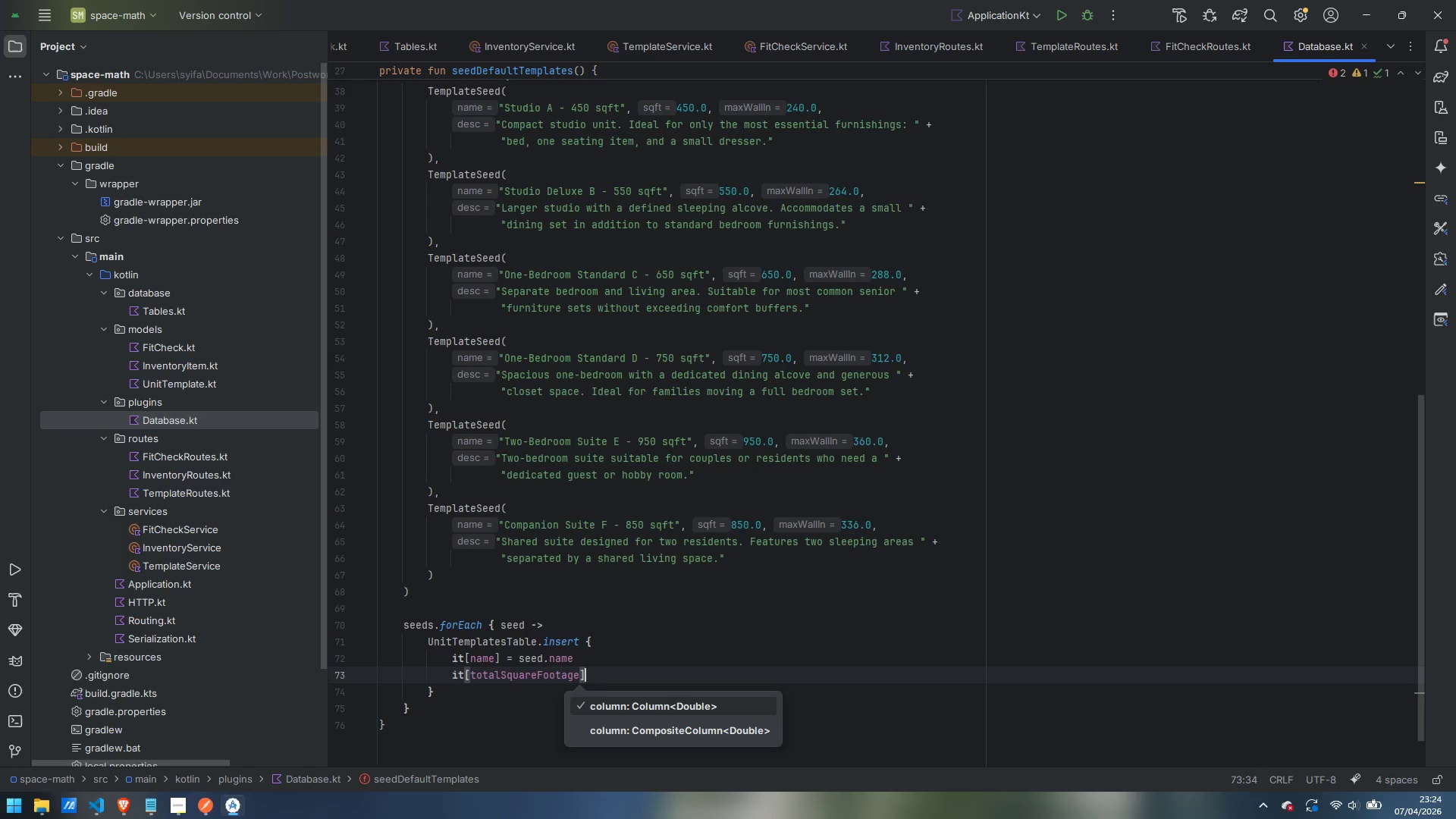 
 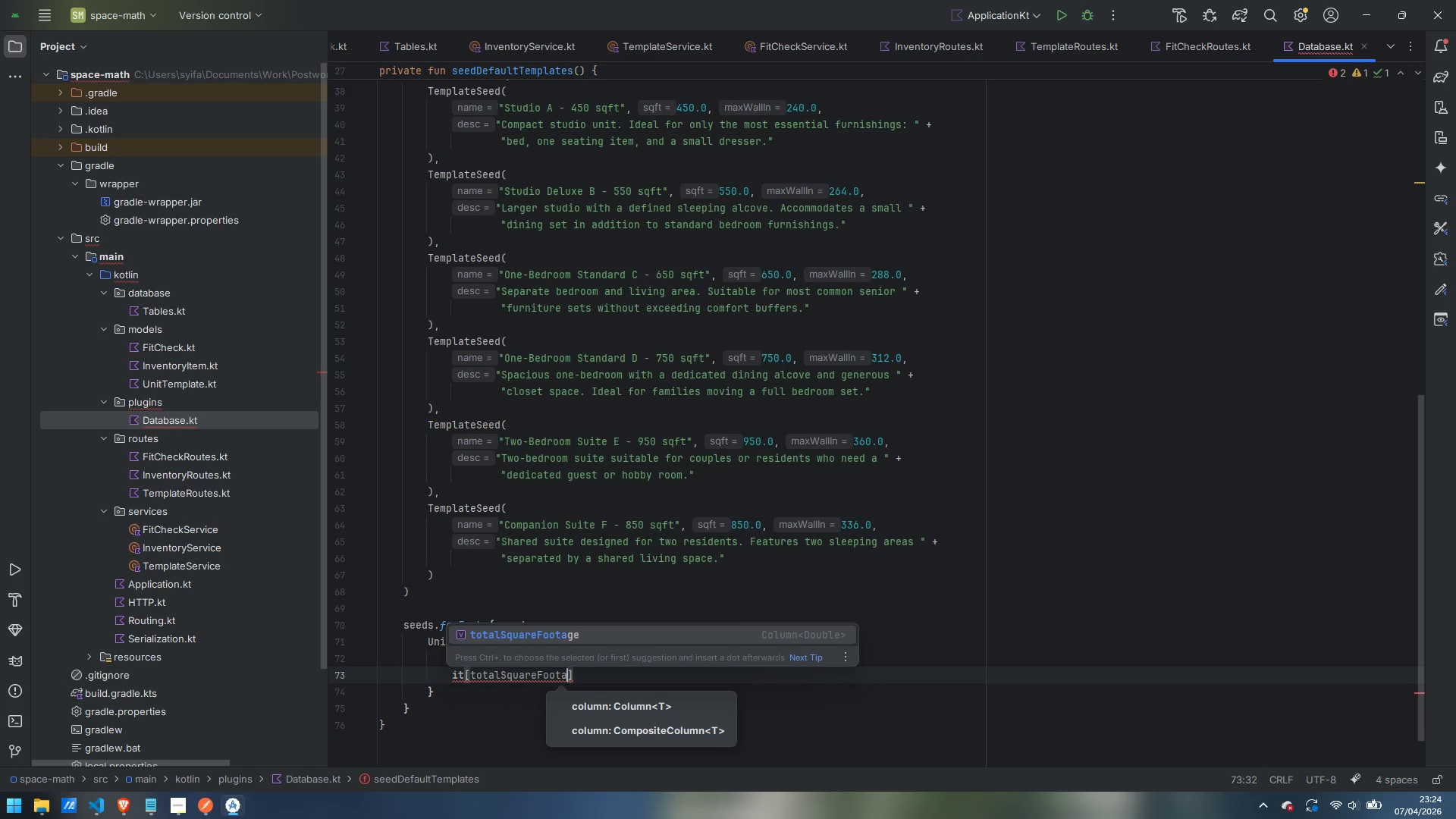 
key(ArrowRight)
 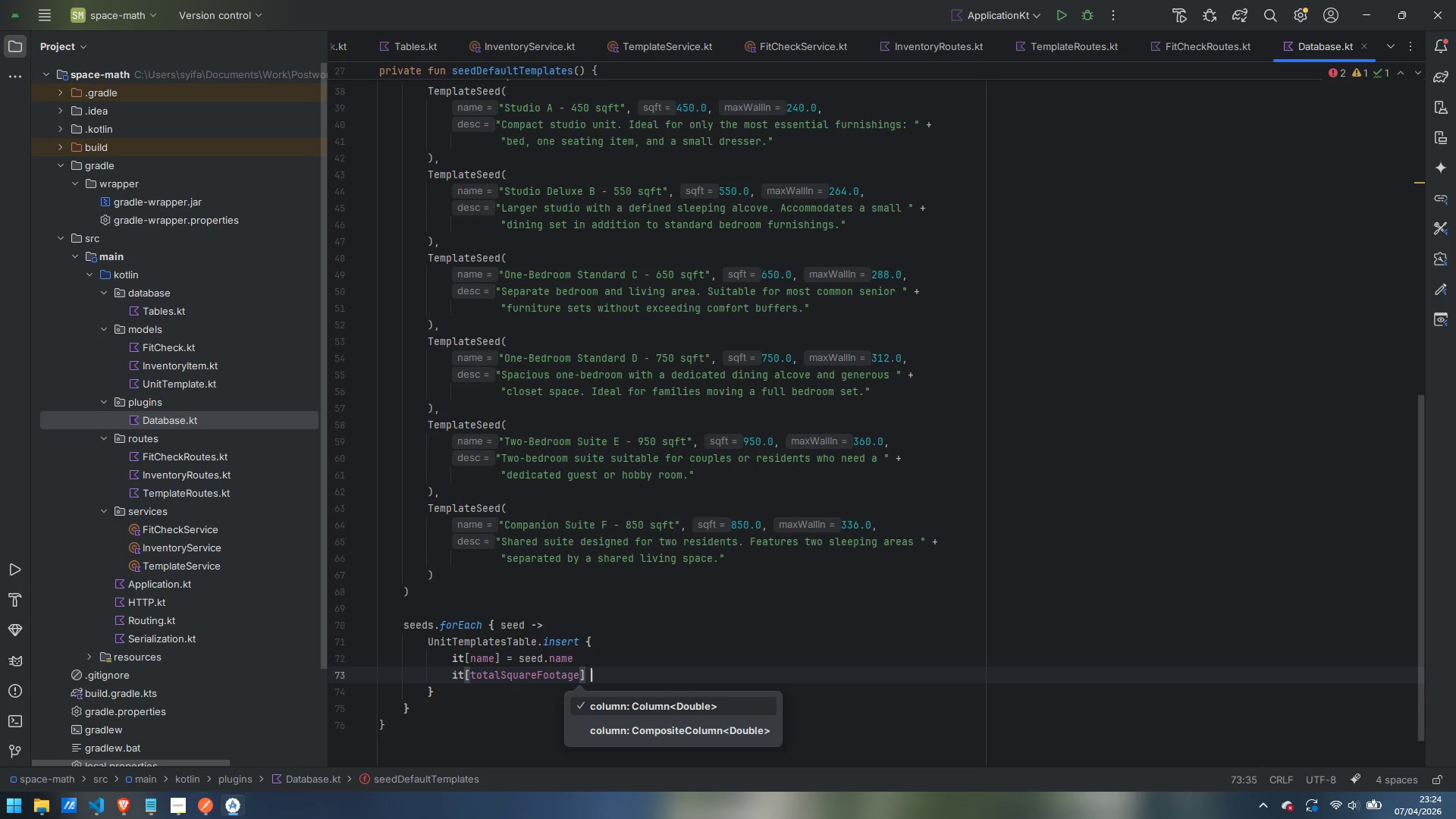 
type( = seed.sqft)
 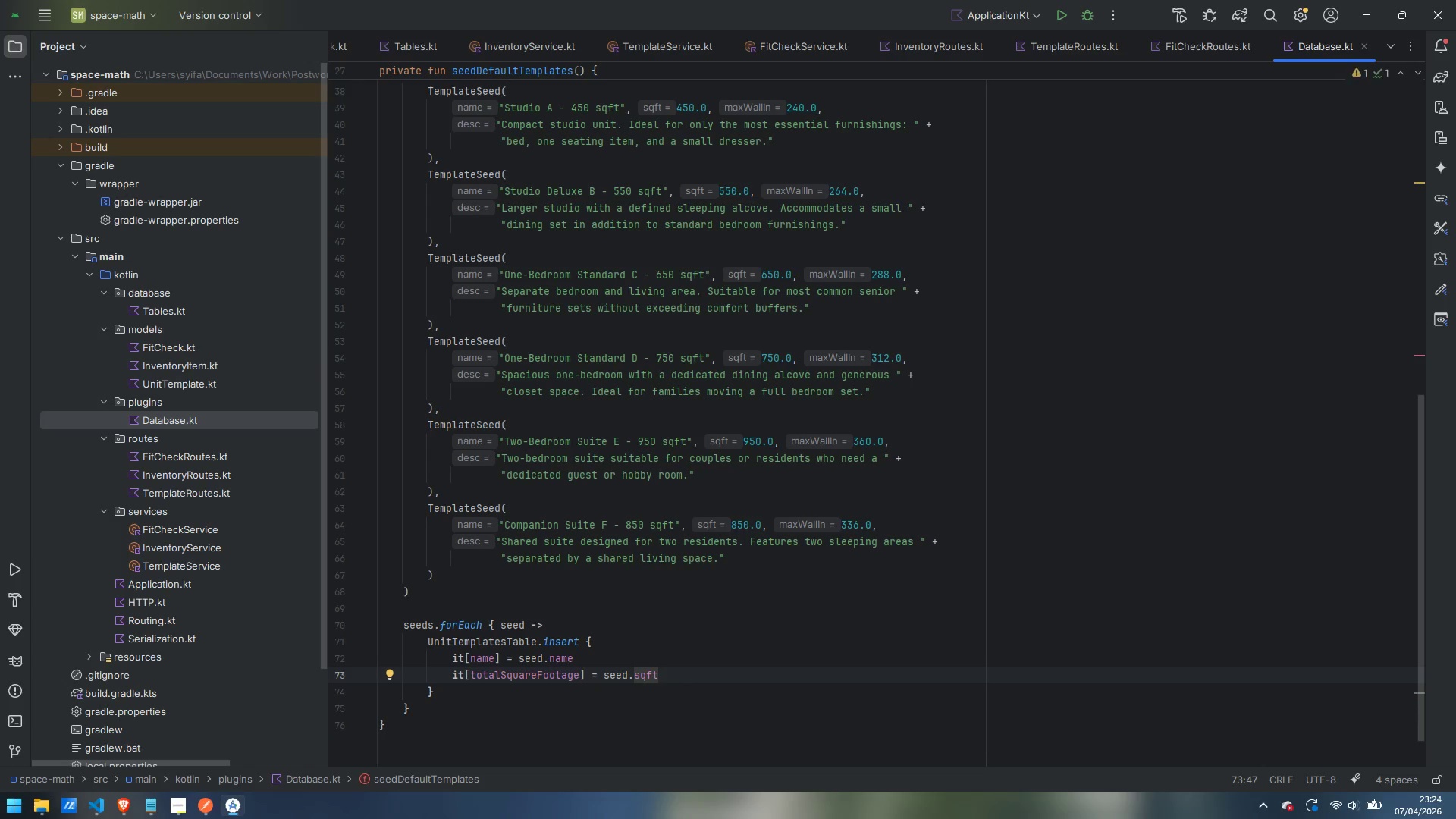 
key(Enter)
 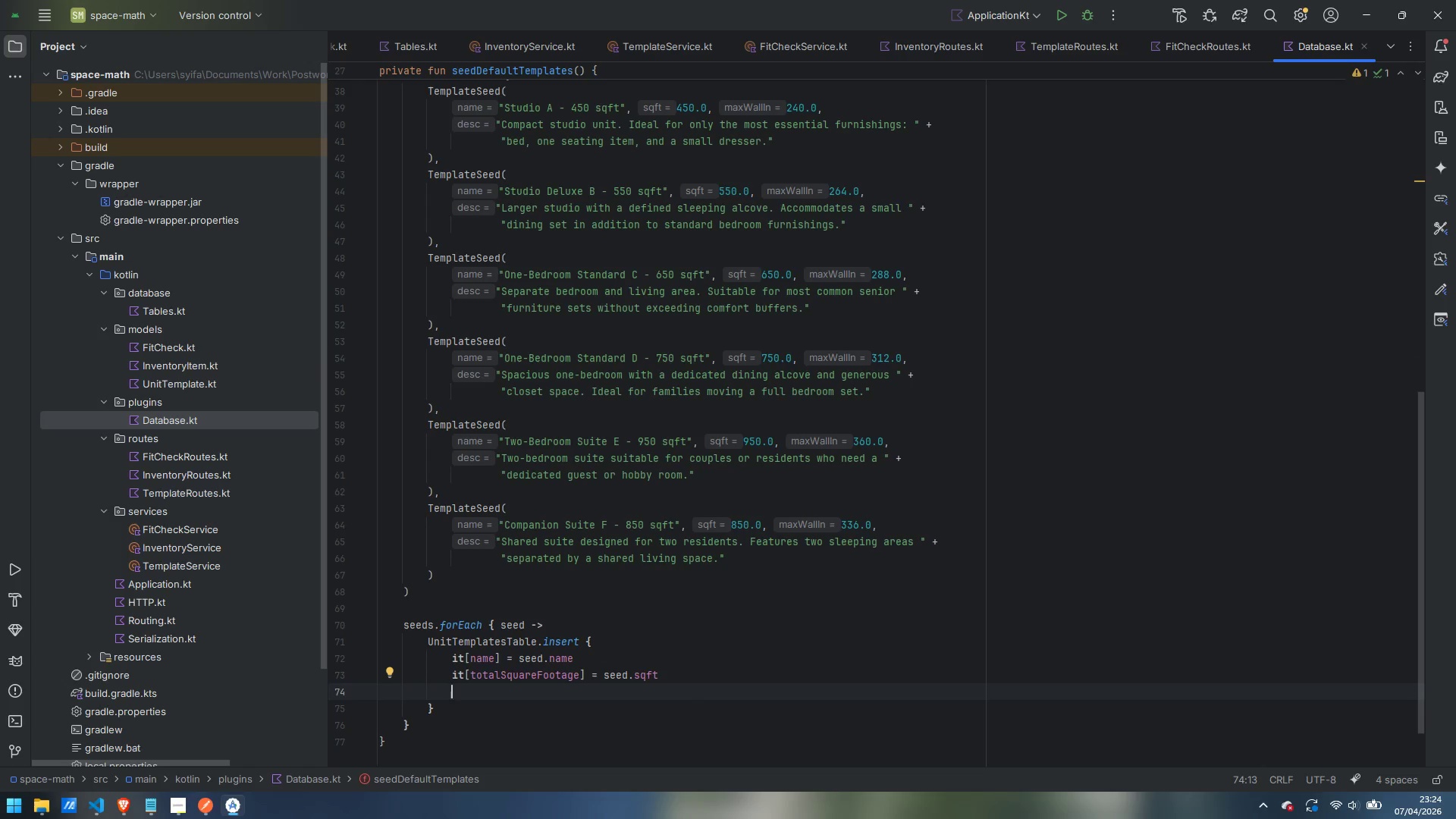 
type(ot)
key(Backspace)
key(Backspace)
type(it[)
 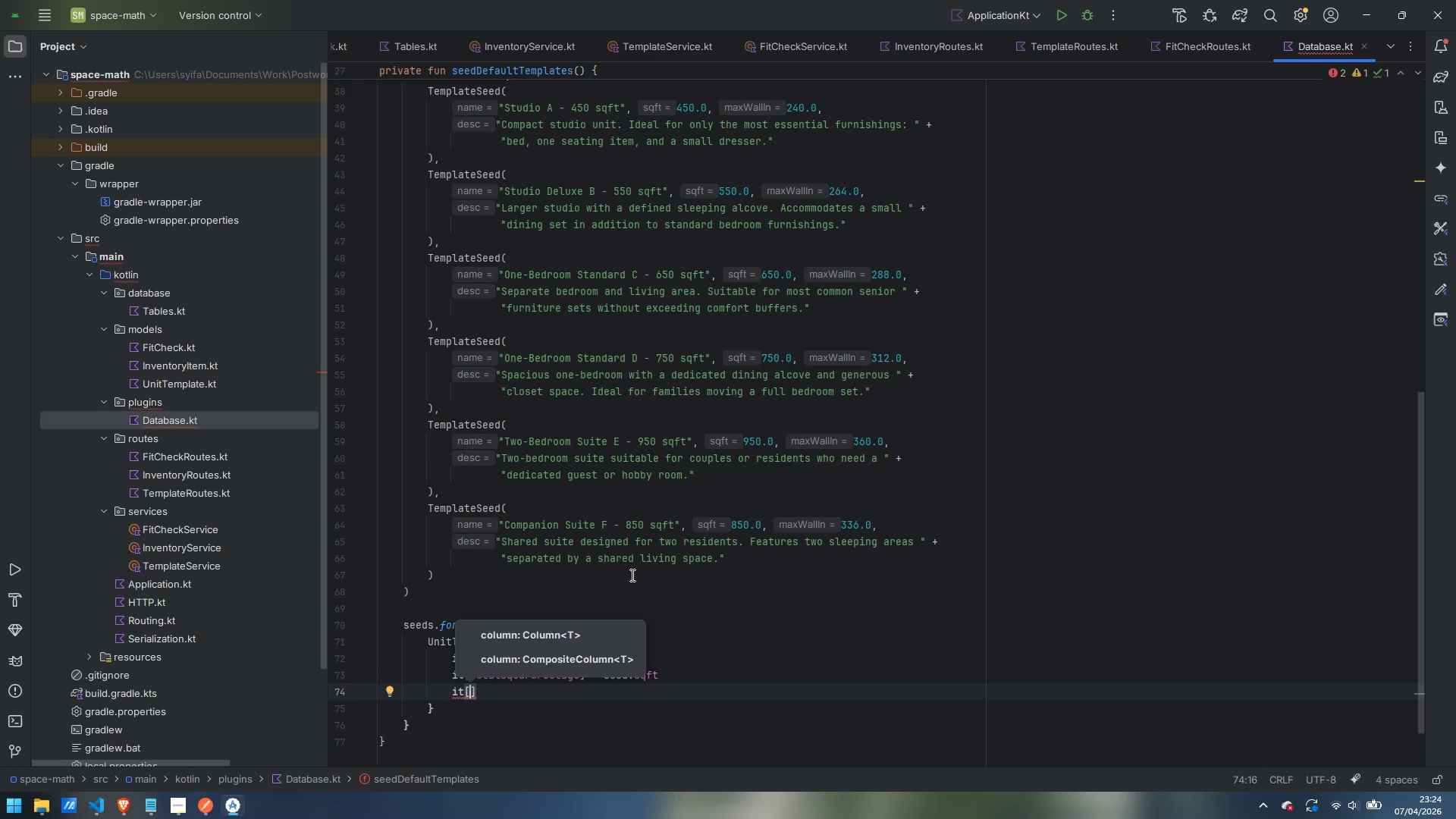 
wait(5.06)
 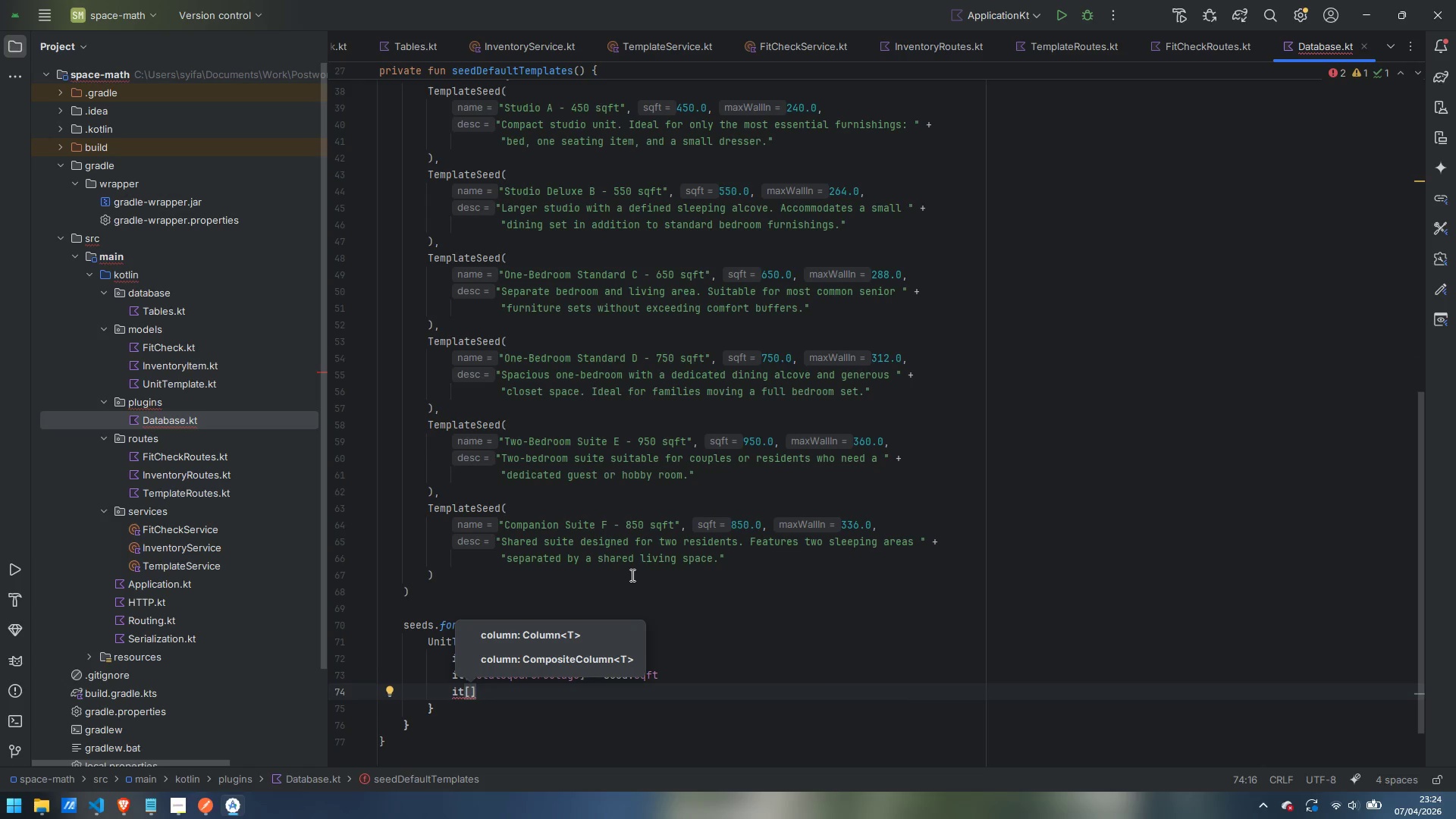 
type(maxWallLengthInches)
 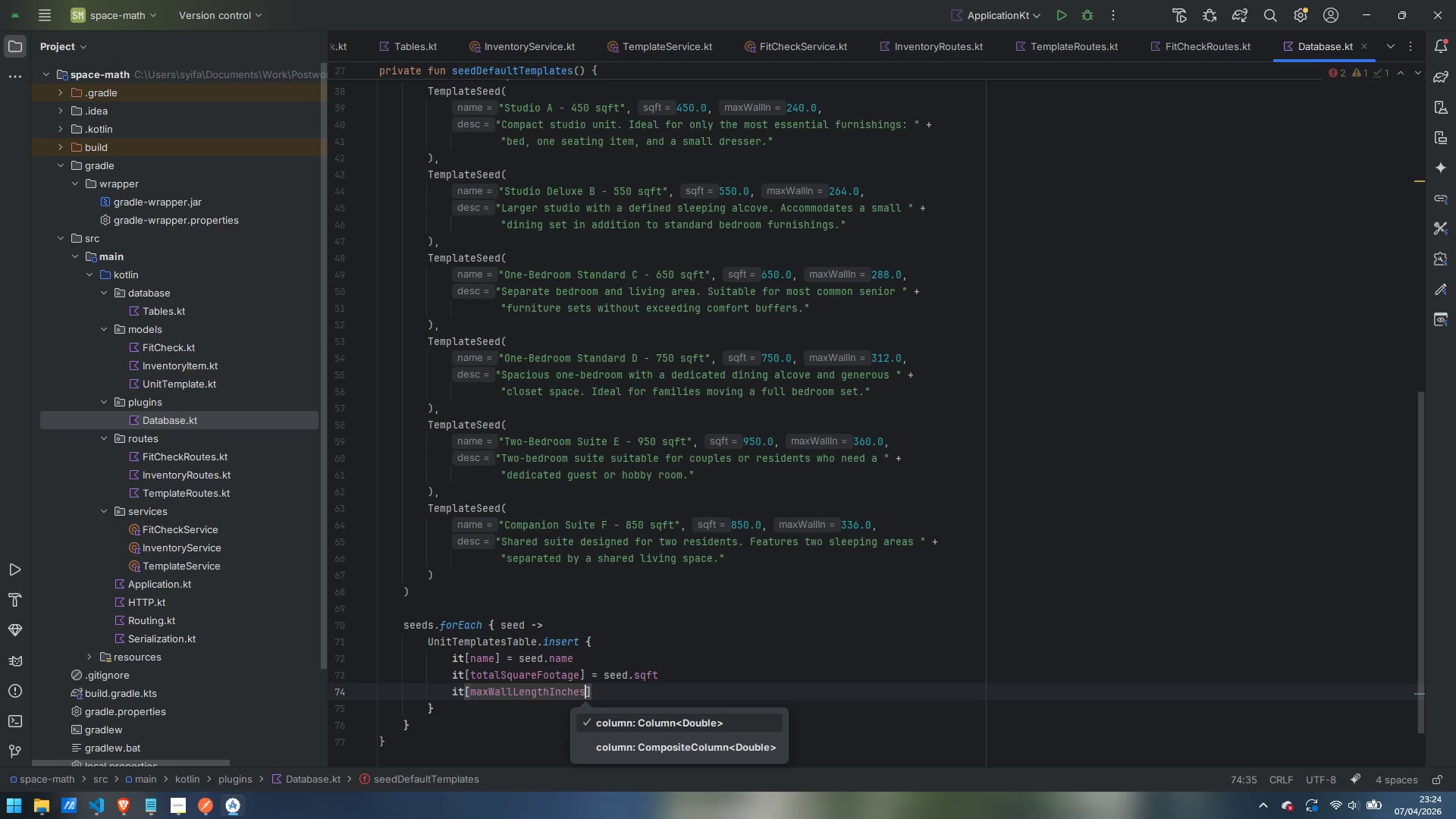 
key(ArrowRight)
 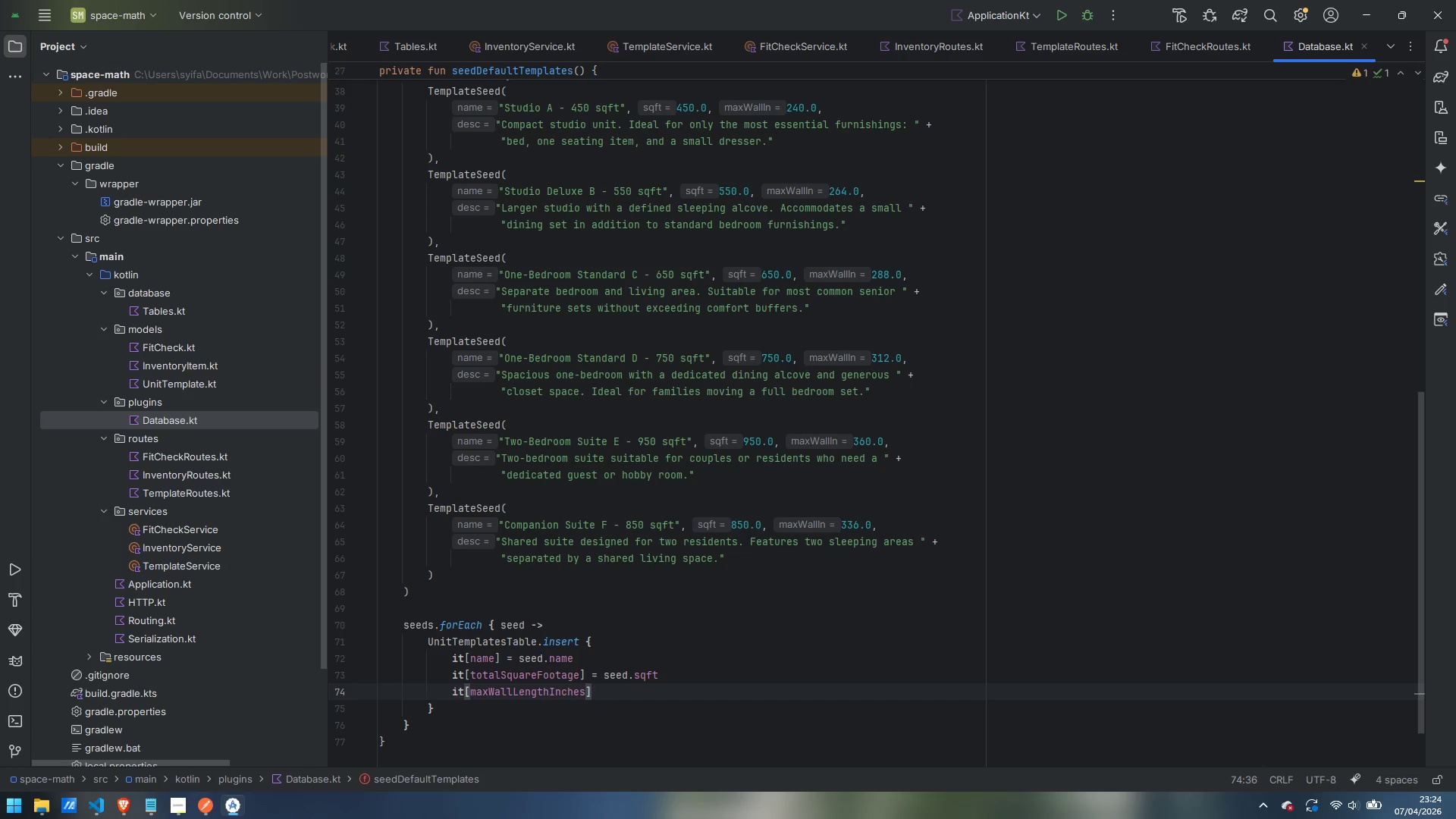 
type( = seed.maxWallIn)
 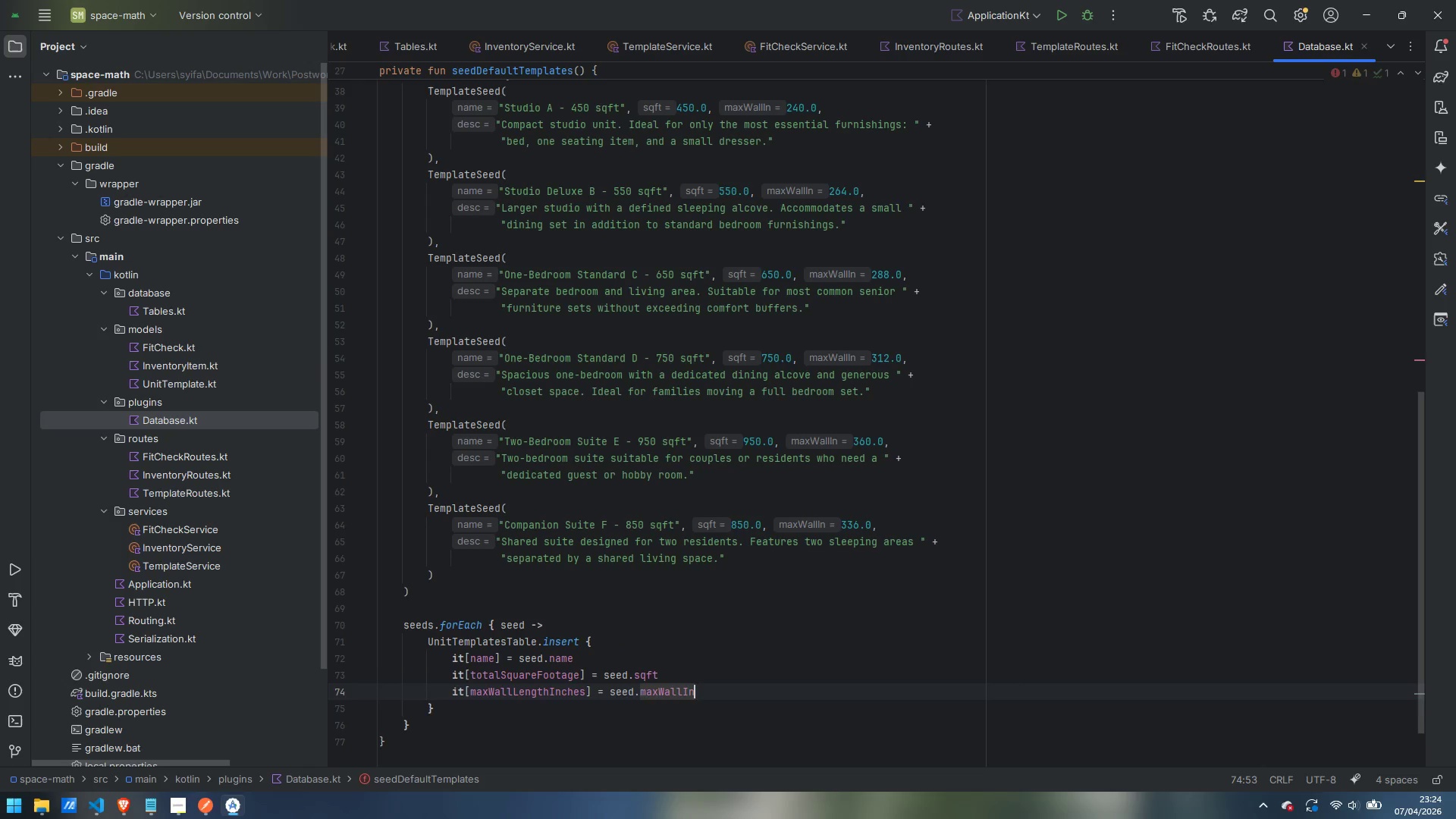 
key(Enter)
 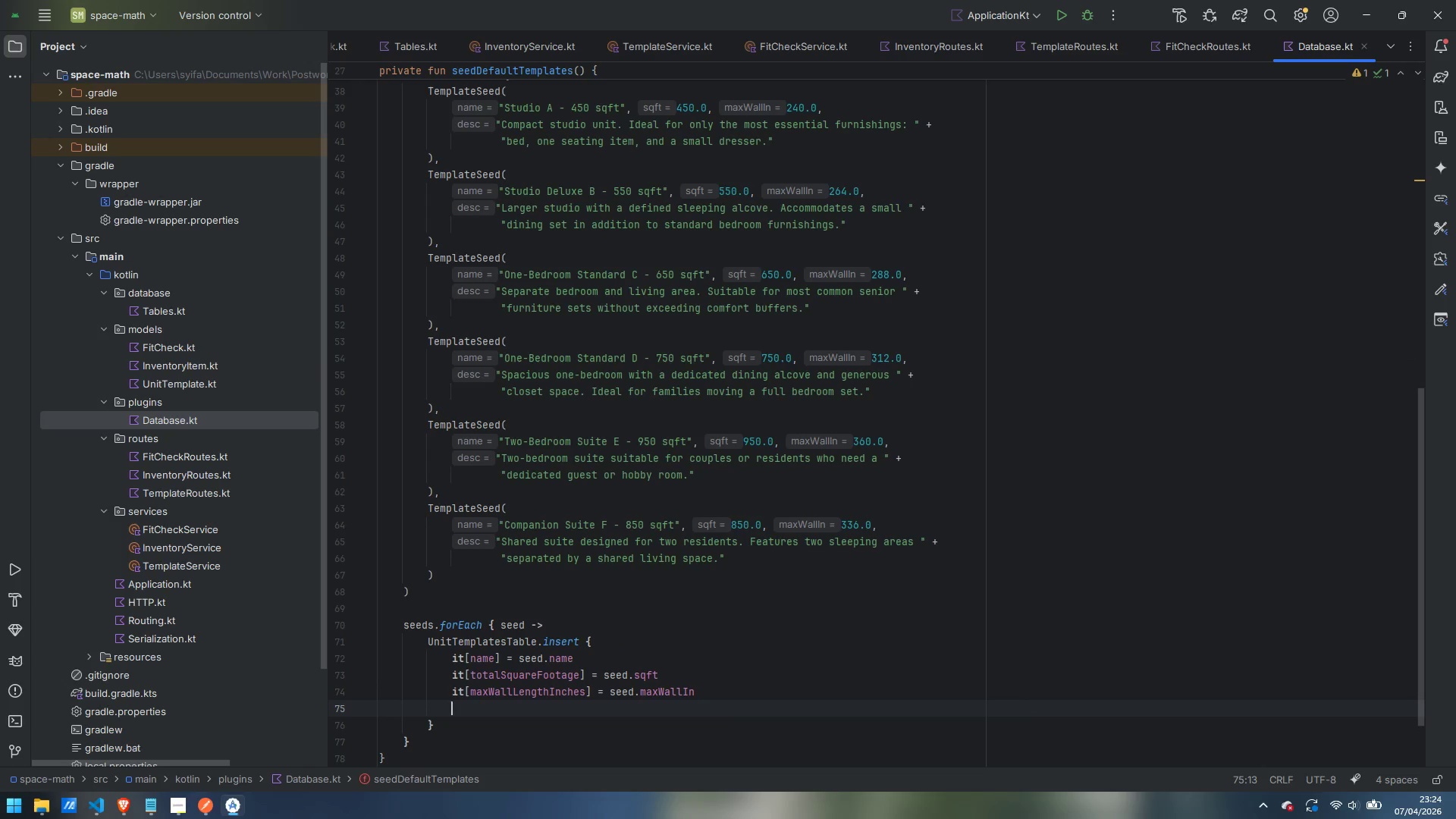 
type(it[description)
 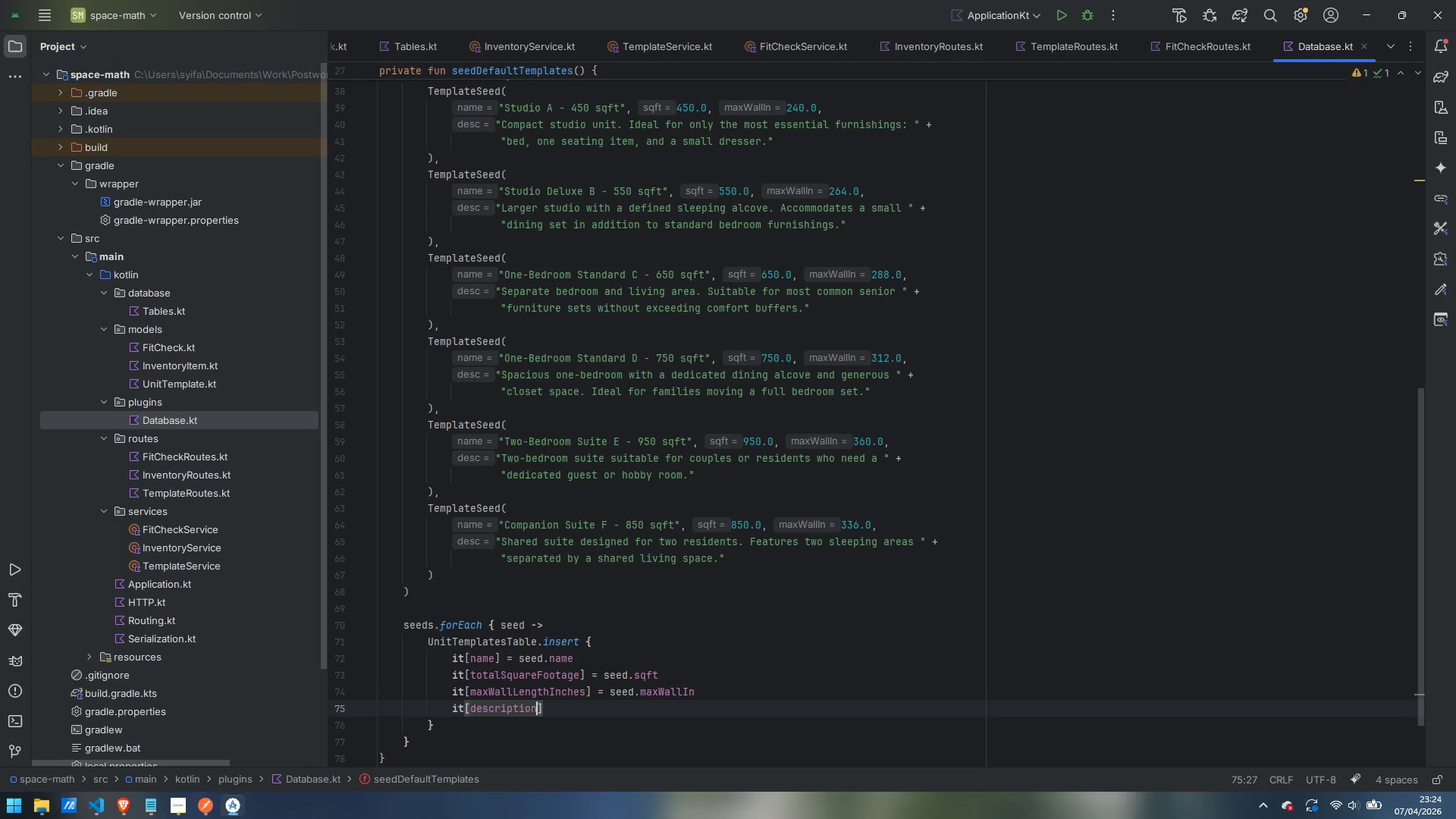 
key(ArrowRight)
 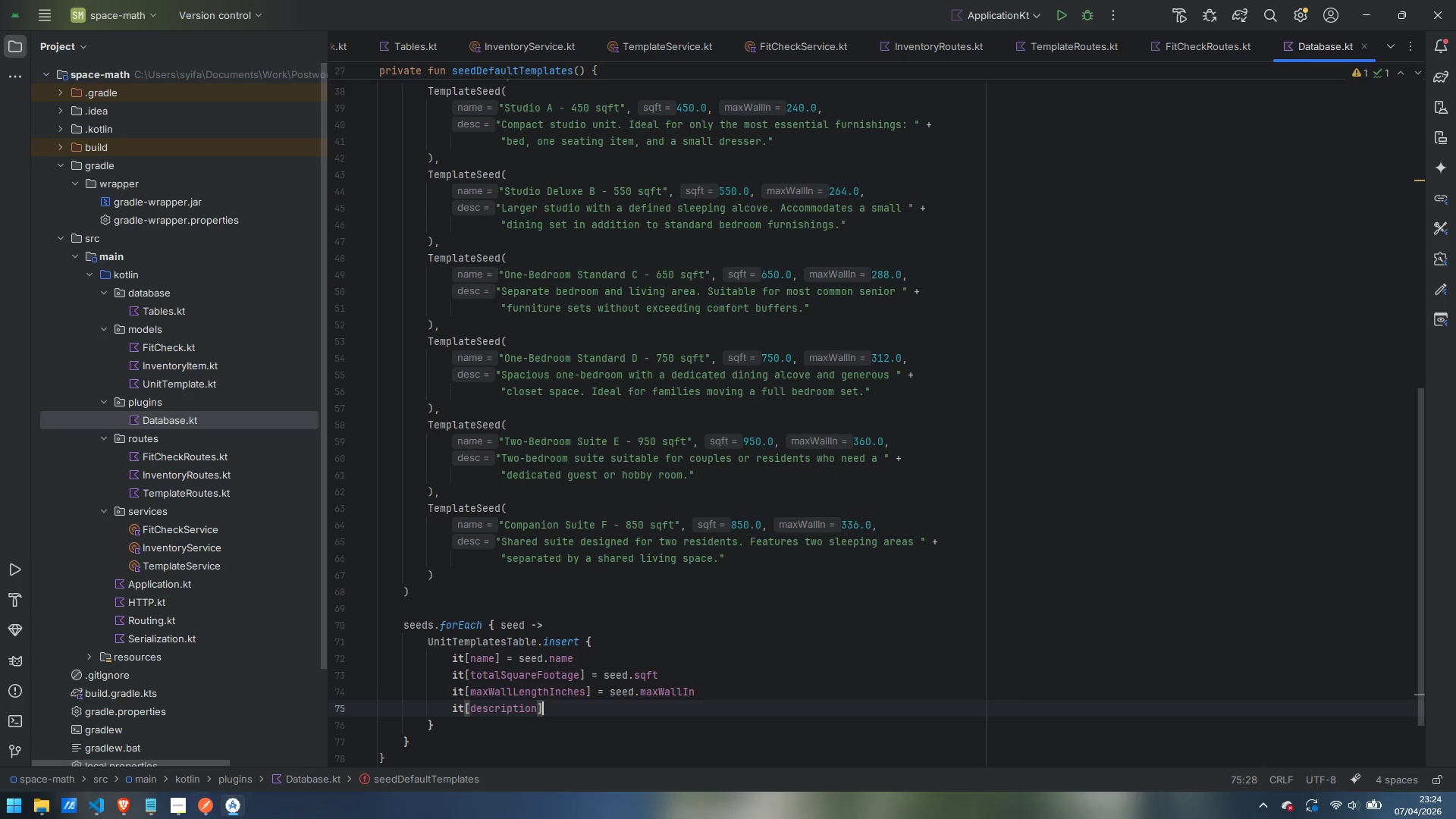 
type( = de)
 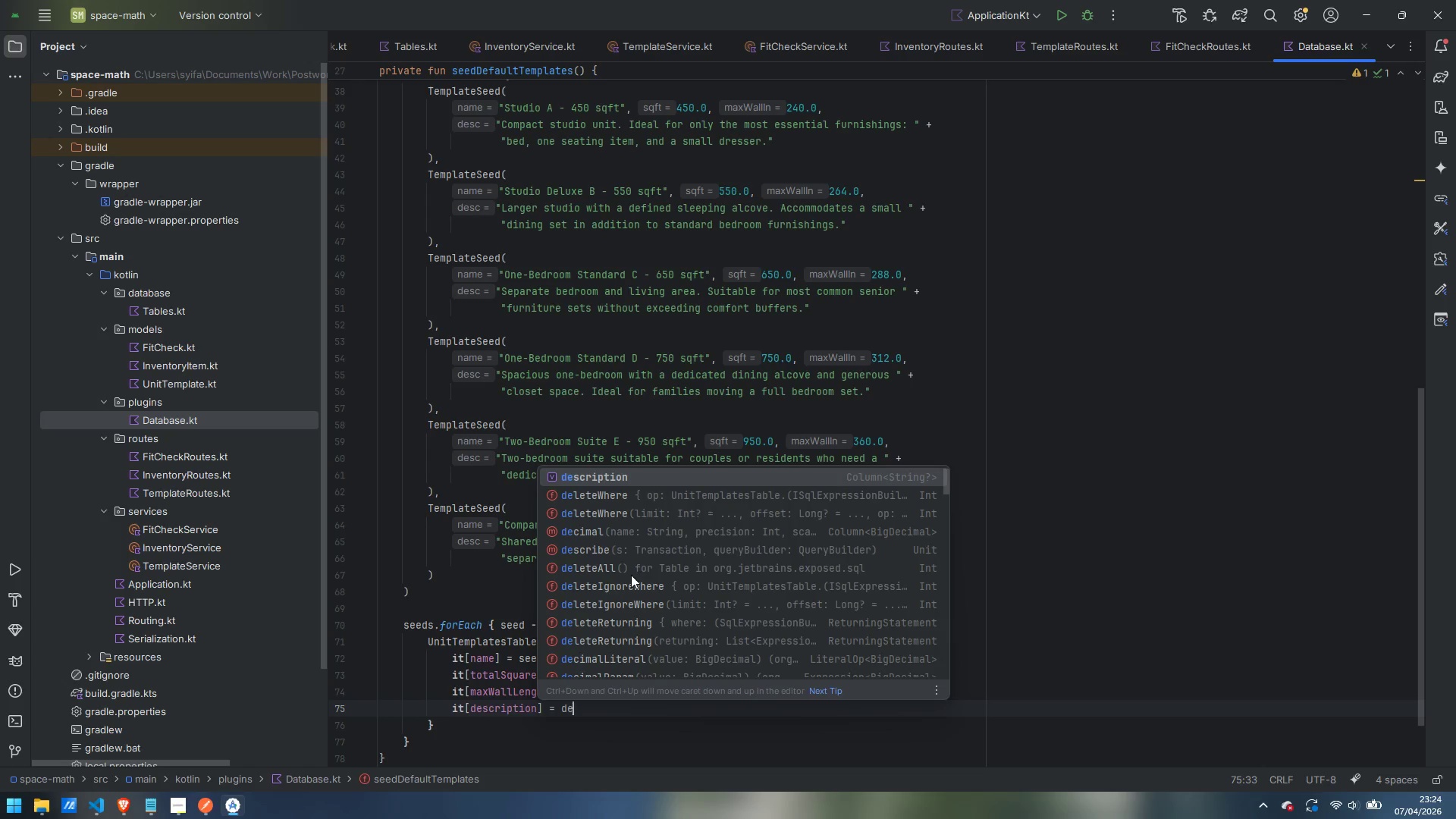 
key(Control+ControlLeft)
 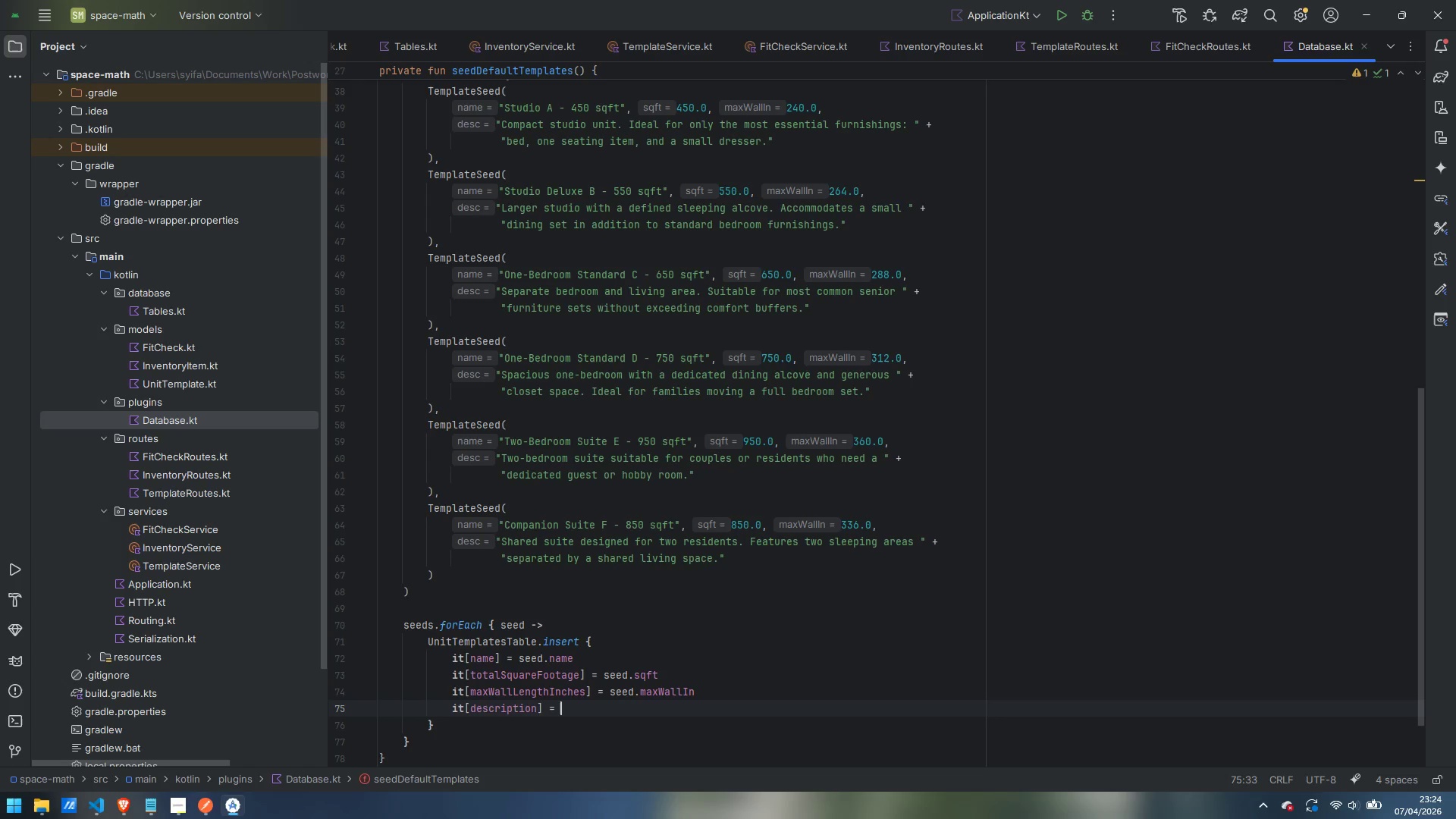 
key(Control+Backspace)
 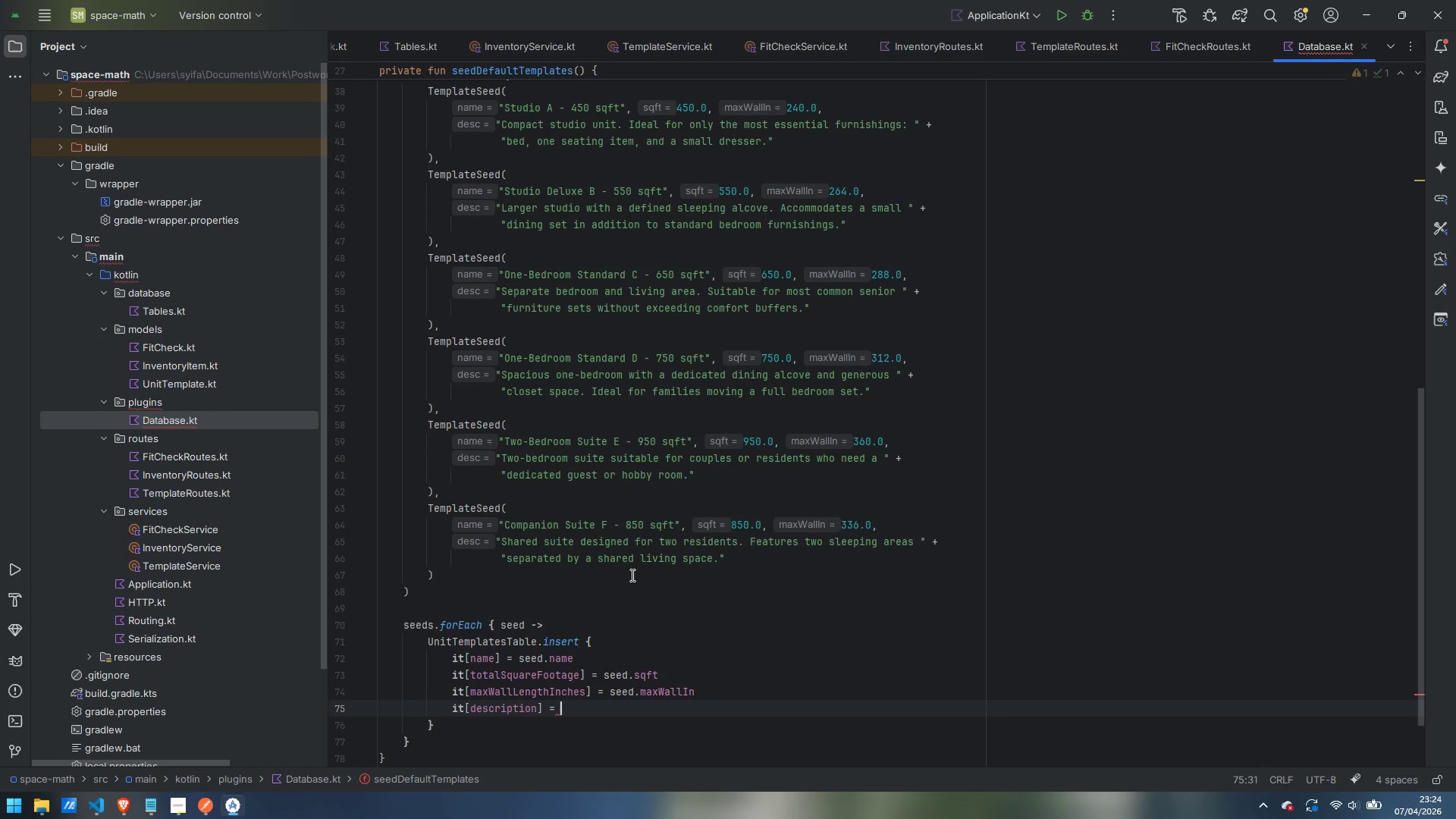 
type(seend)
key(Backspace)
key(Backspace)
type(d.desc)
 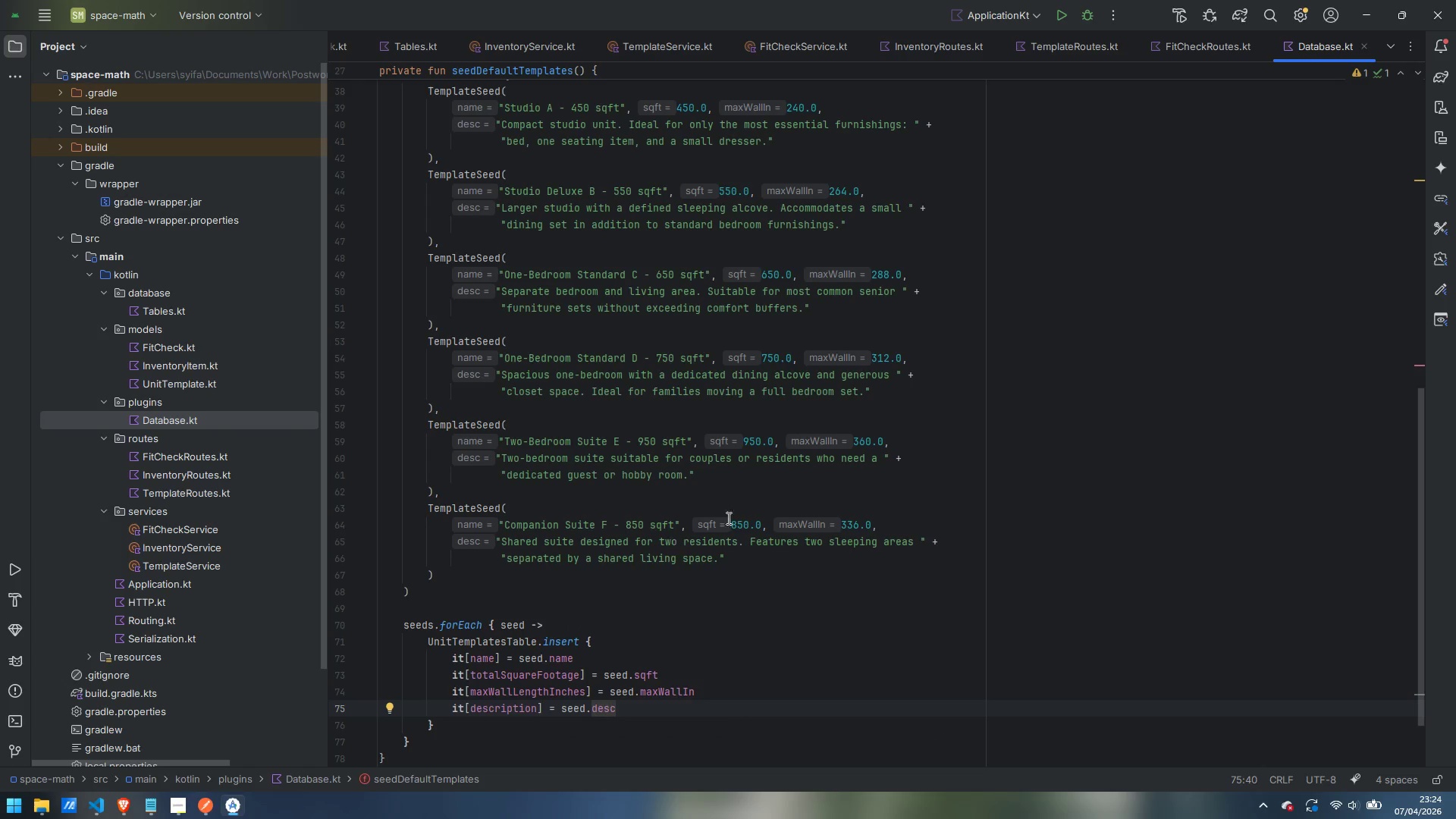 
scroll: coordinate [769, 509], scroll_direction: down, amount: 3.0
 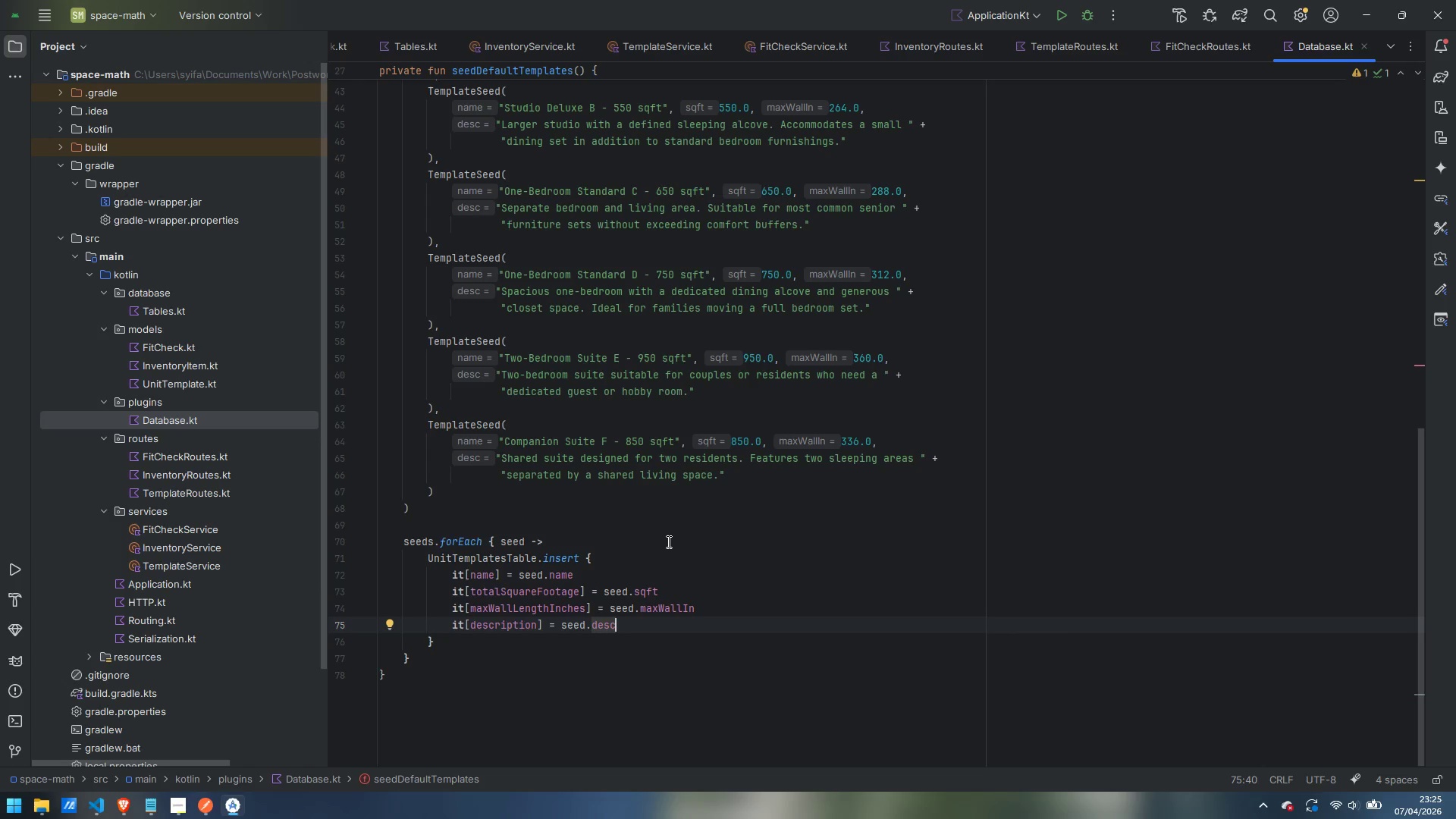 
wait(12.75)
 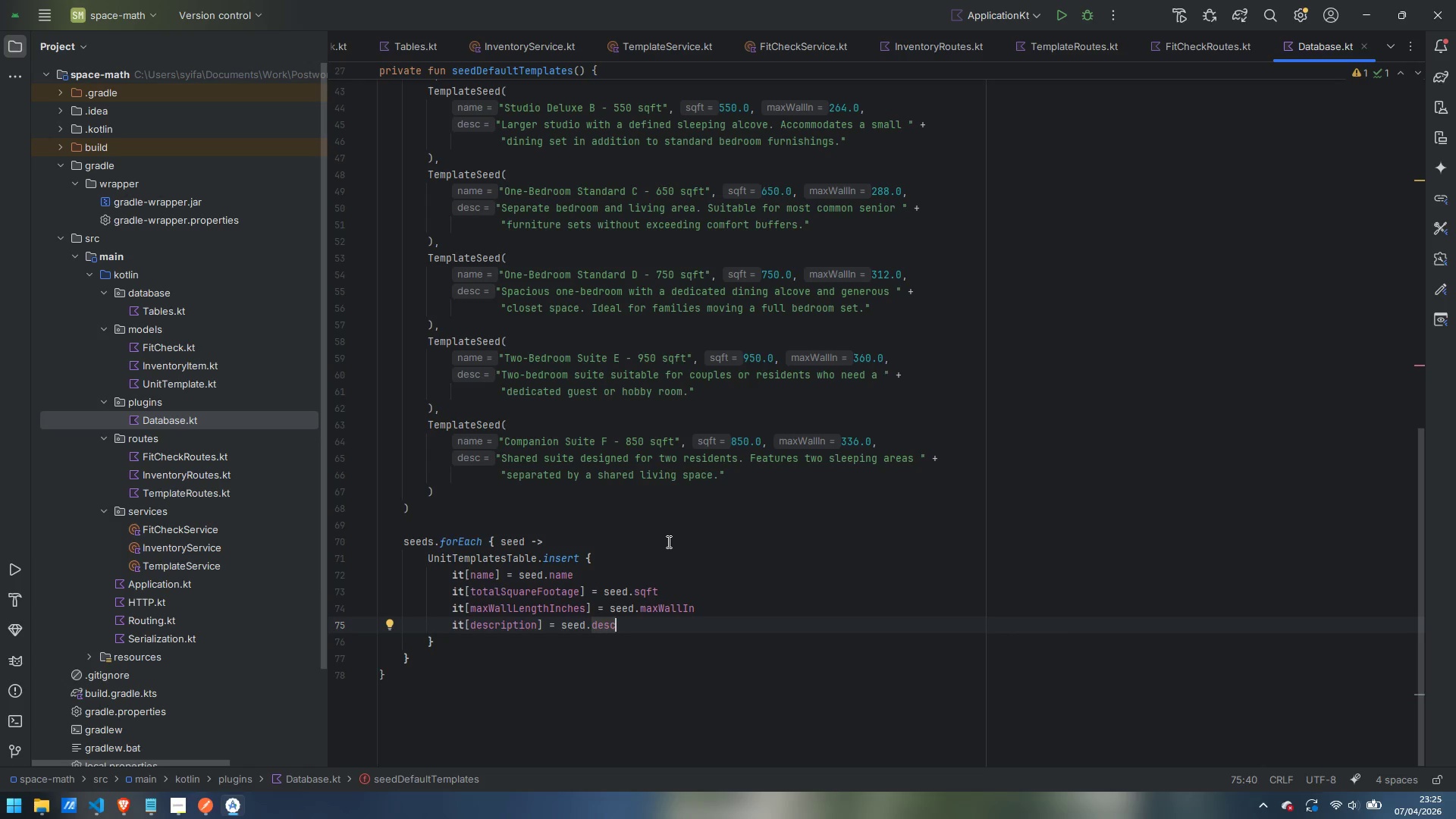 
double_click([152, 638])
 